 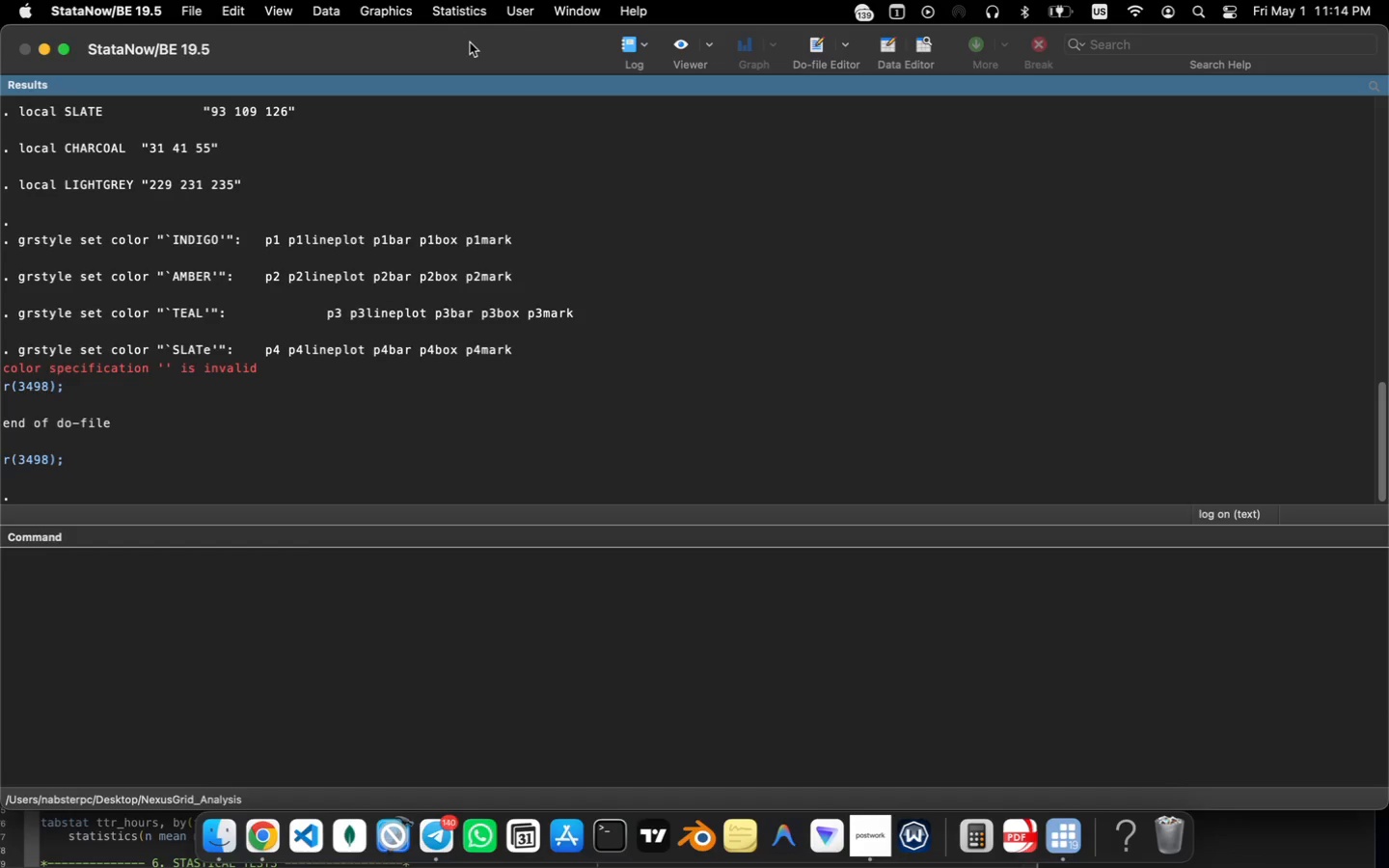 
left_click([1296, 844])
 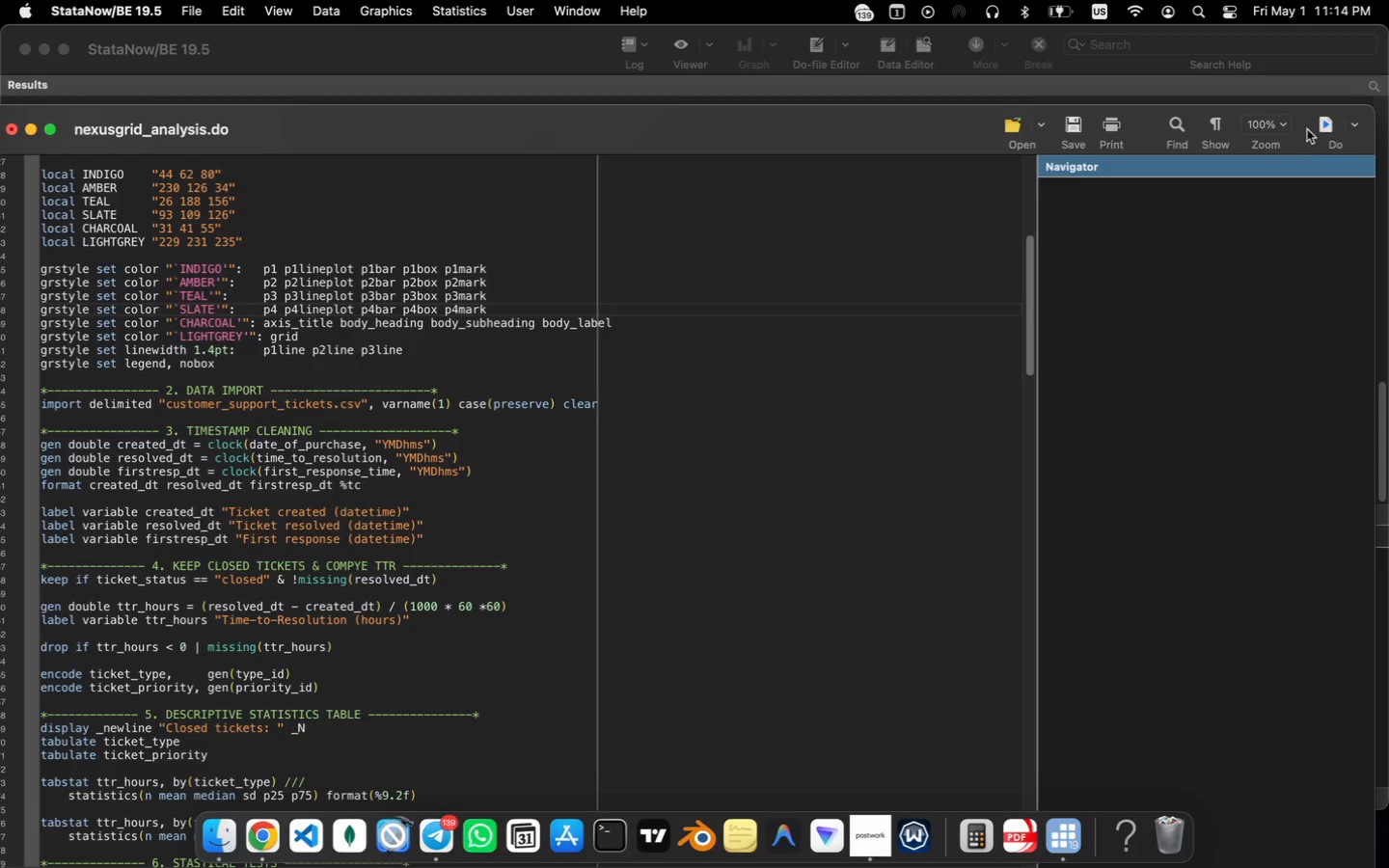 
left_click([1323, 122])
 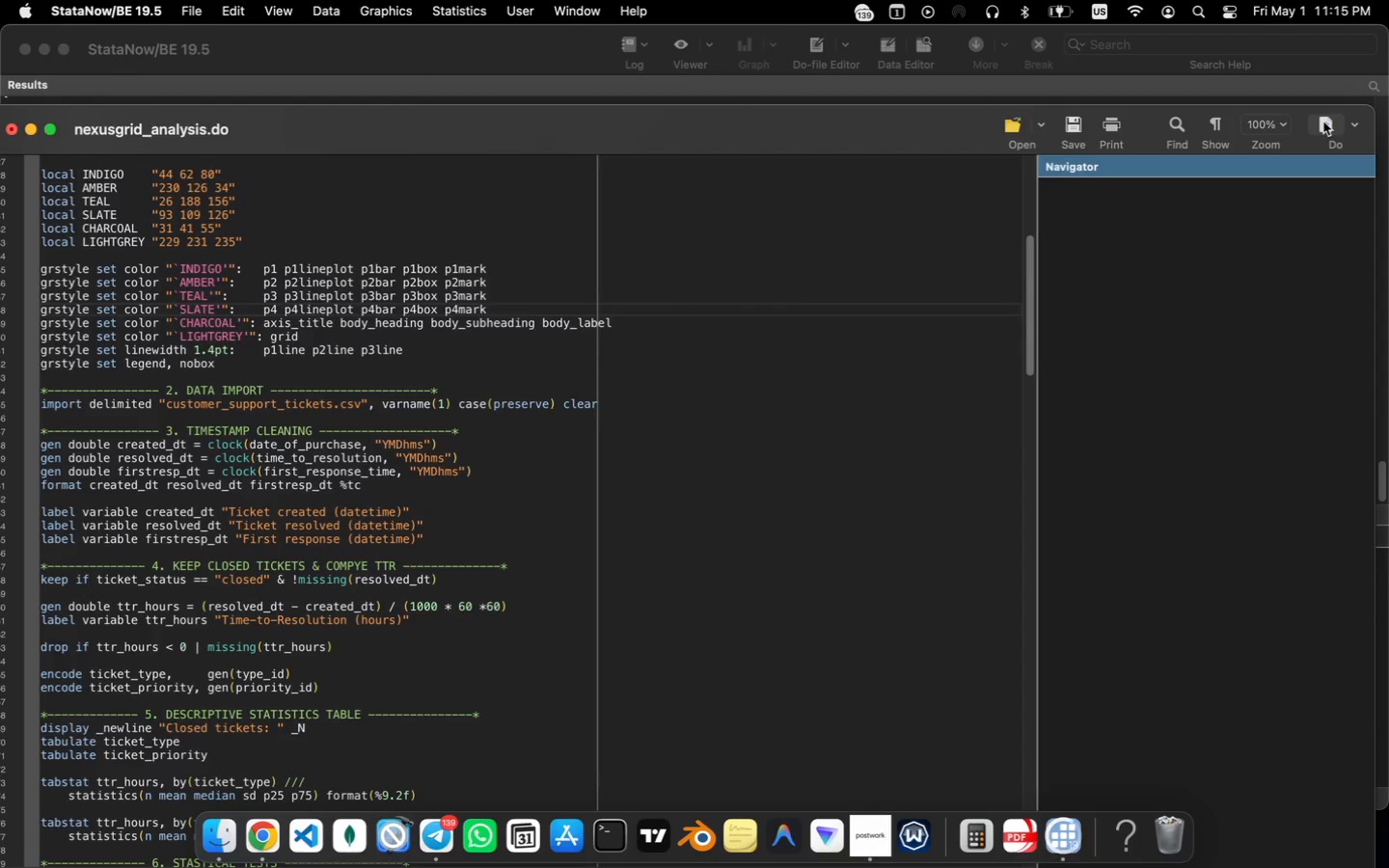 
wait(13.88)
 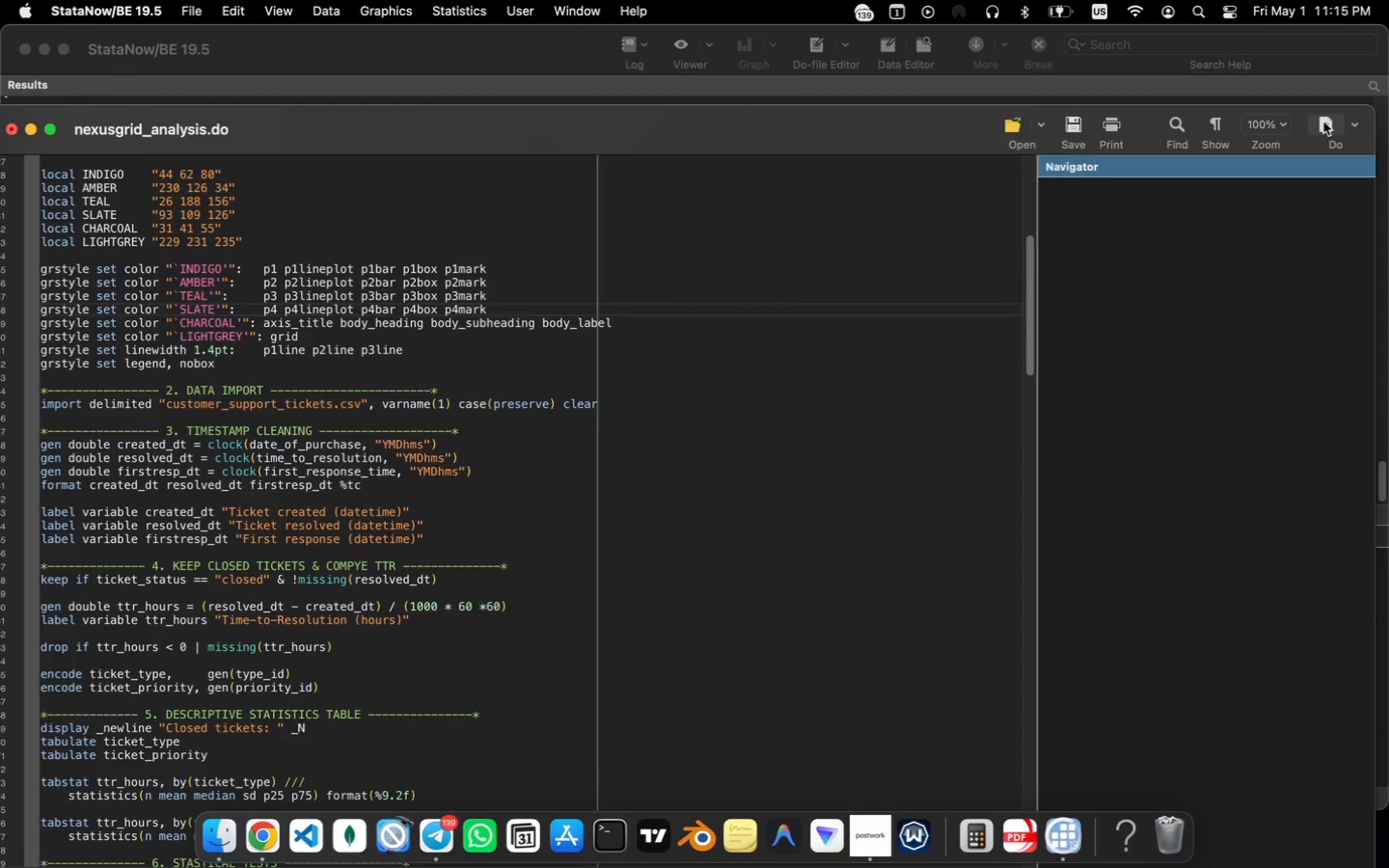 
scroll: coordinate [428, 499], scroll_direction: down, amount: 44.0
 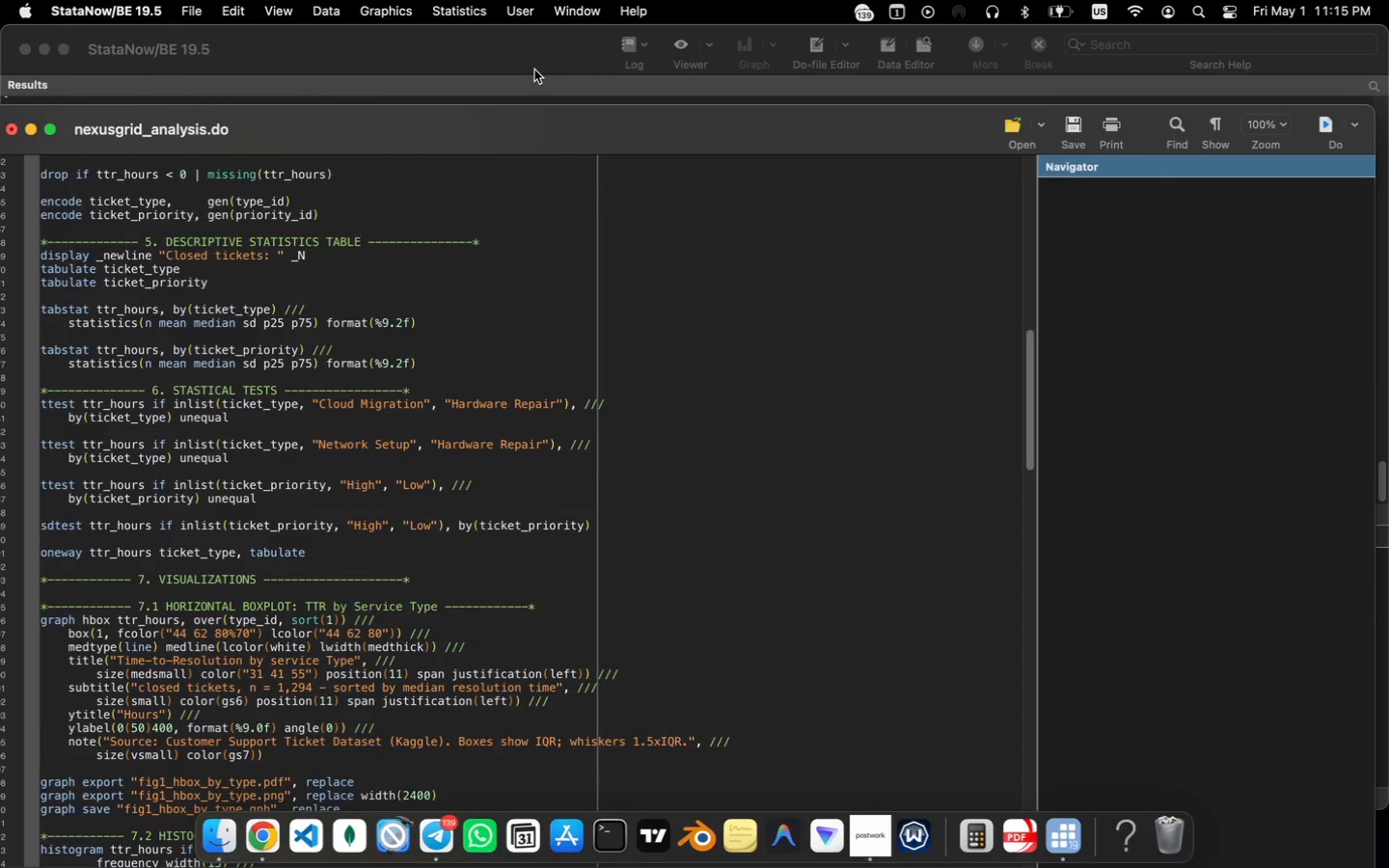 
left_click([534, 55])
 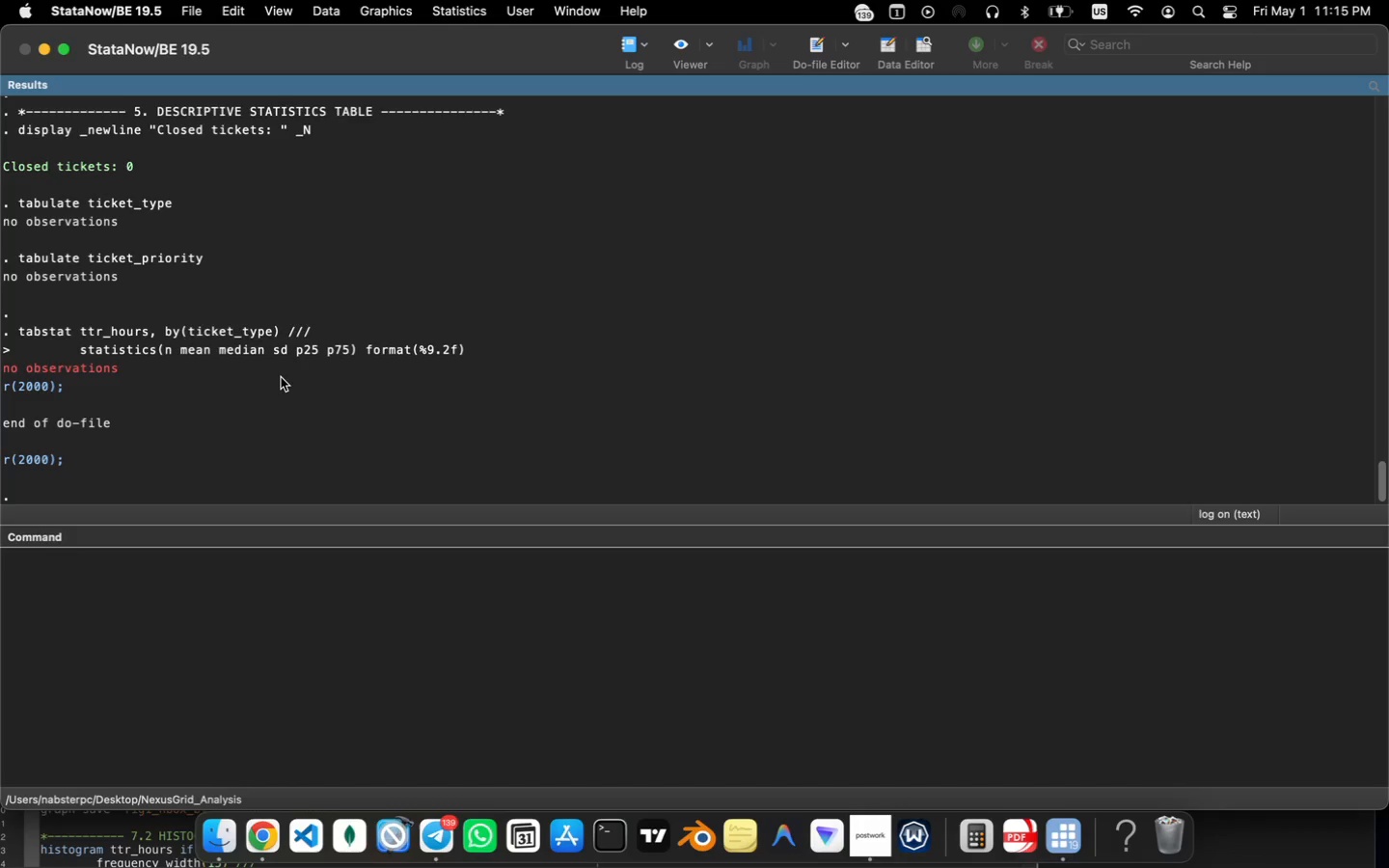 
wait(18.29)
 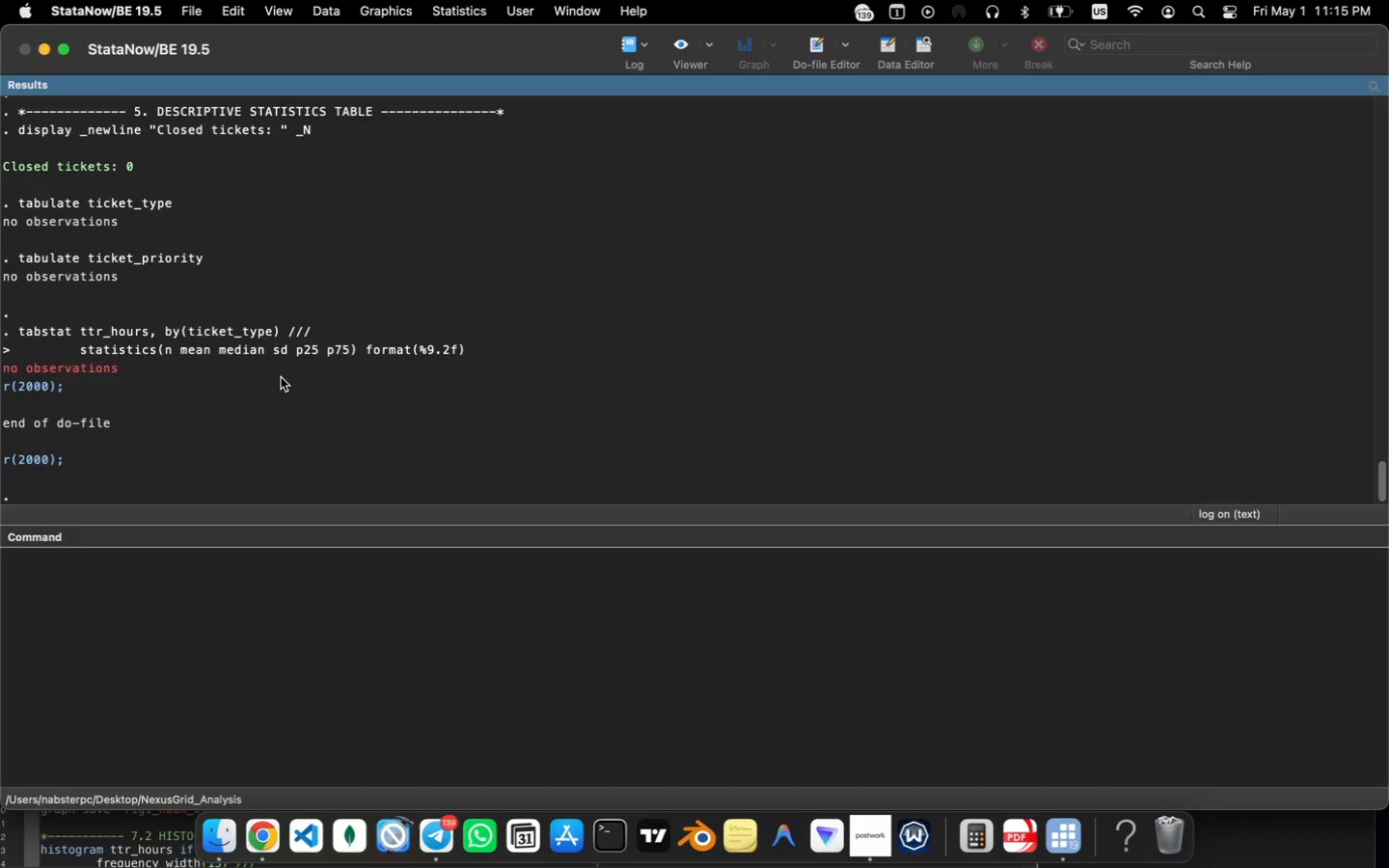 
scroll: coordinate [234, 413], scroll_direction: down, amount: 2.0
 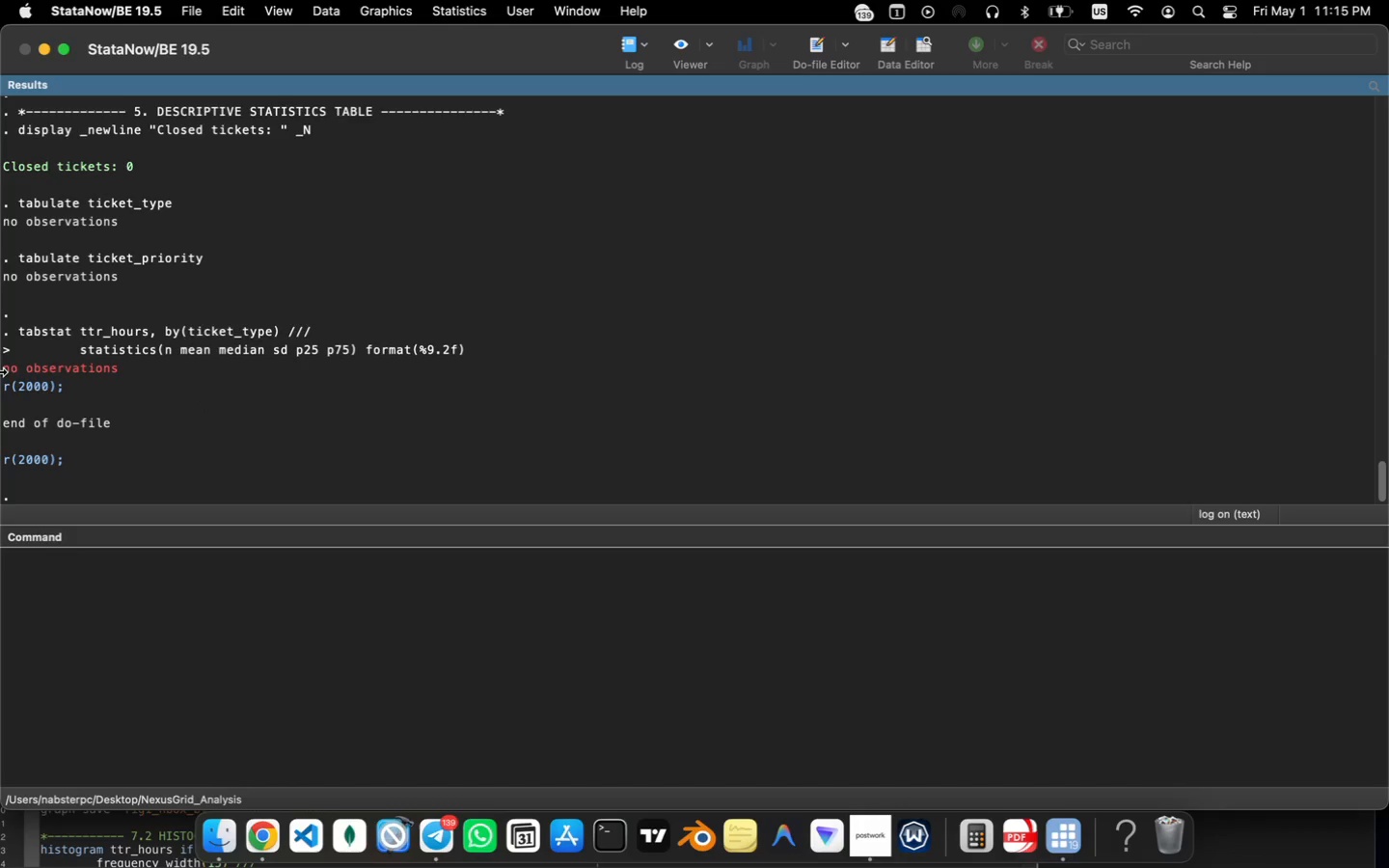 
left_click_drag(start_coordinate=[4, 369], to_coordinate=[146, 373])
 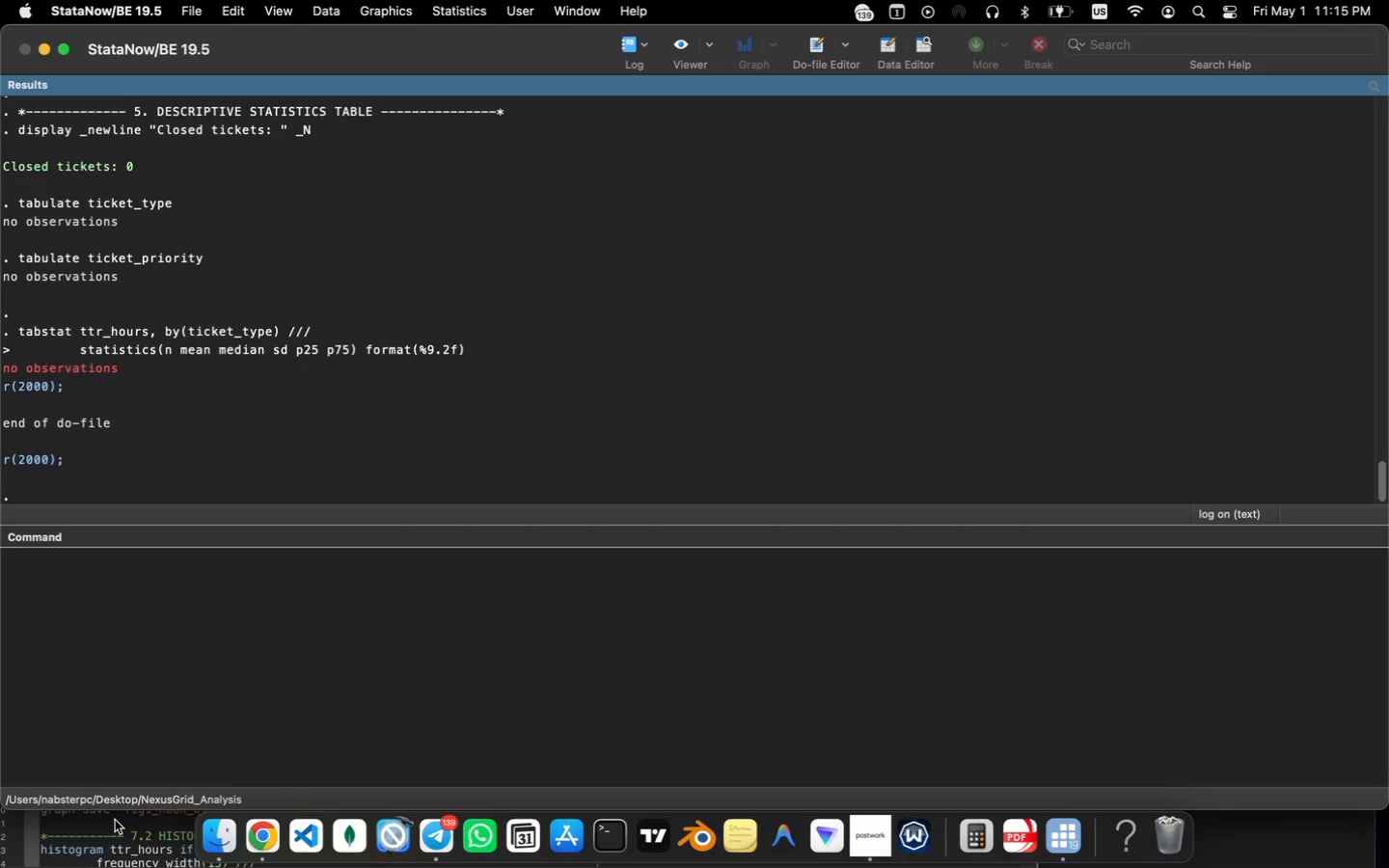 
wait(13.85)
 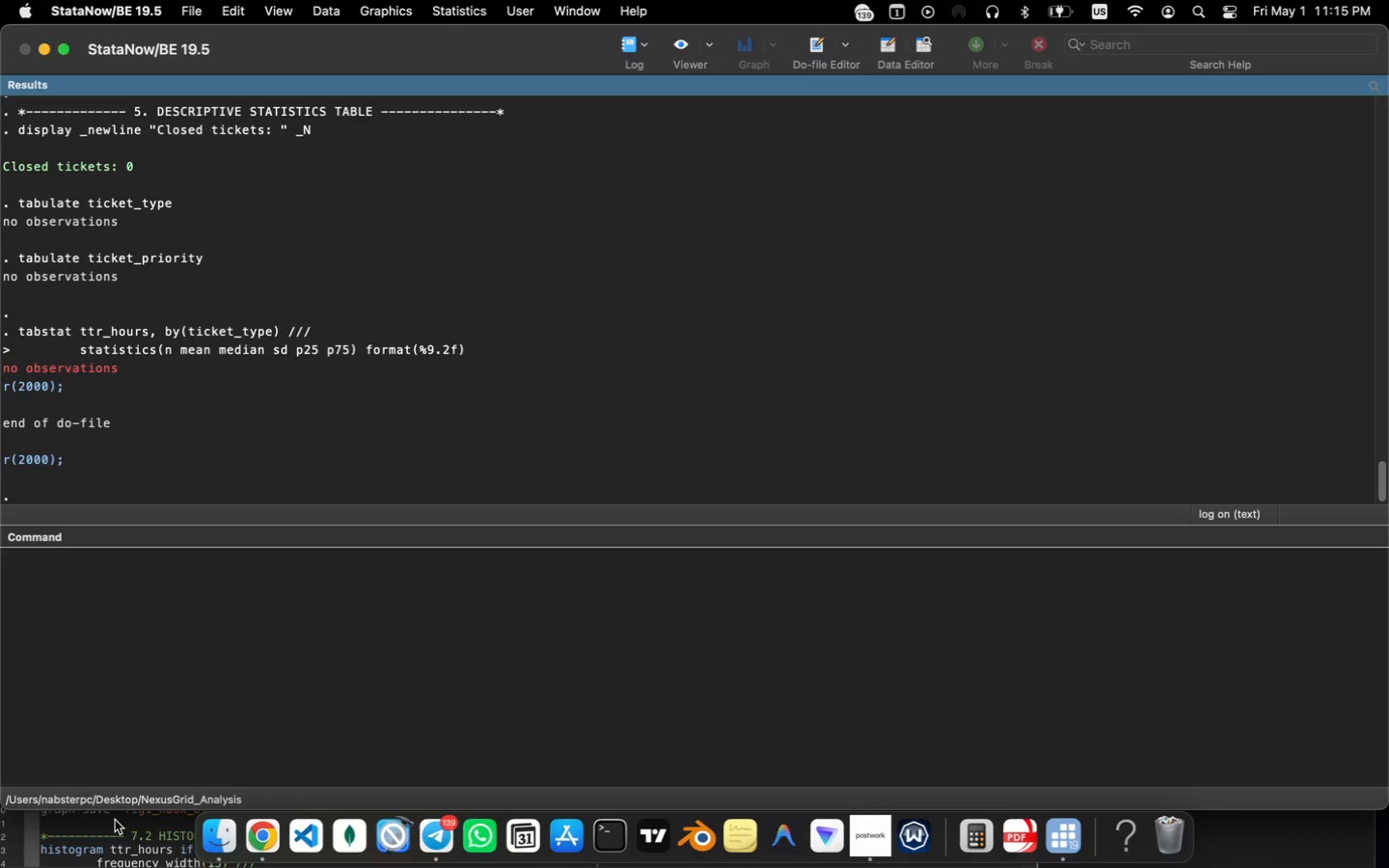 
left_click([115, 820])
 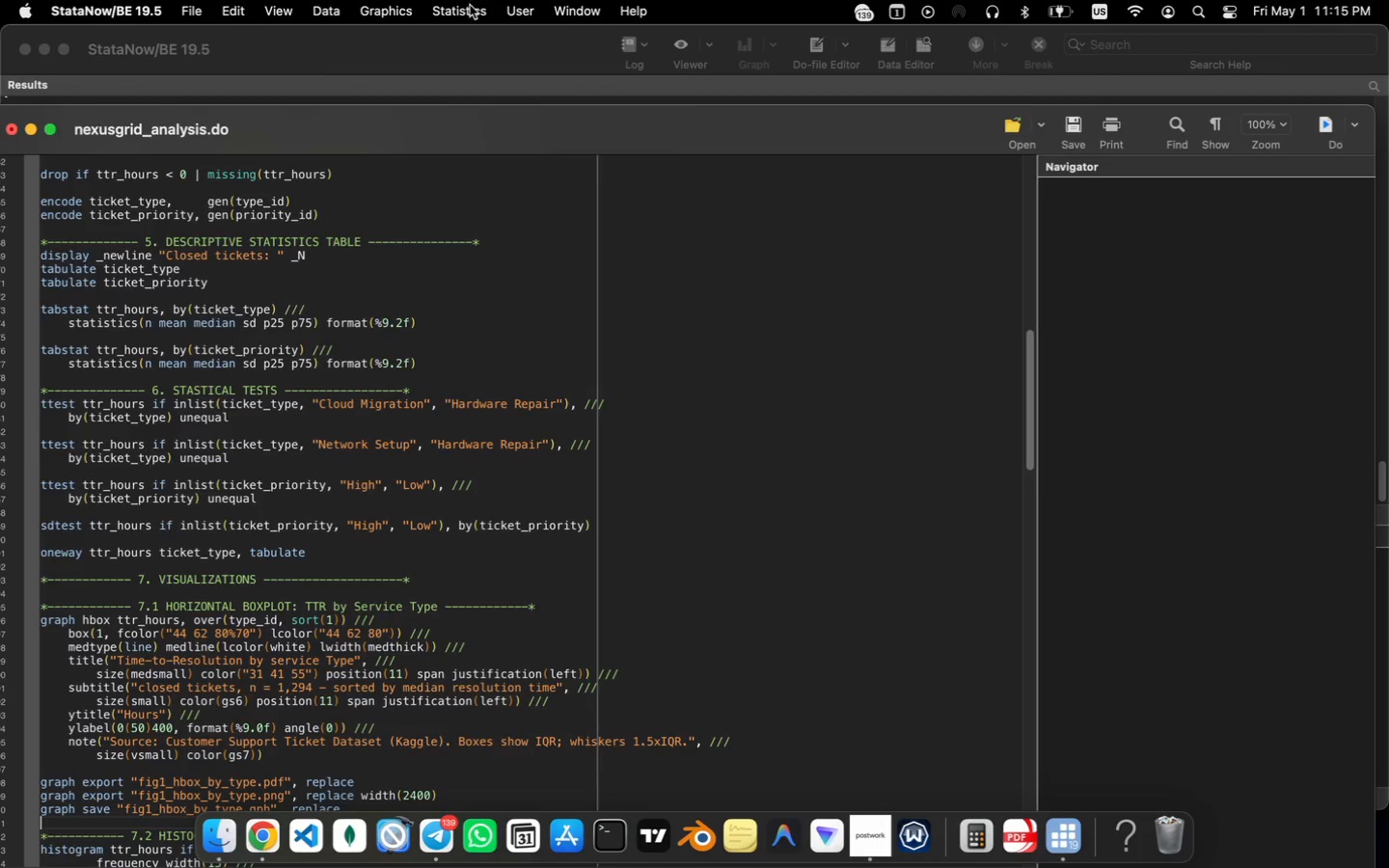 
left_click([474, 50])
 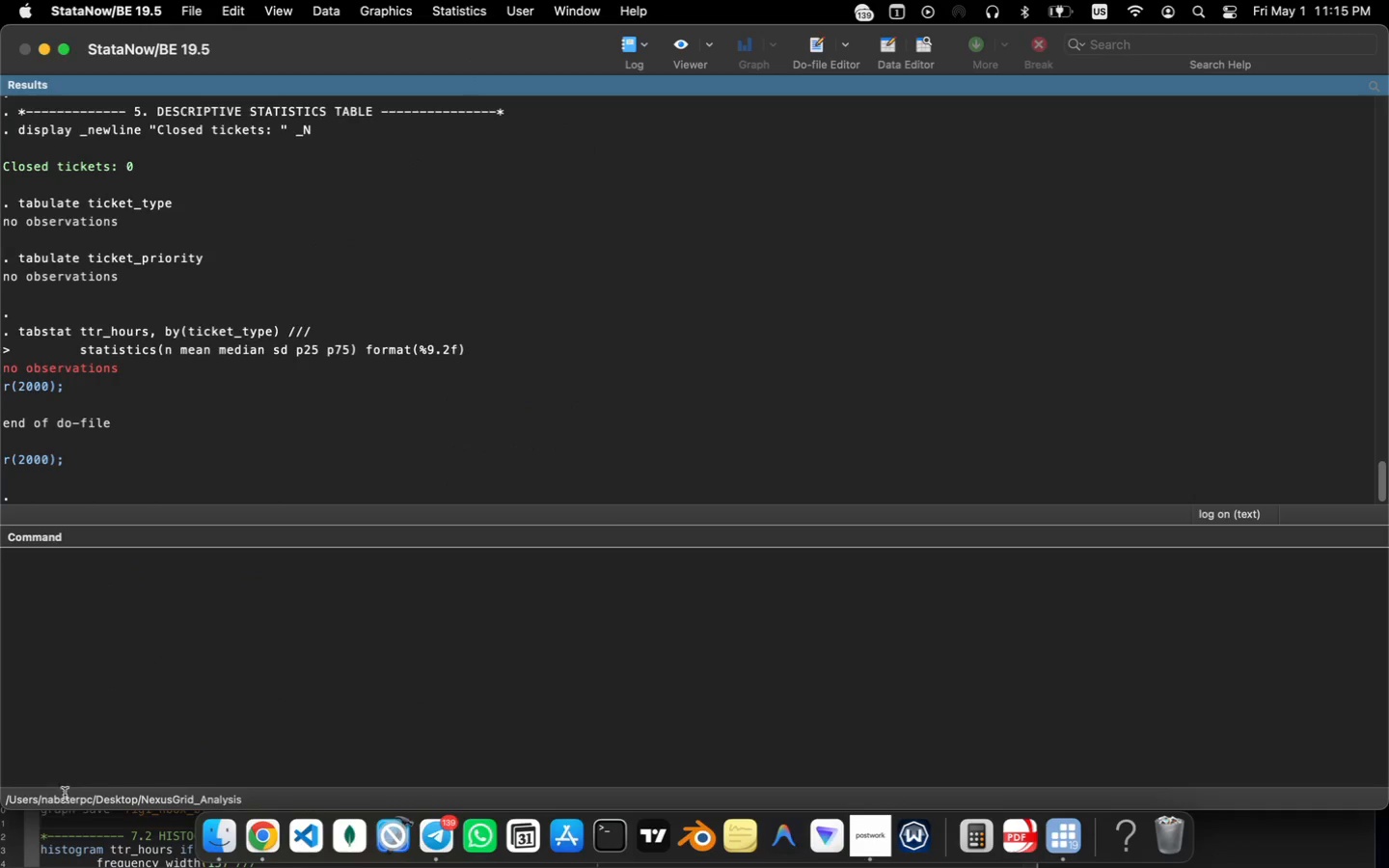 
left_click([104, 842])
 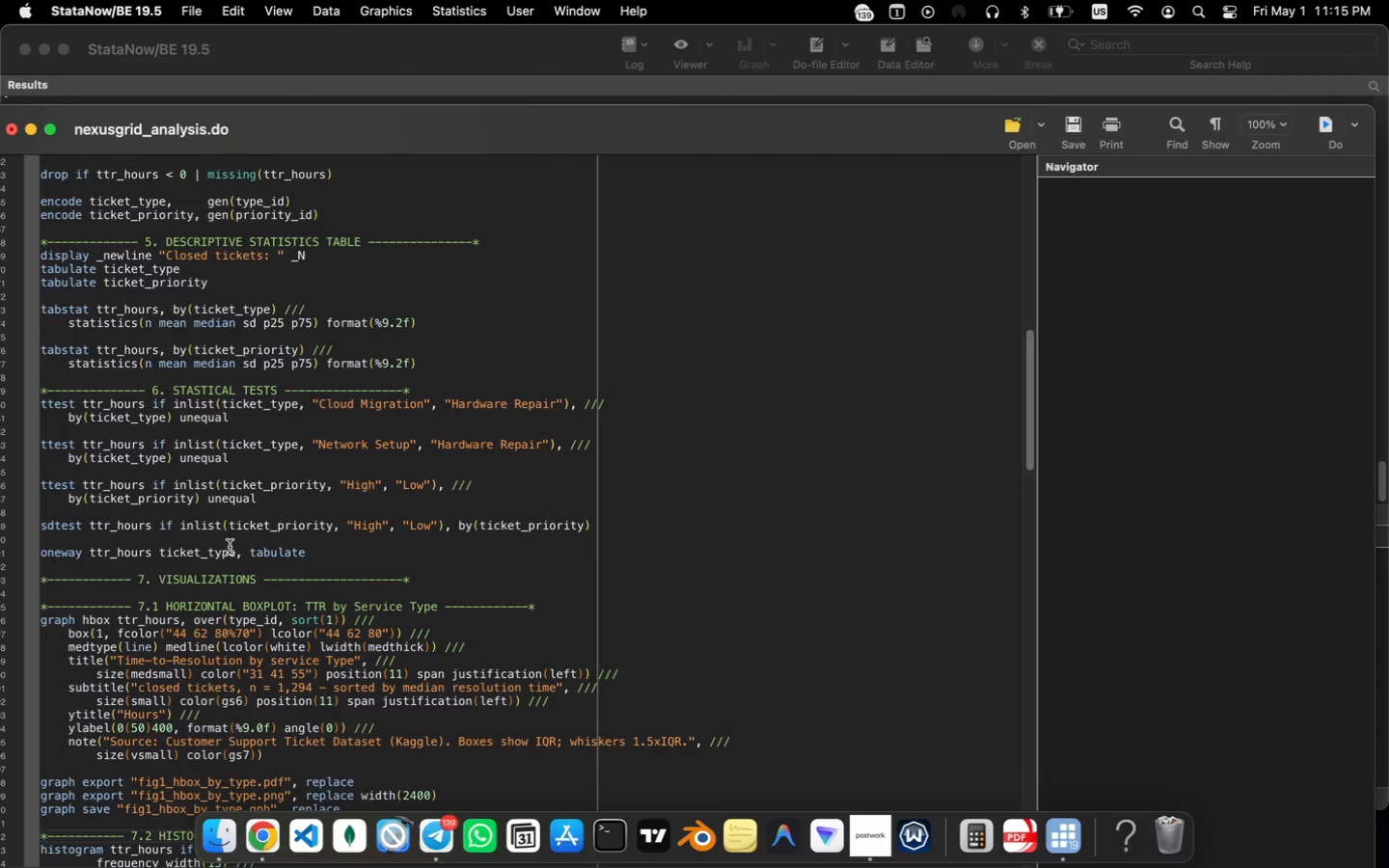 
scroll: coordinate [231, 547], scroll_direction: down, amount: 2.0
 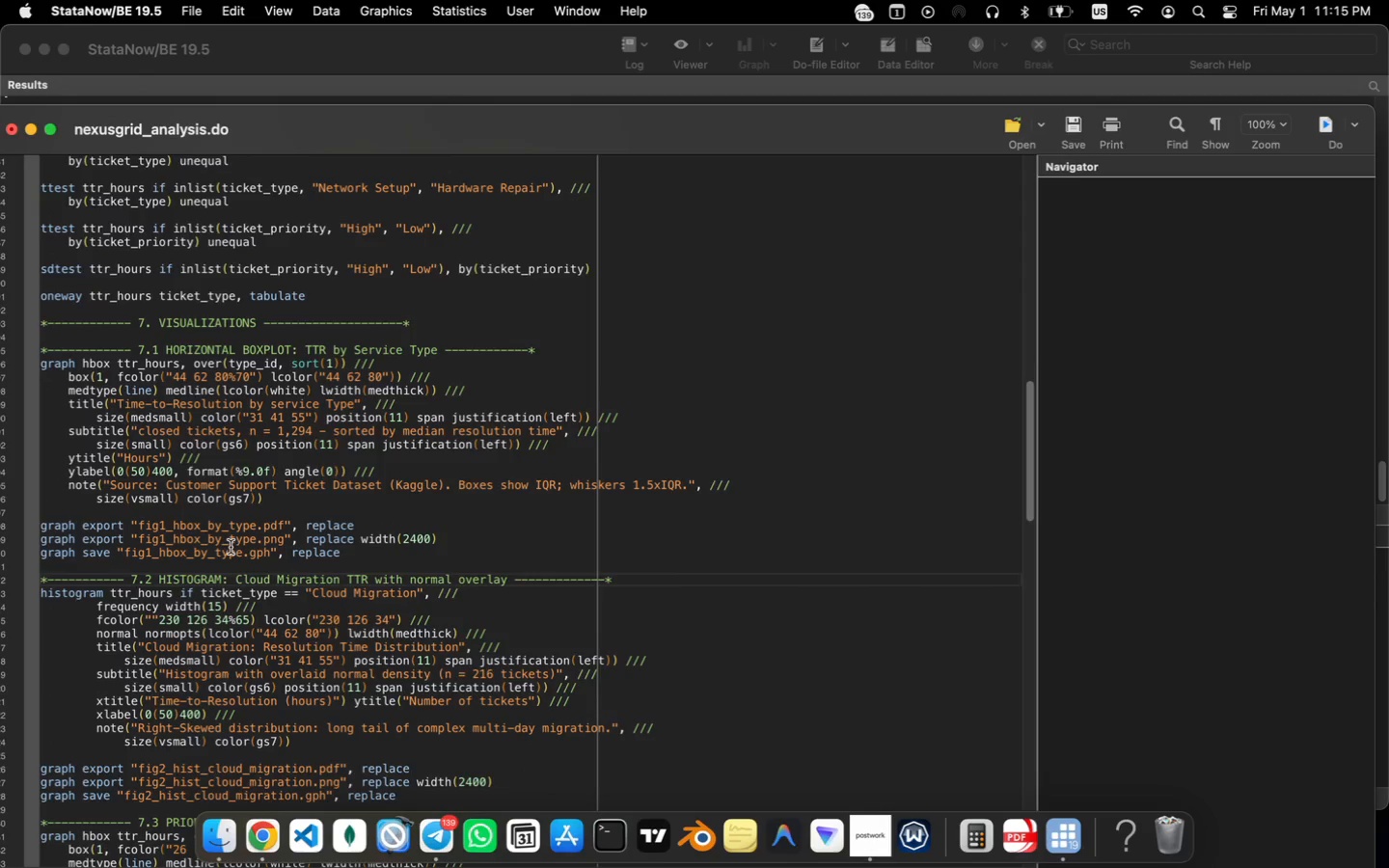 
scroll: coordinate [231, 547], scroll_direction: up, amount: 62.0
 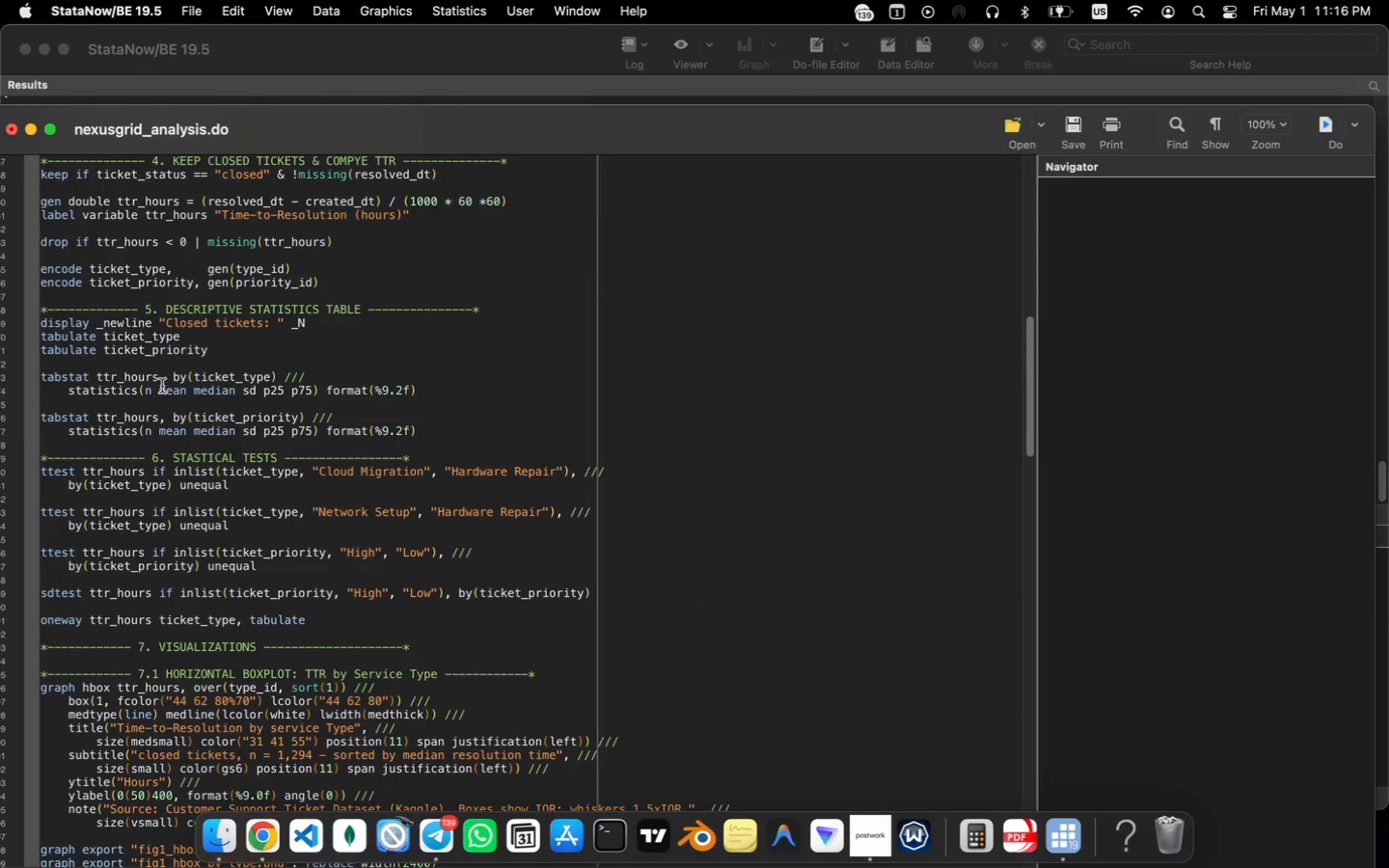 
left_click([411, 43])
 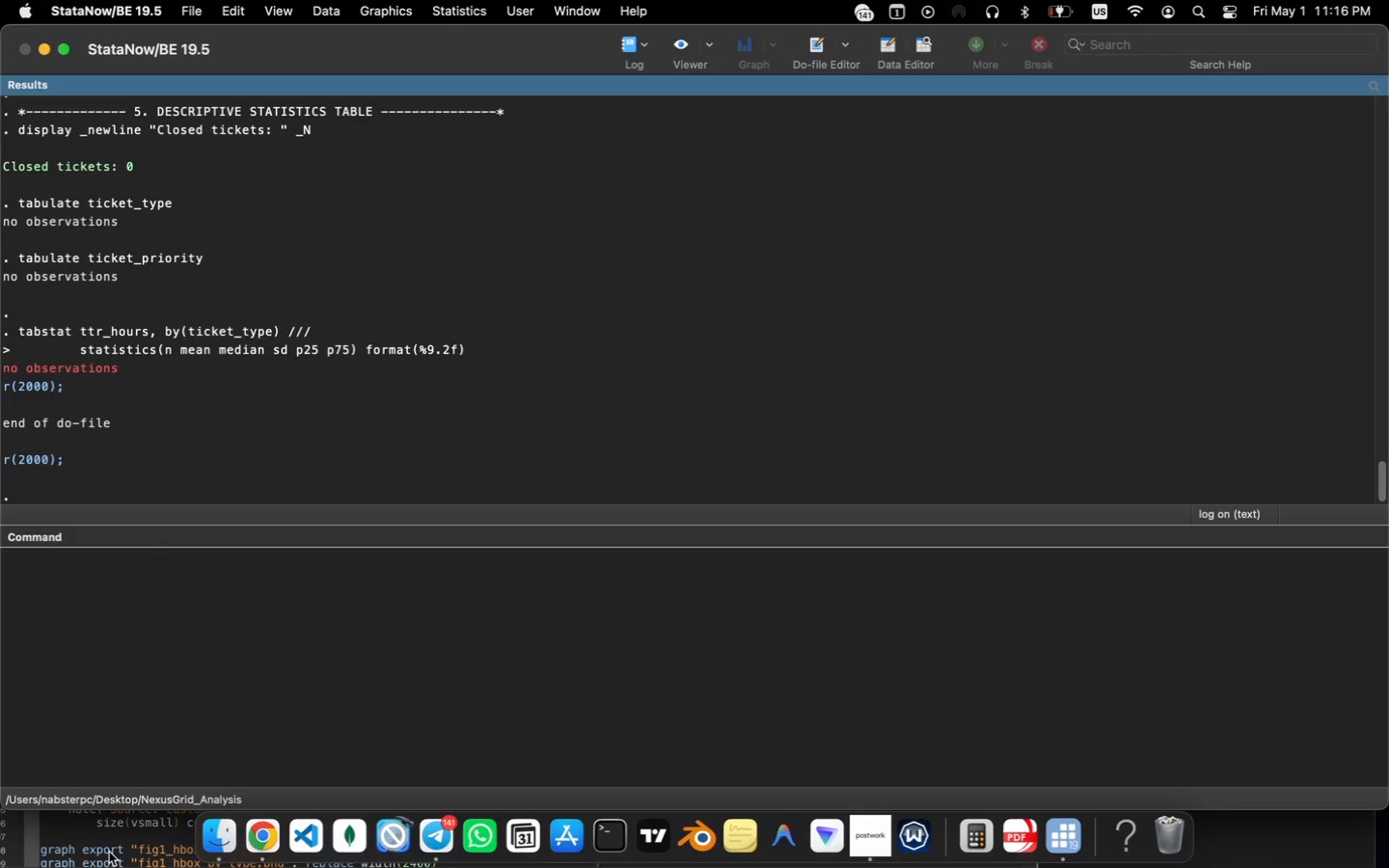 
left_click([109, 852])
 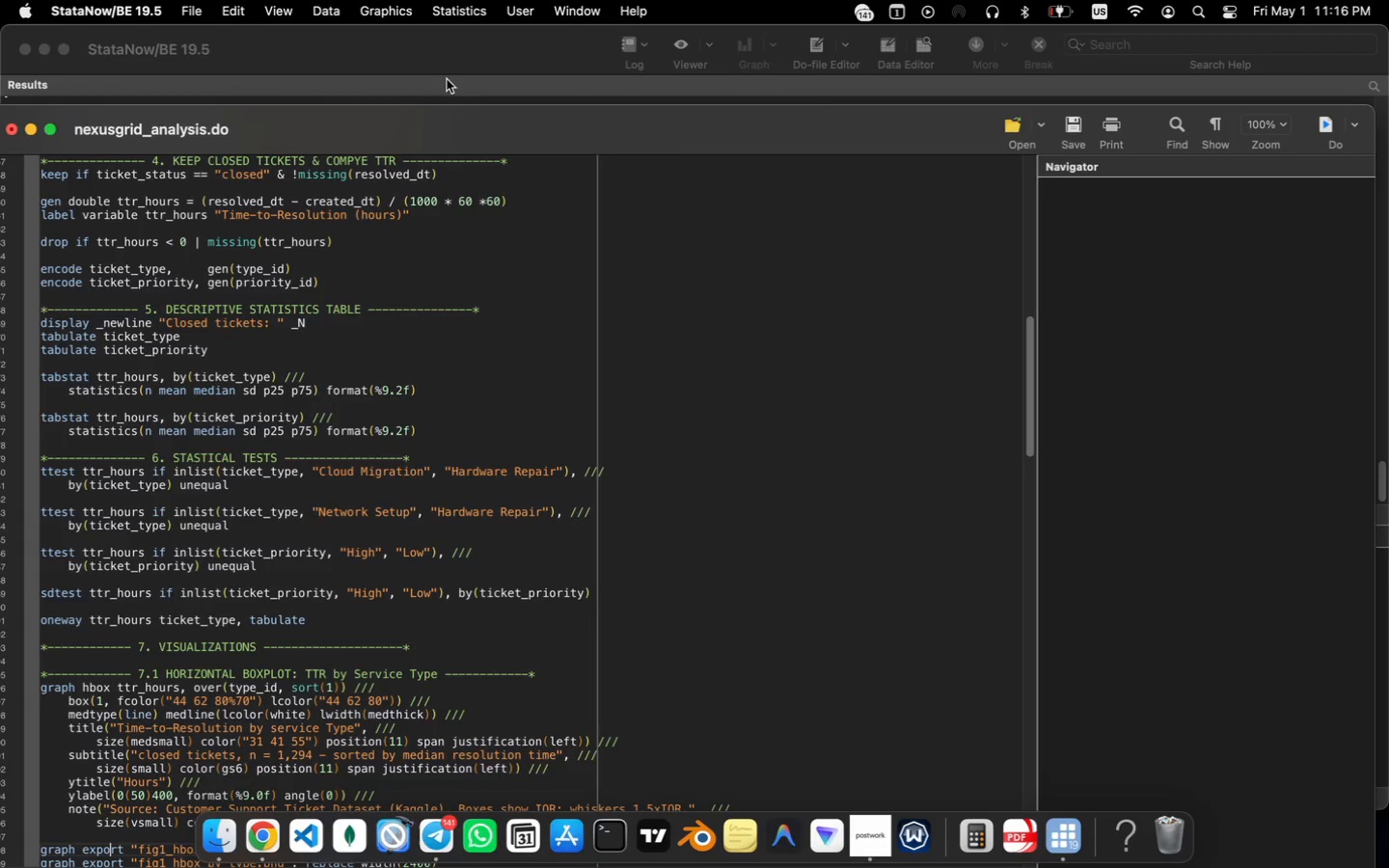 
left_click_drag(start_coordinate=[483, 115], to_coordinate=[504, 80])
 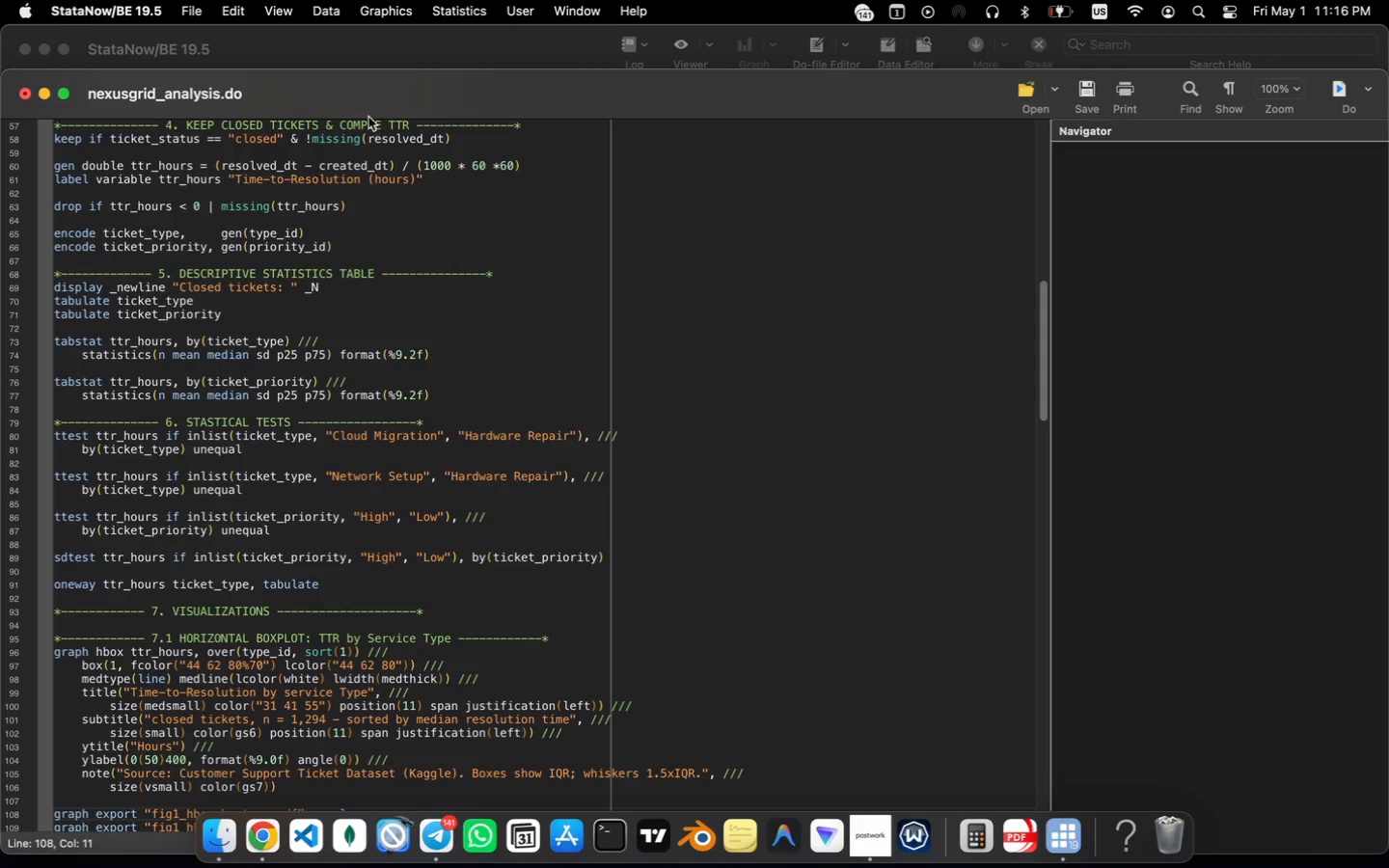 
left_click([360, 41])
 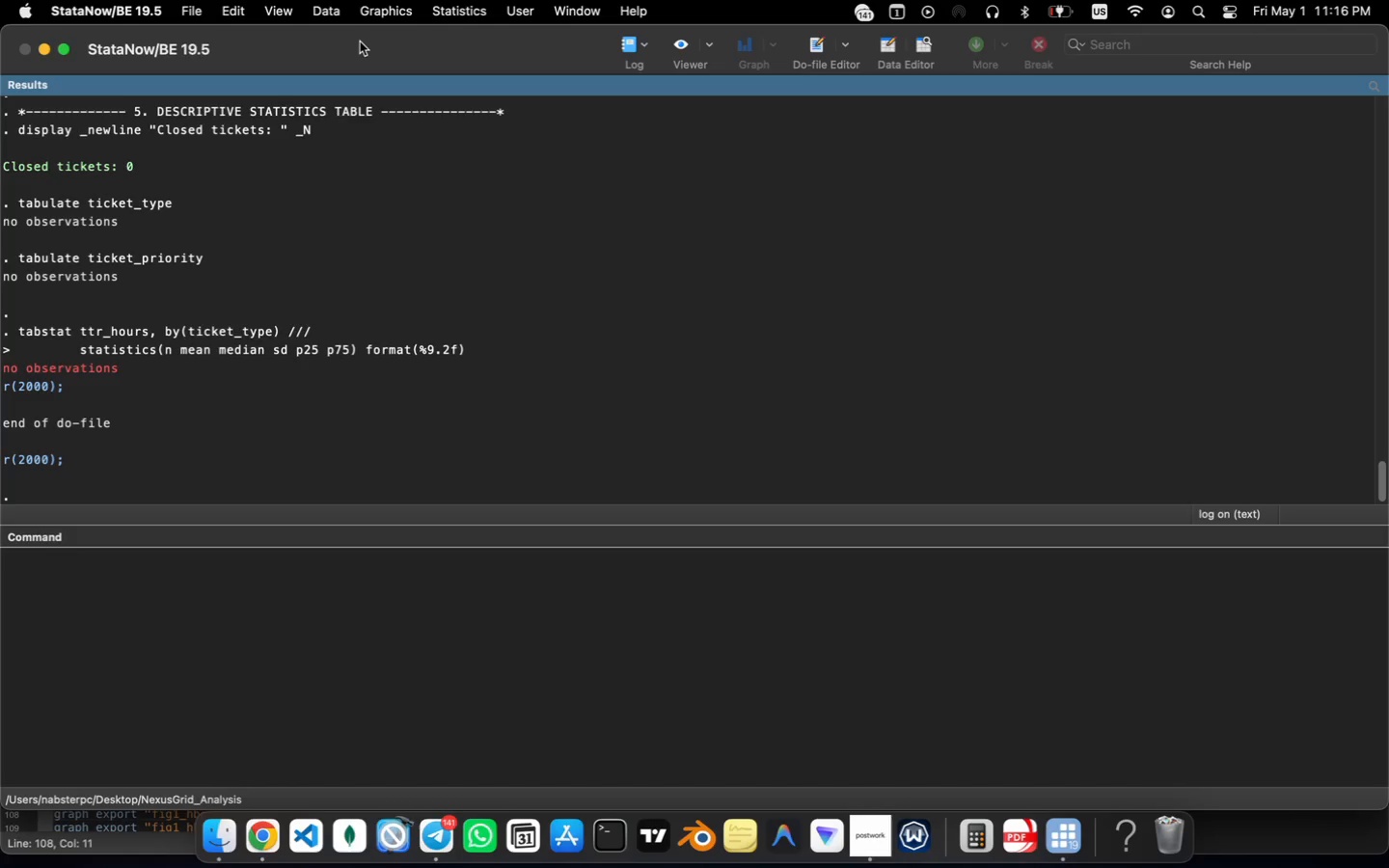 
wait(24.22)
 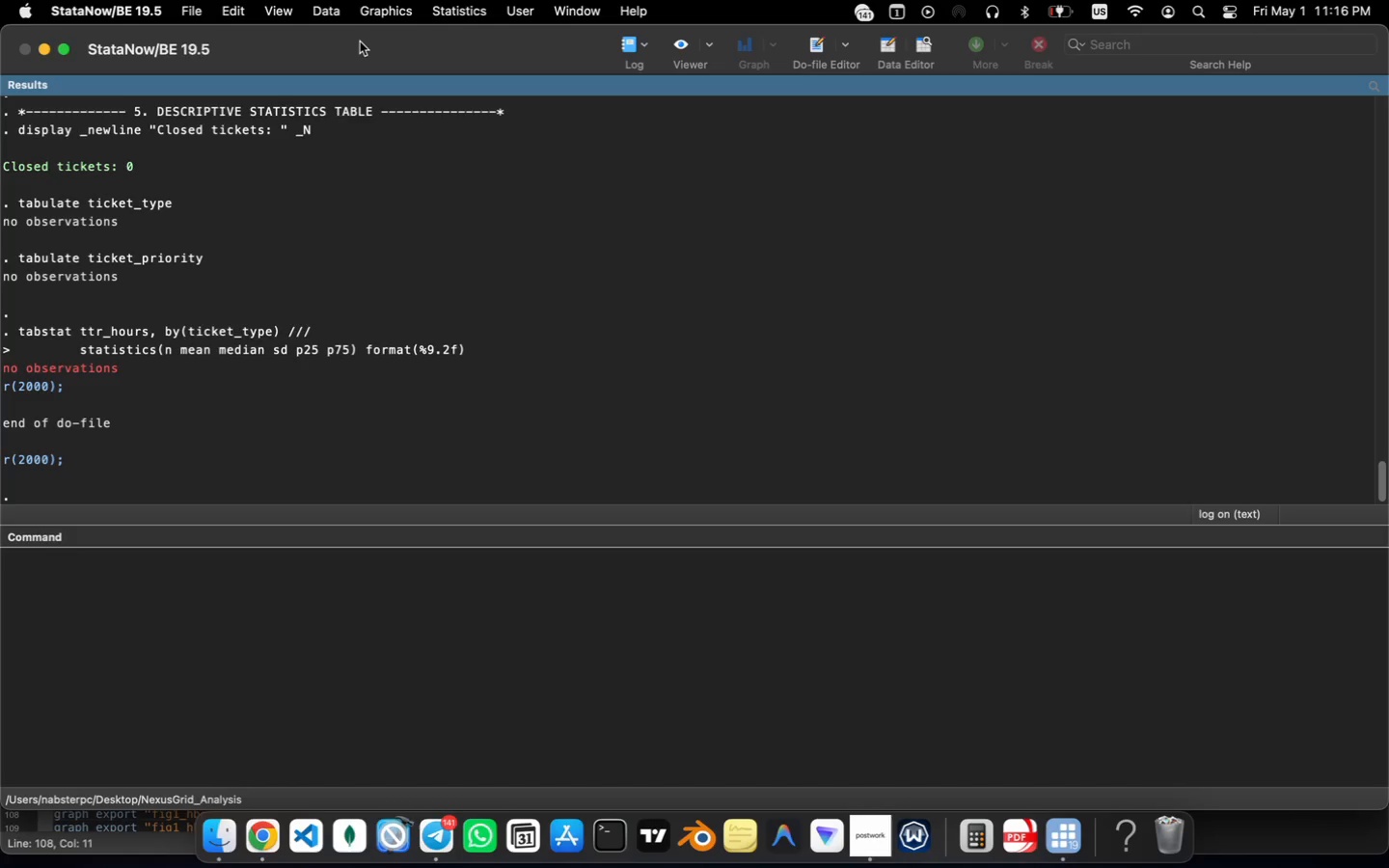 
left_click([436, 828])
 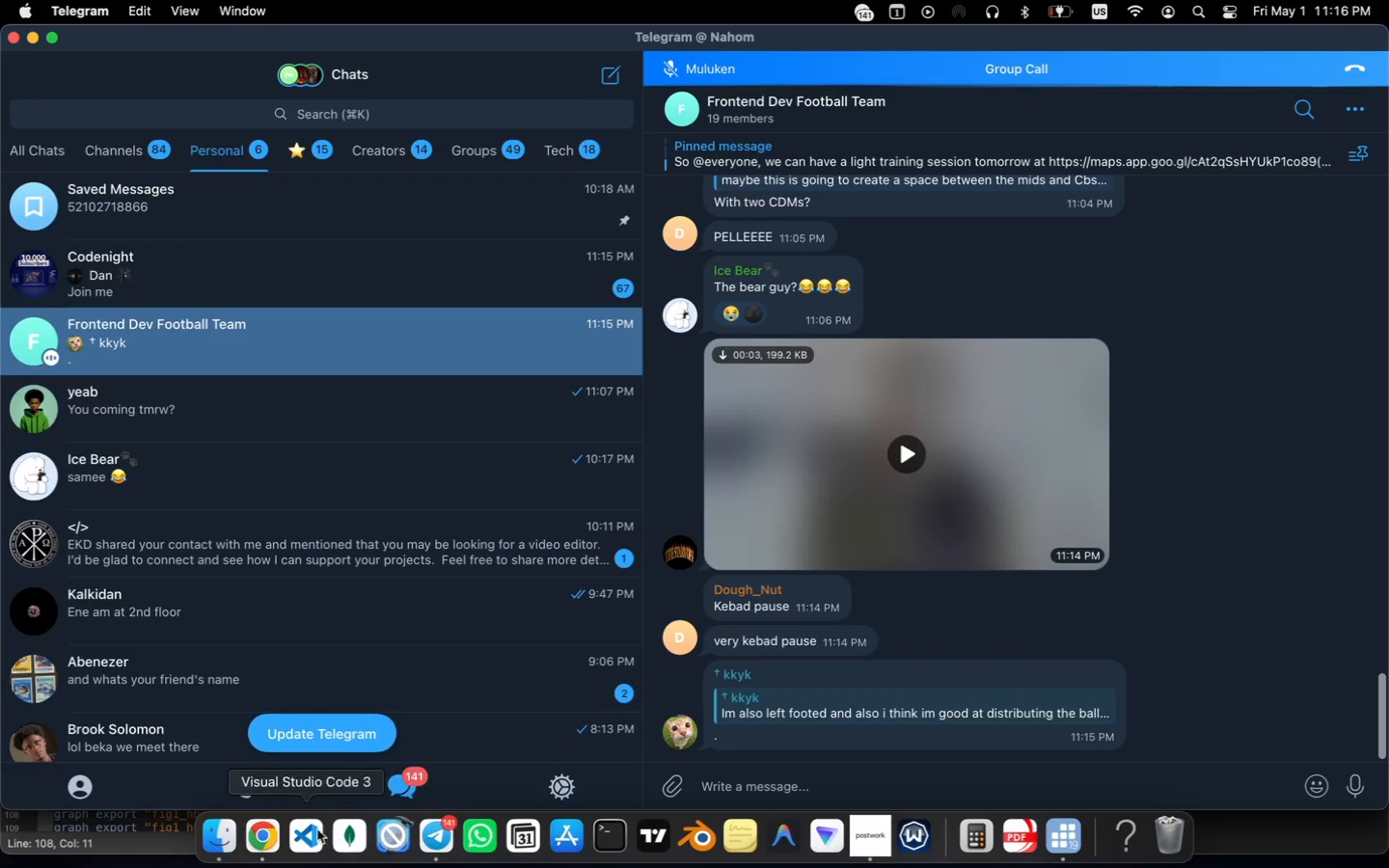 
left_click([259, 835])
 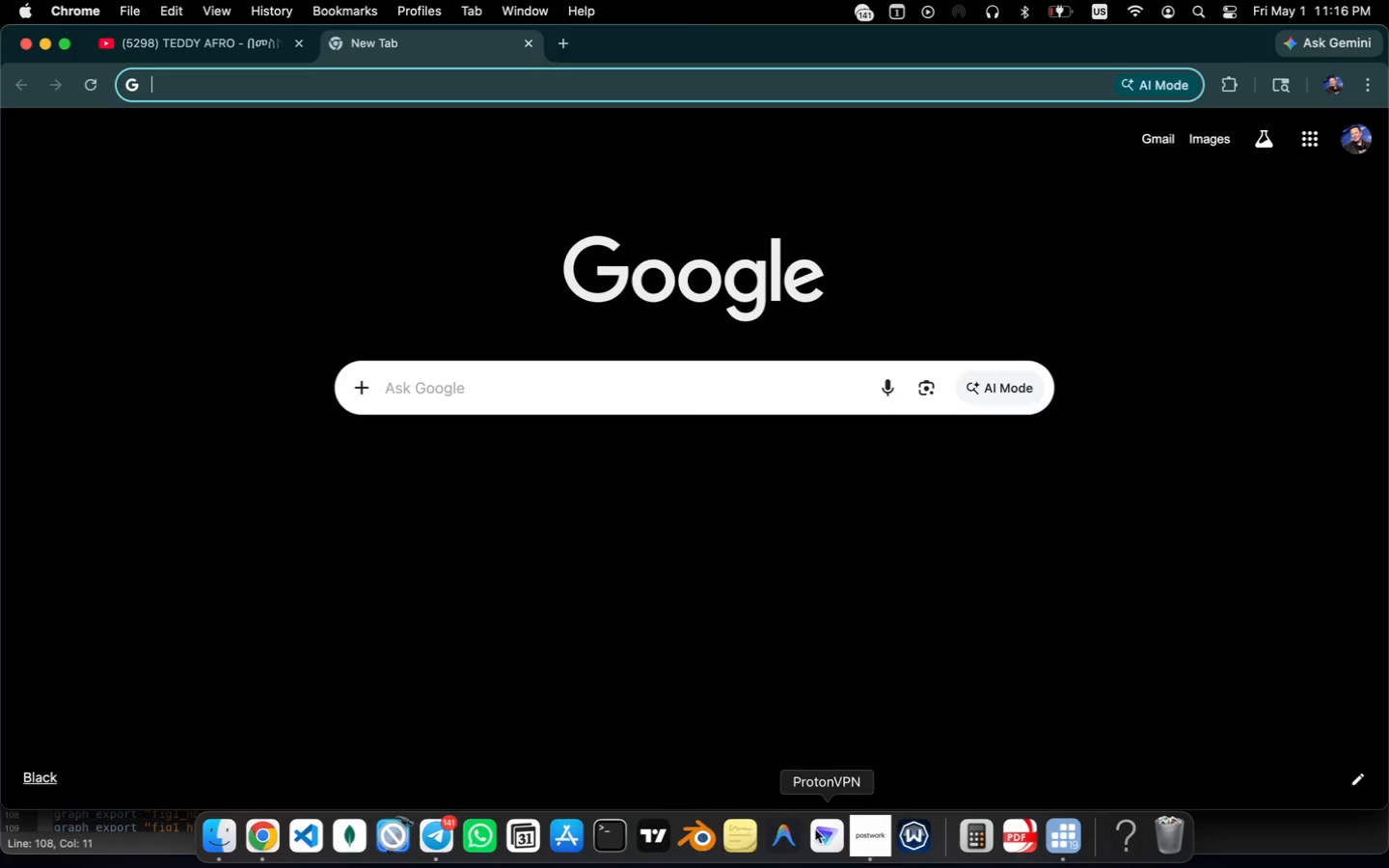 
left_click([1066, 839])
 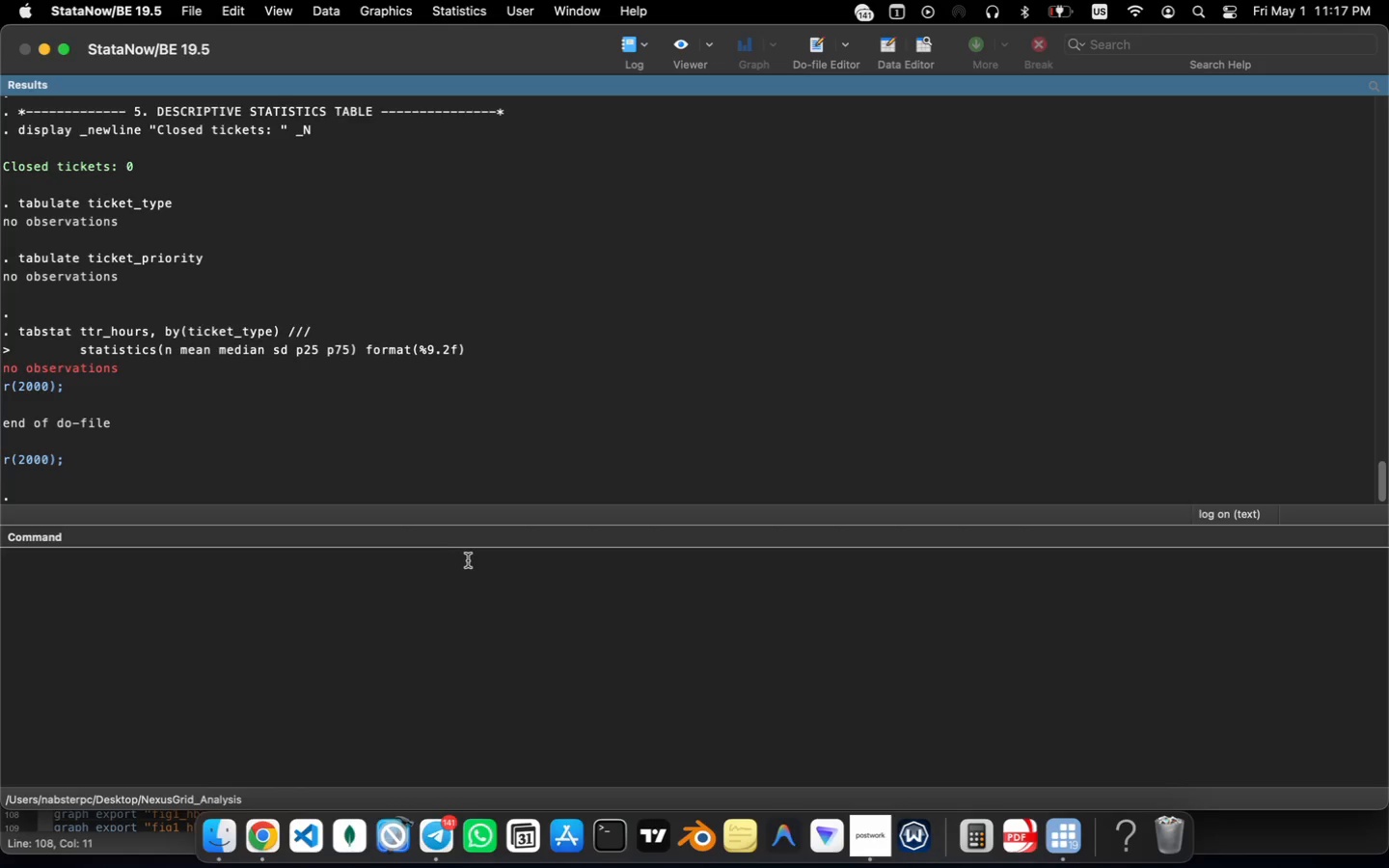 
wait(63.98)
 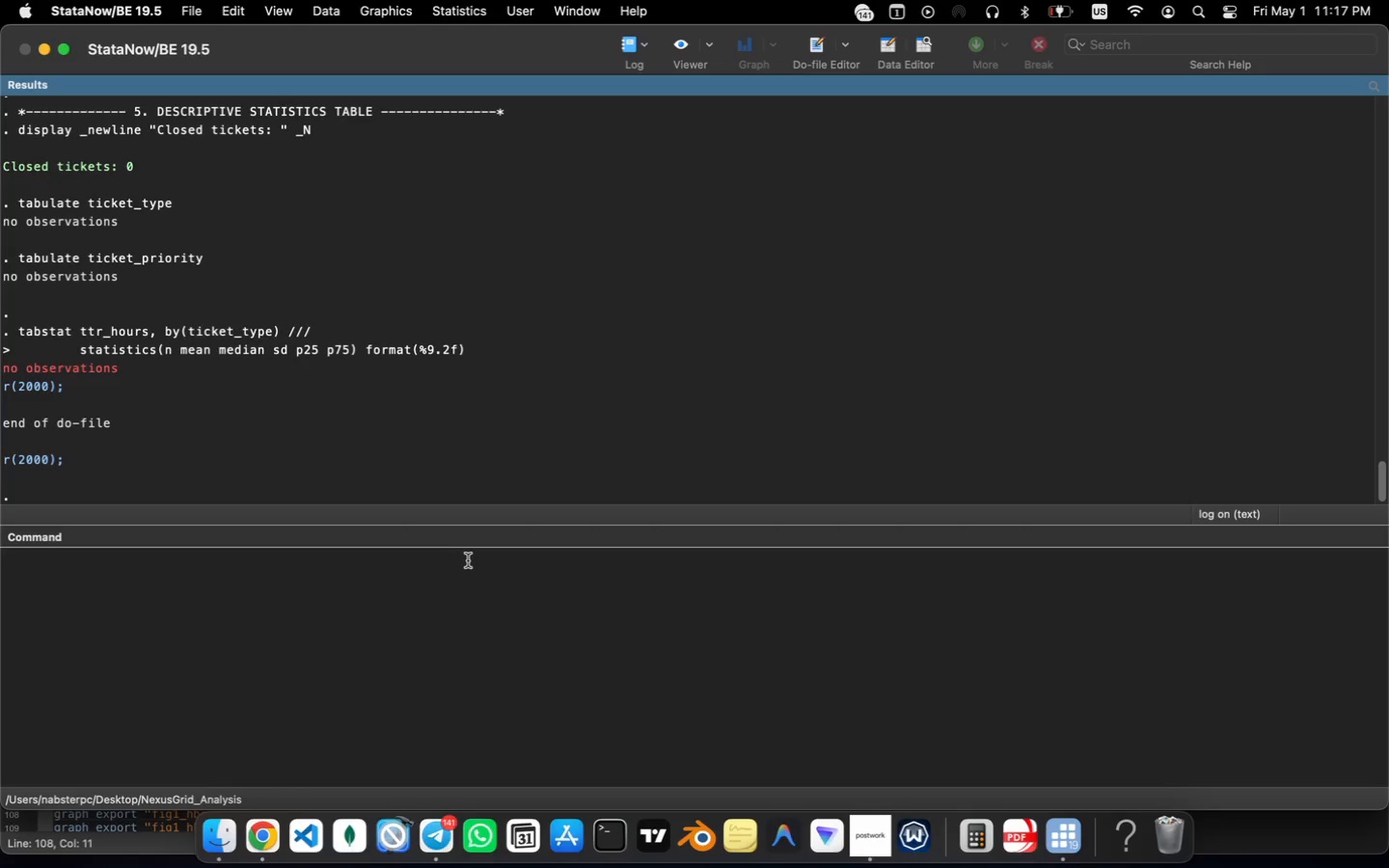 
left_click([412, 604])
 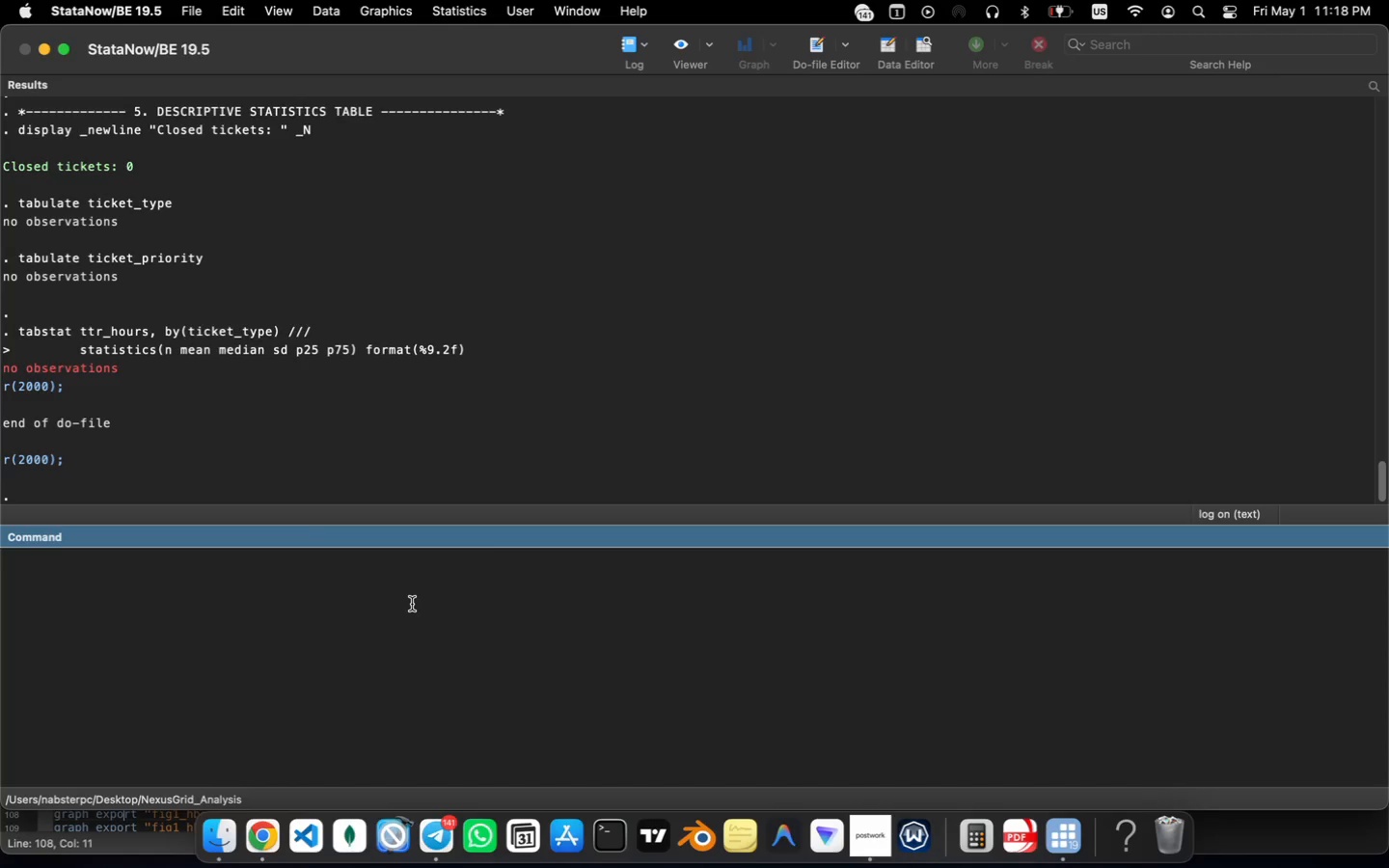 
type(count)
 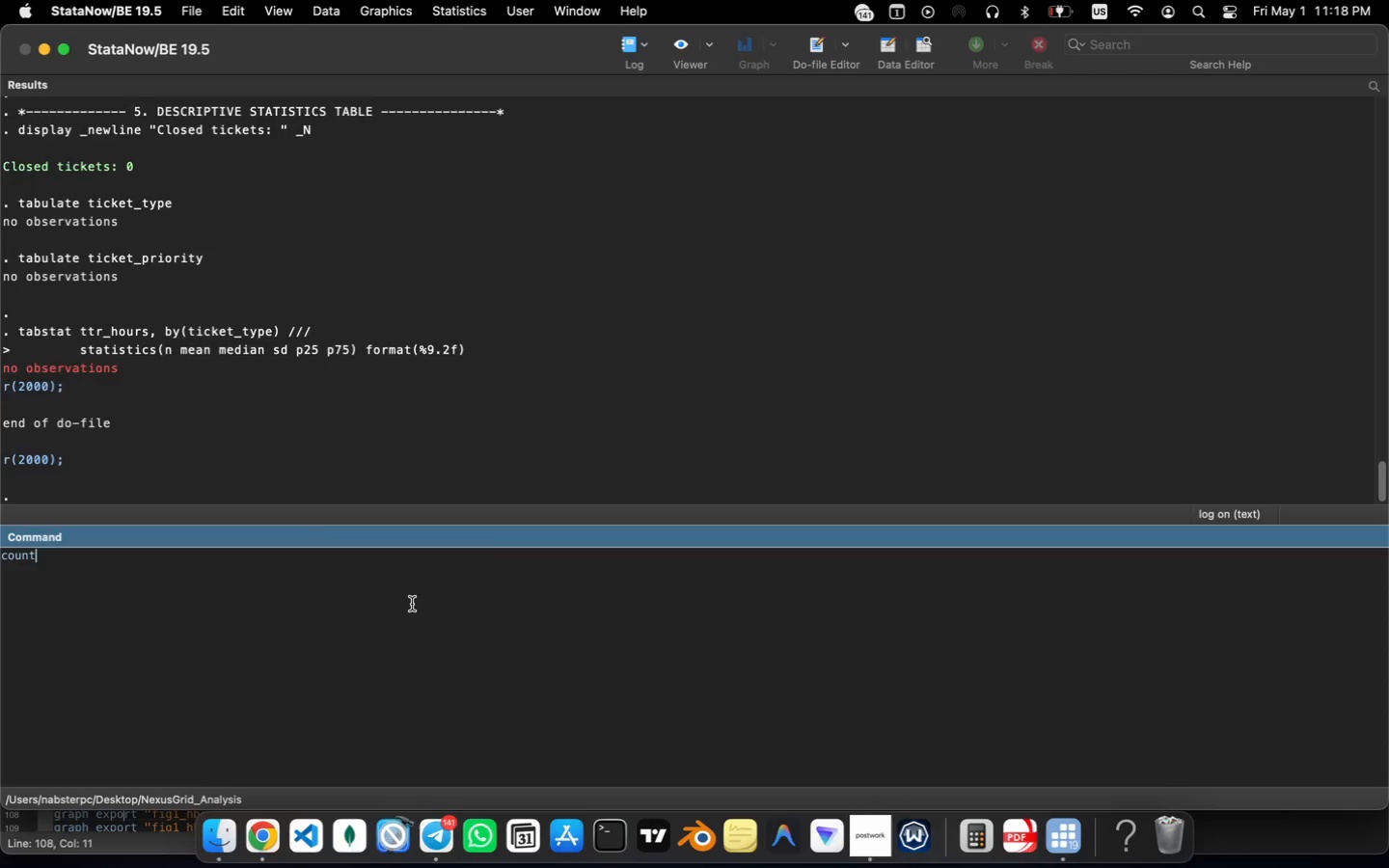 
key(Enter)
 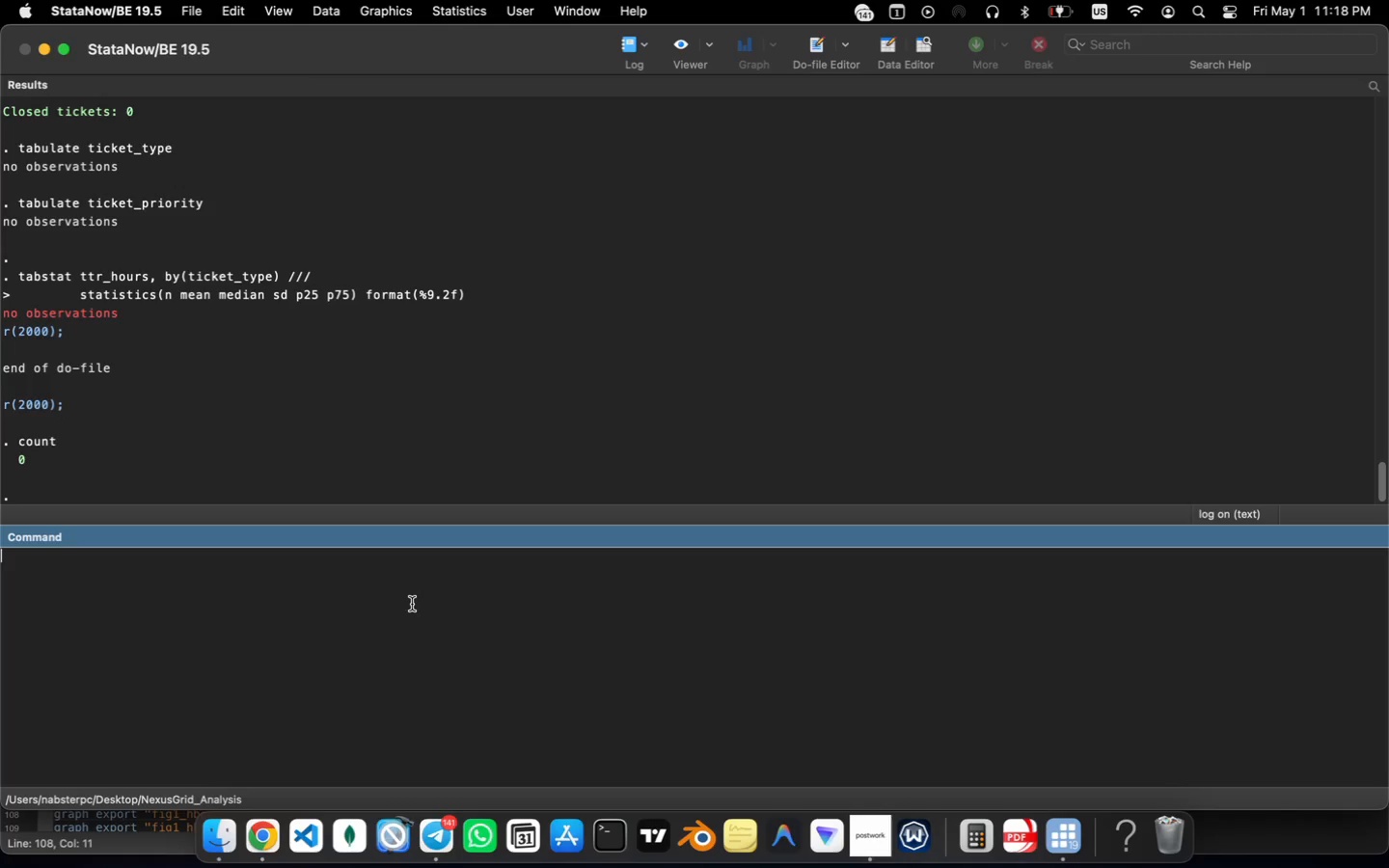 
wait(8.06)
 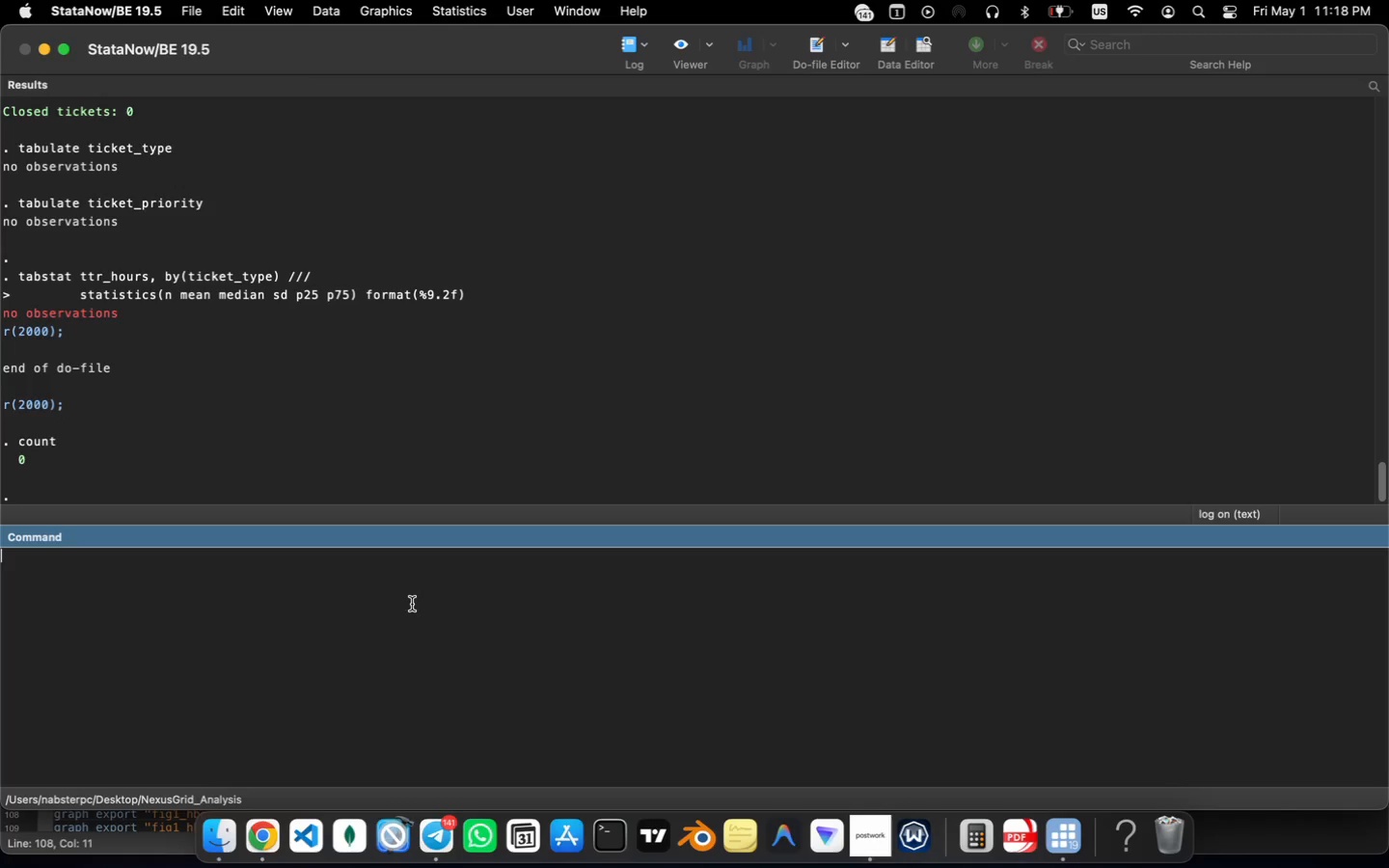 
scroll: coordinate [299, 610], scroll_direction: up, amount: 3.0
 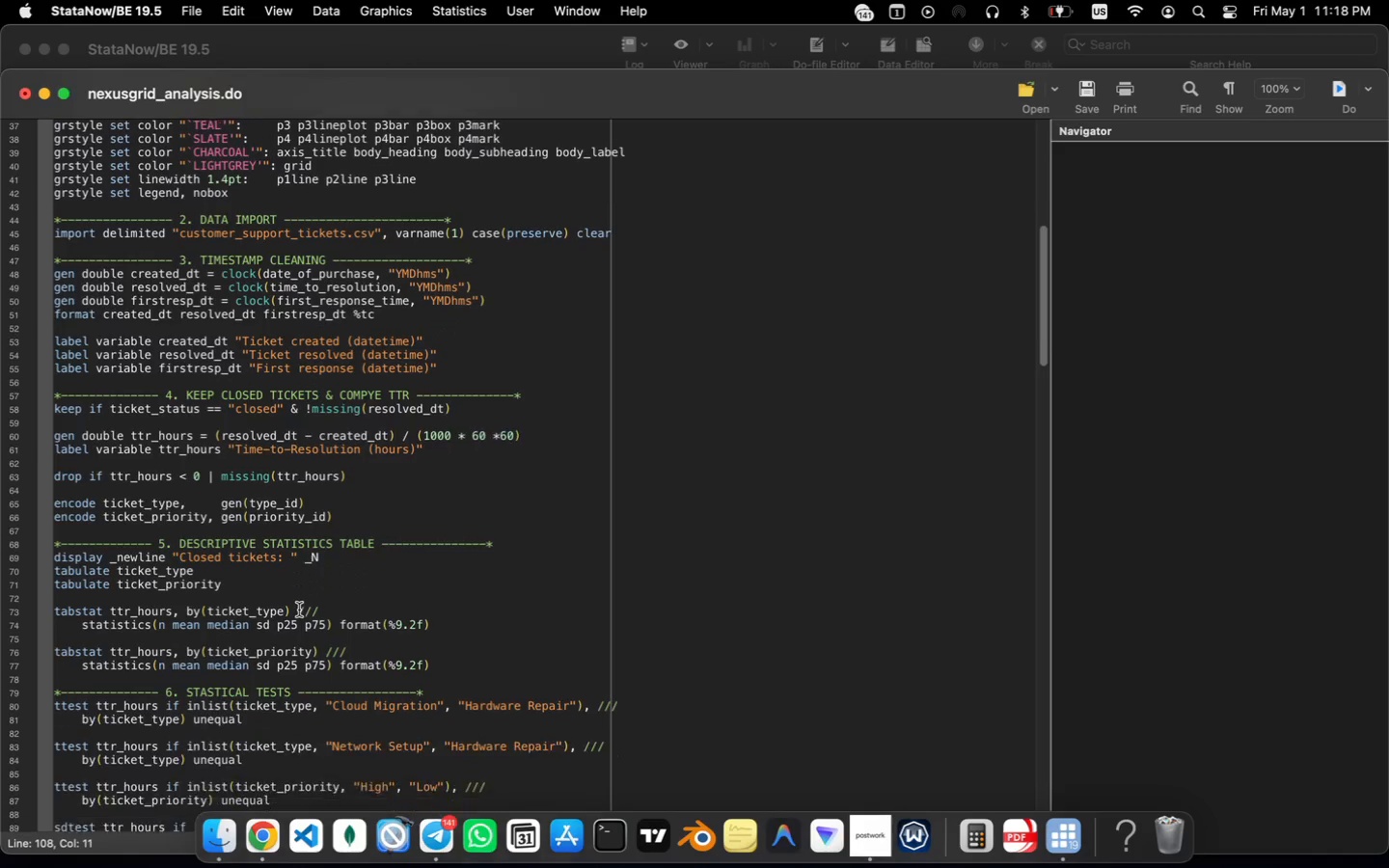 
scroll: coordinate [299, 610], scroll_direction: down, amount: 14.0
 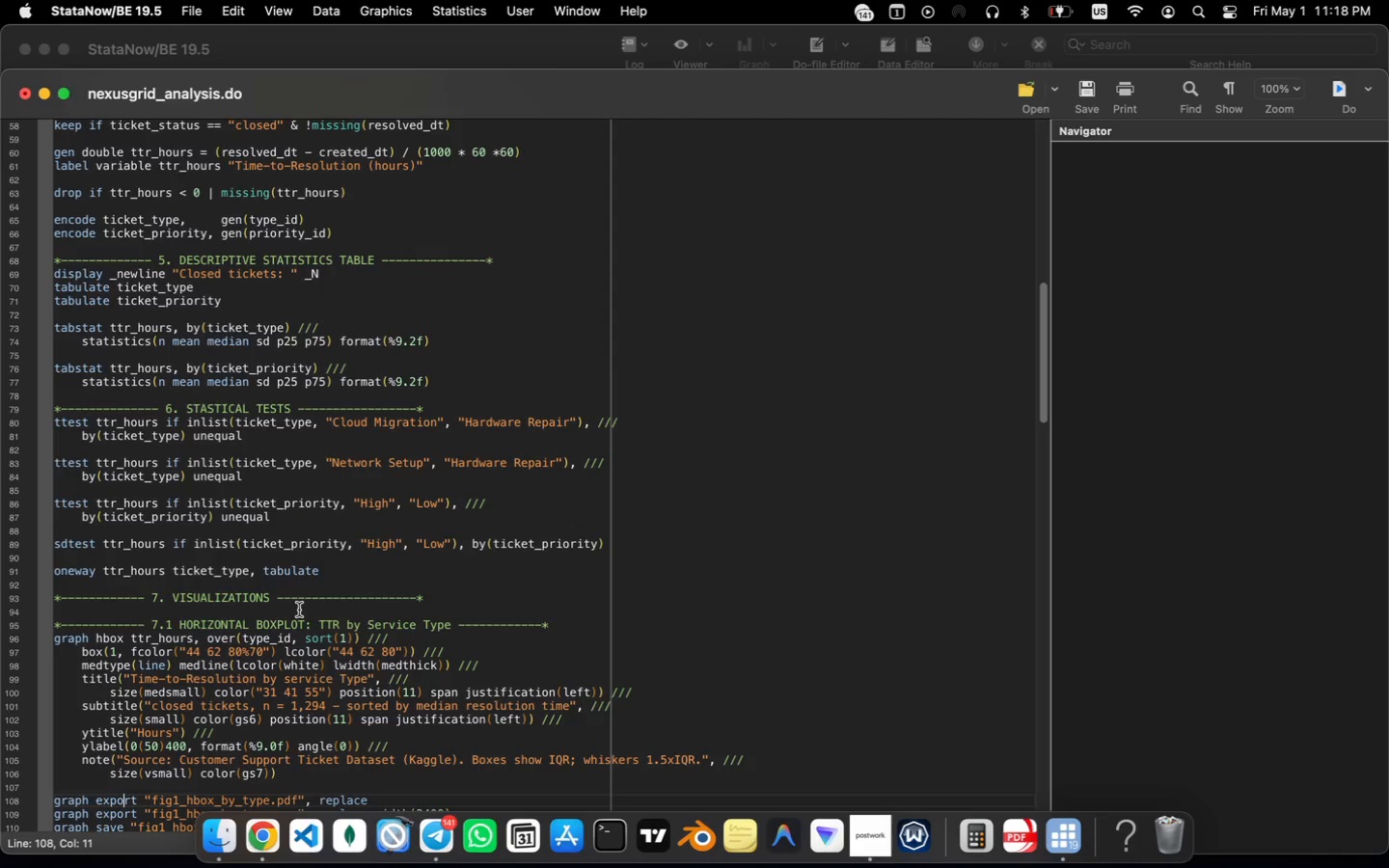 
wait(41.45)
 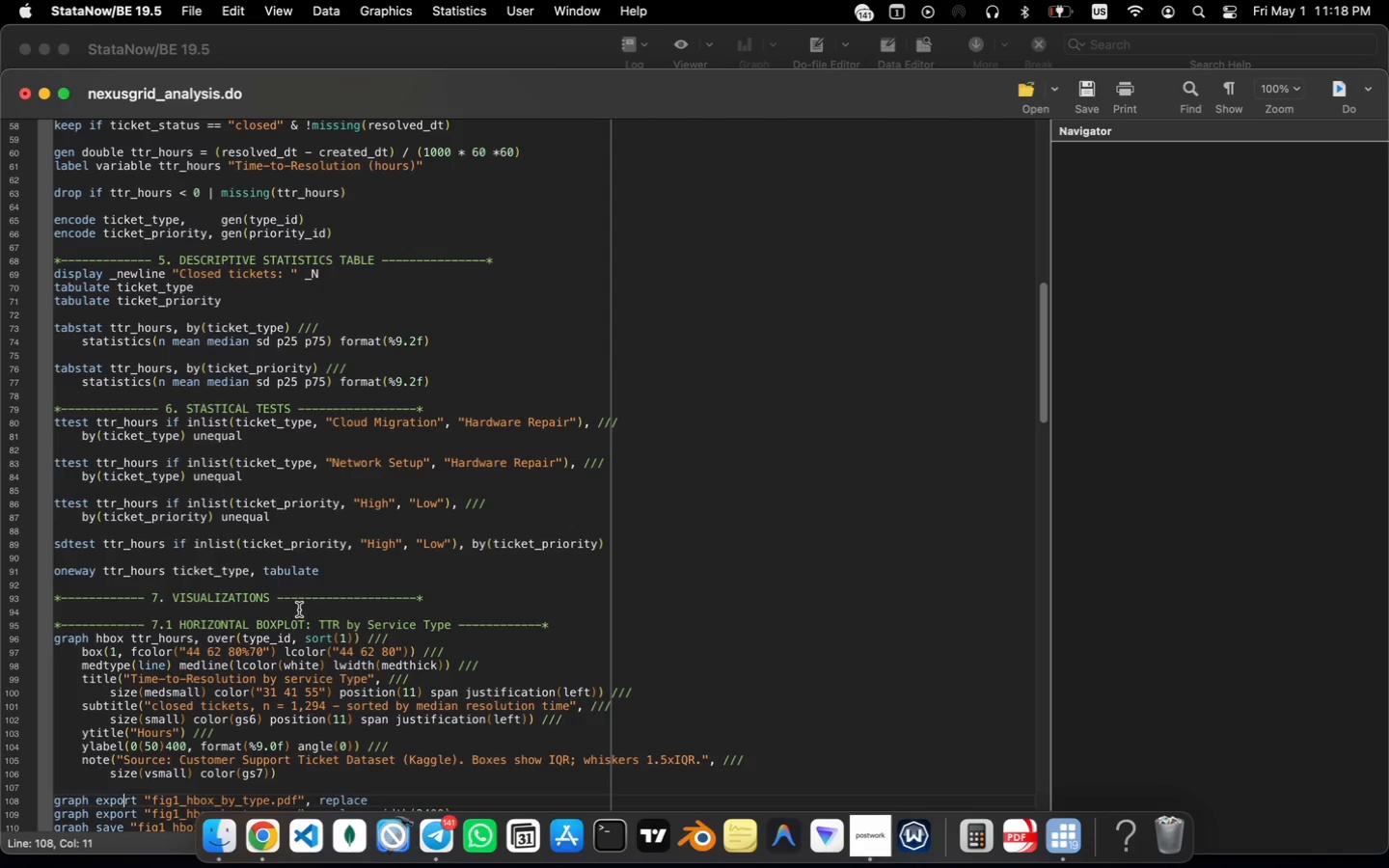 
left_click([365, 366])
 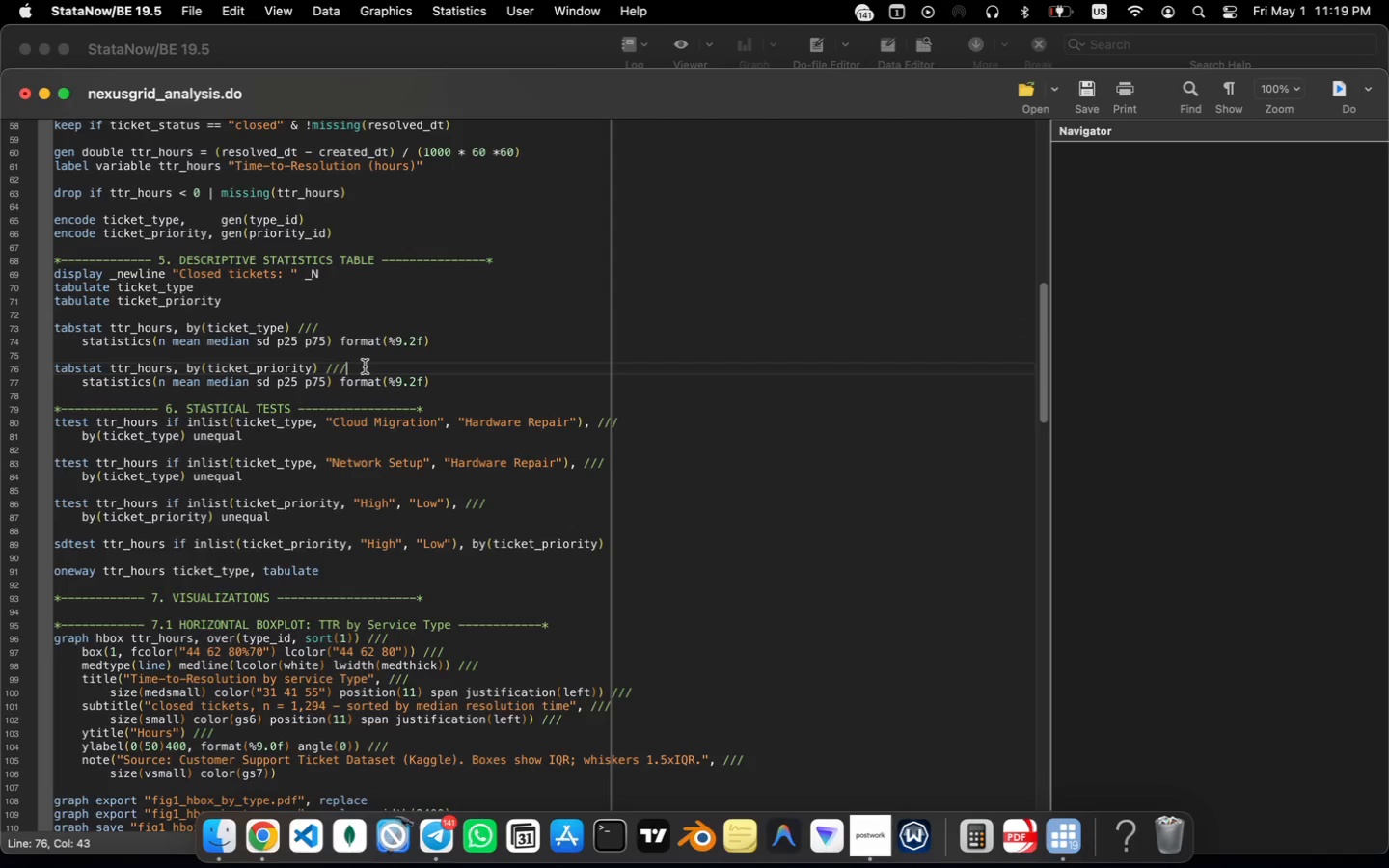 
wait(10.07)
 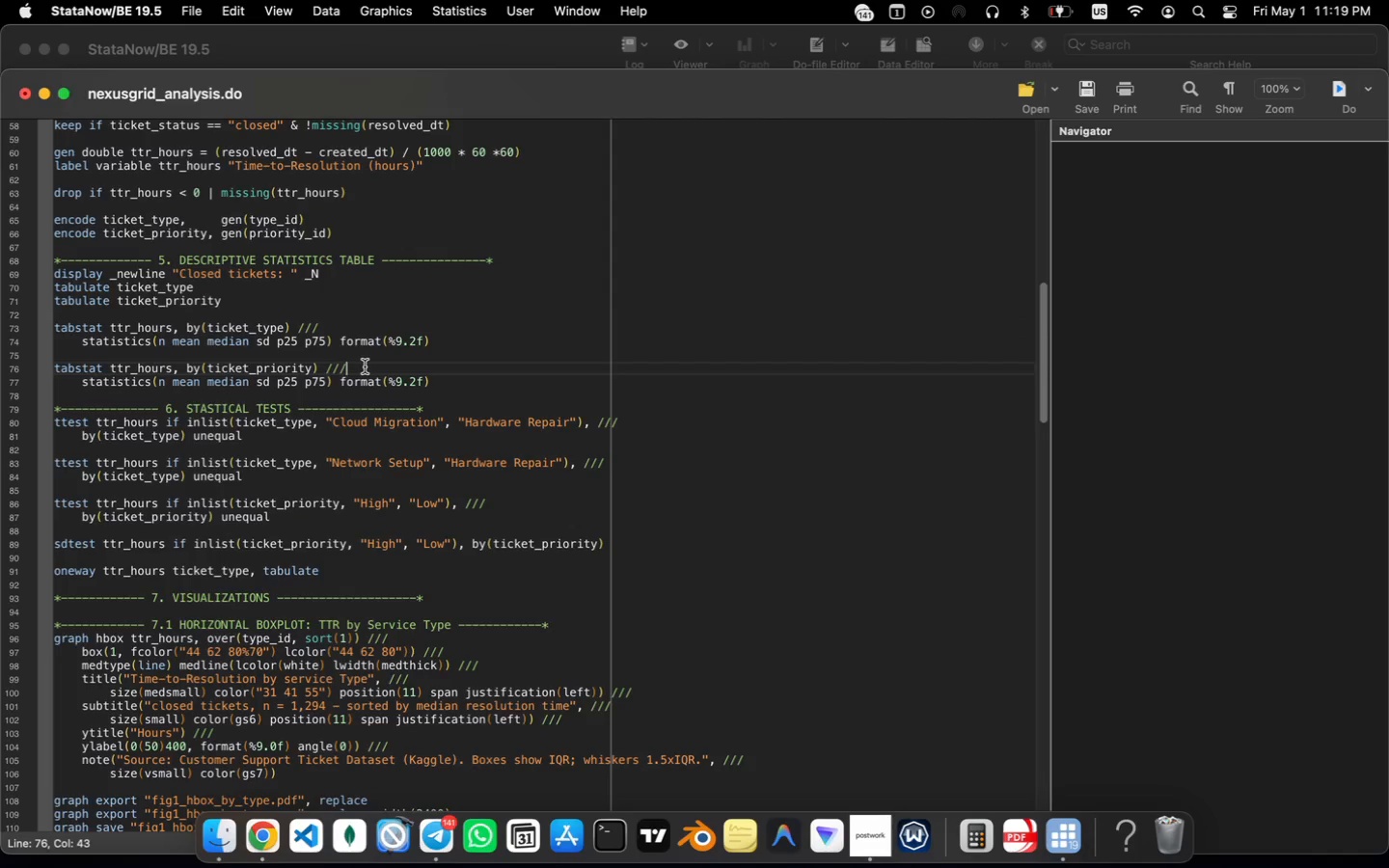 
scroll: coordinate [340, 475], scroll_direction: down, amount: 1.0
 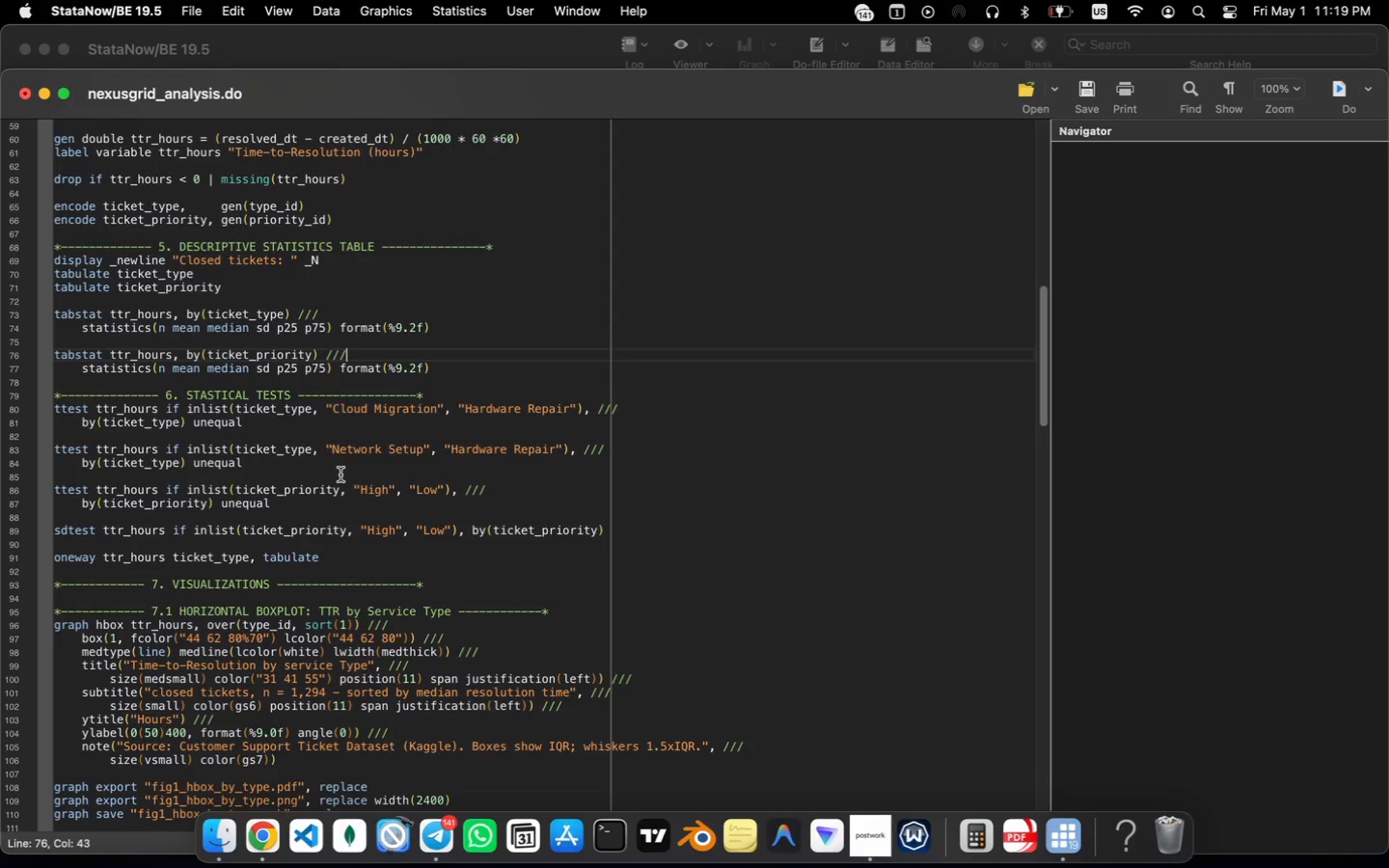 
wait(31.63)
 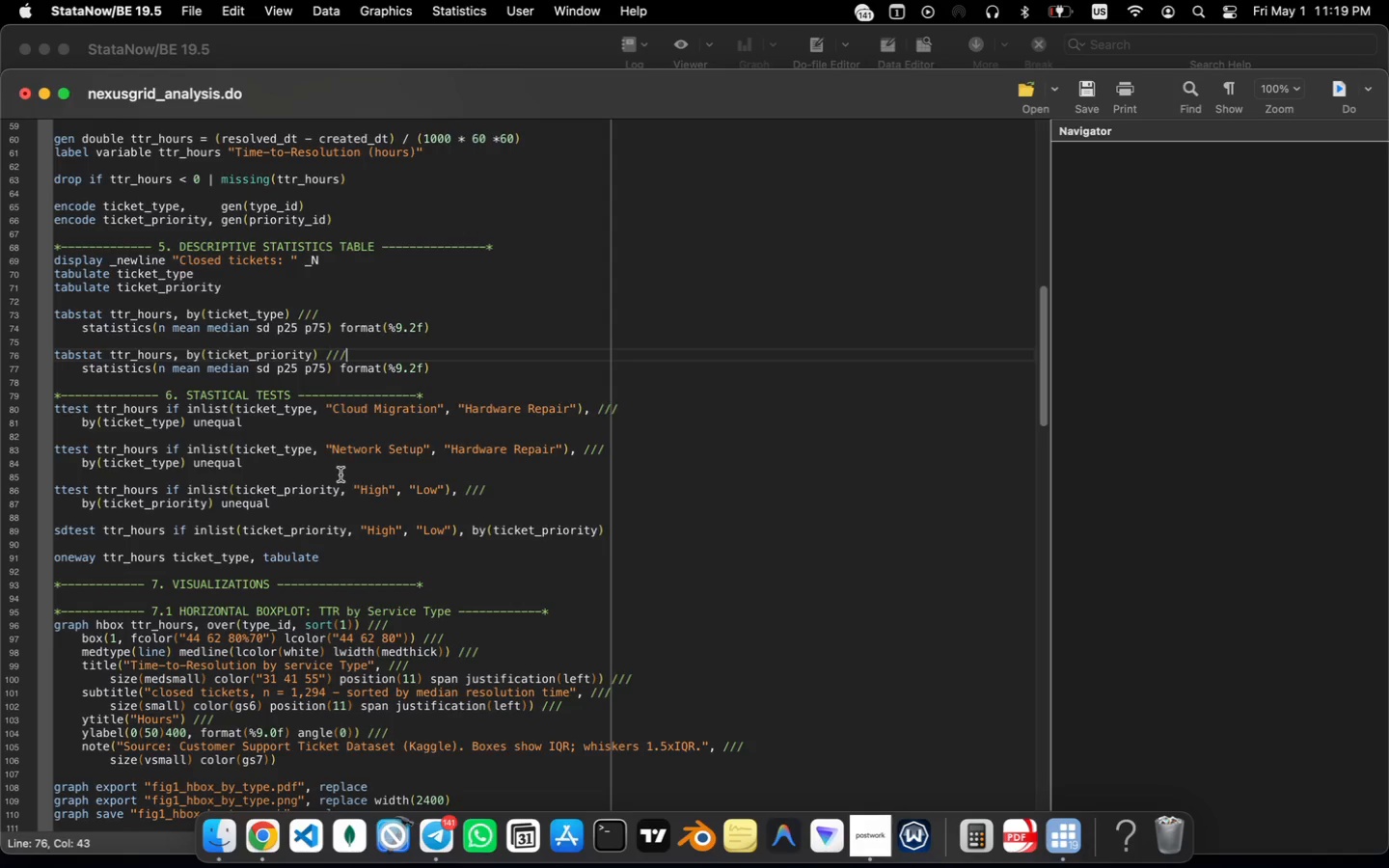 
scroll: coordinate [157, 426], scroll_direction: down, amount: 2.0
 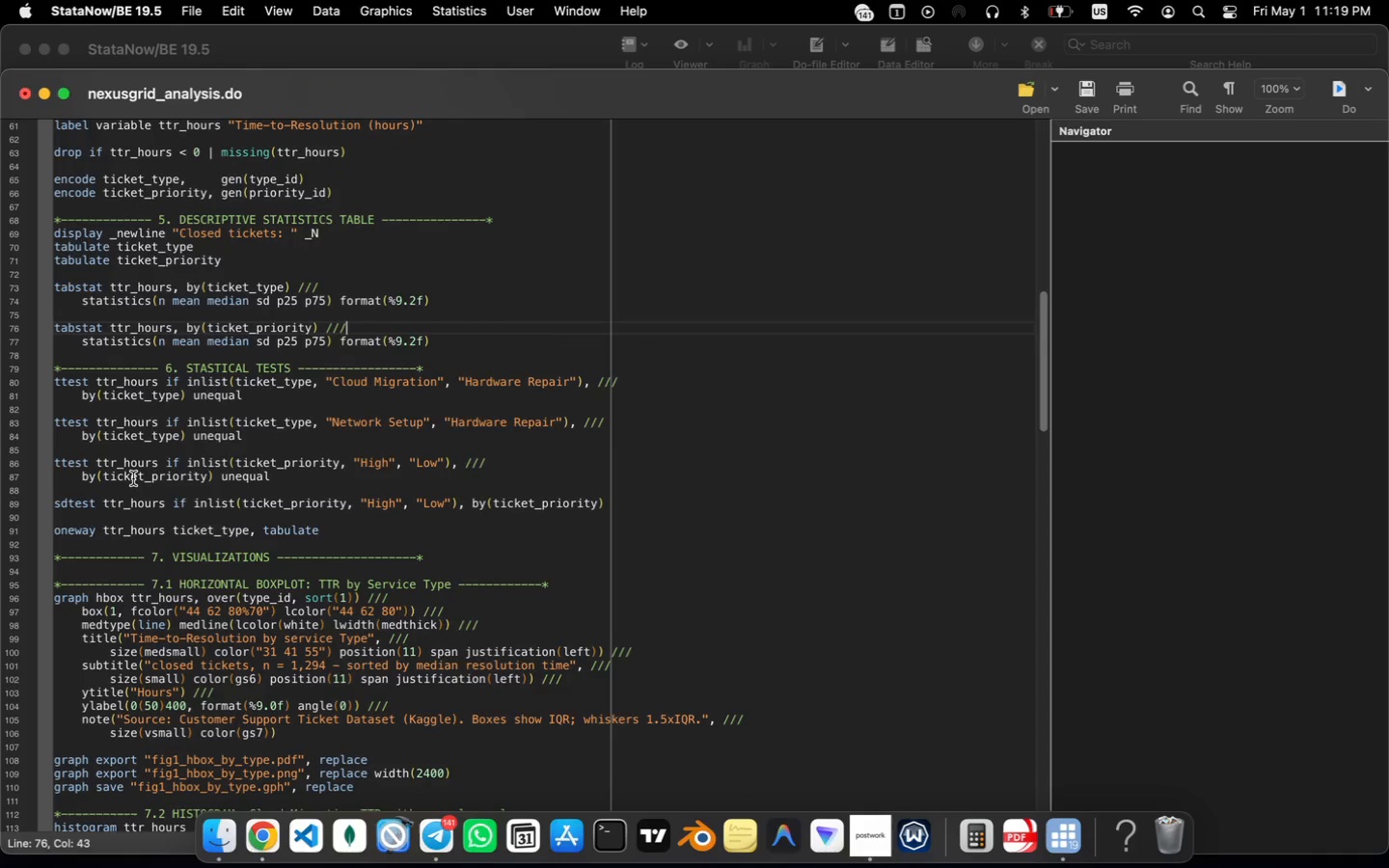 
left_click([133, 478])
 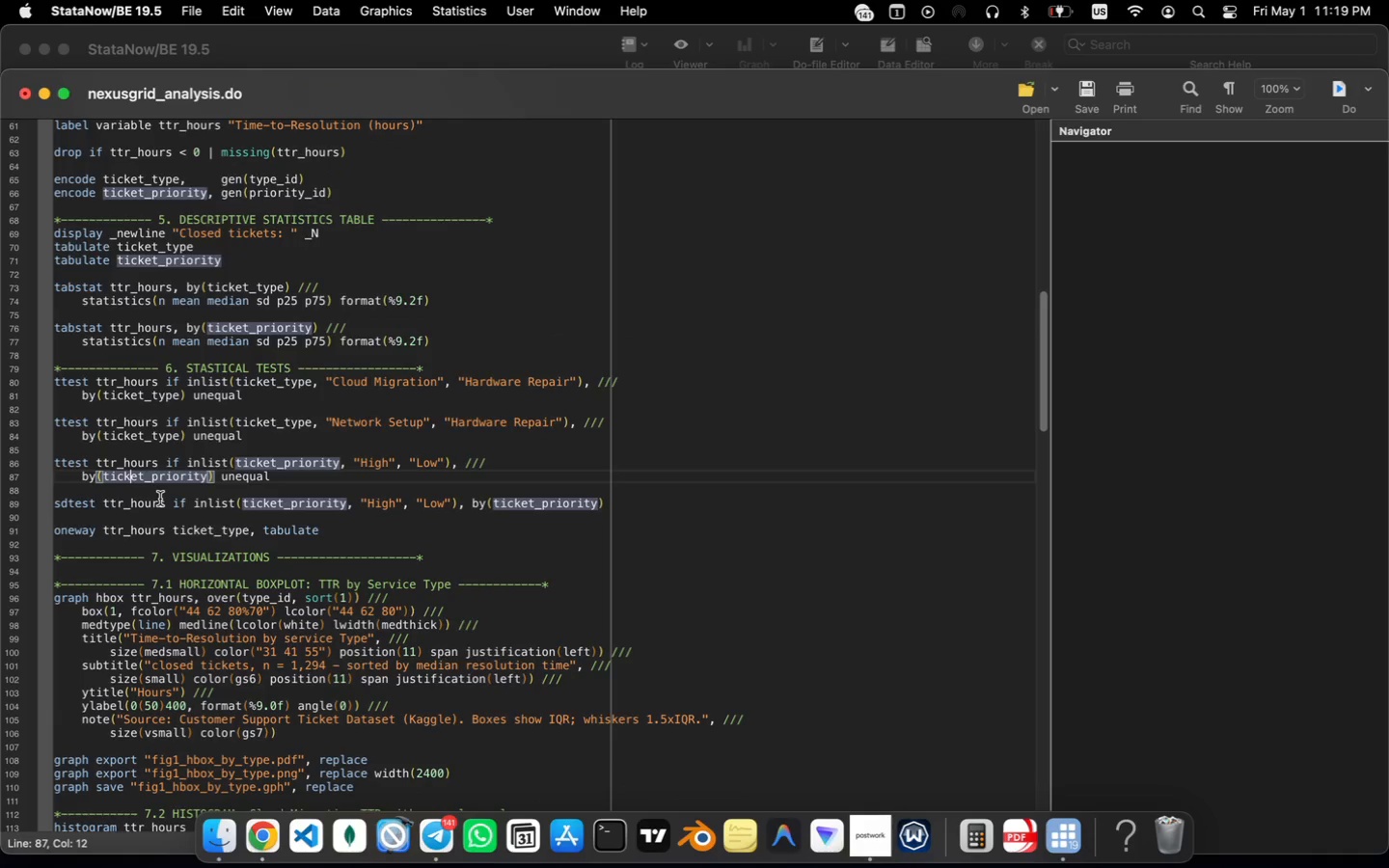 
key(ArrowDown)
 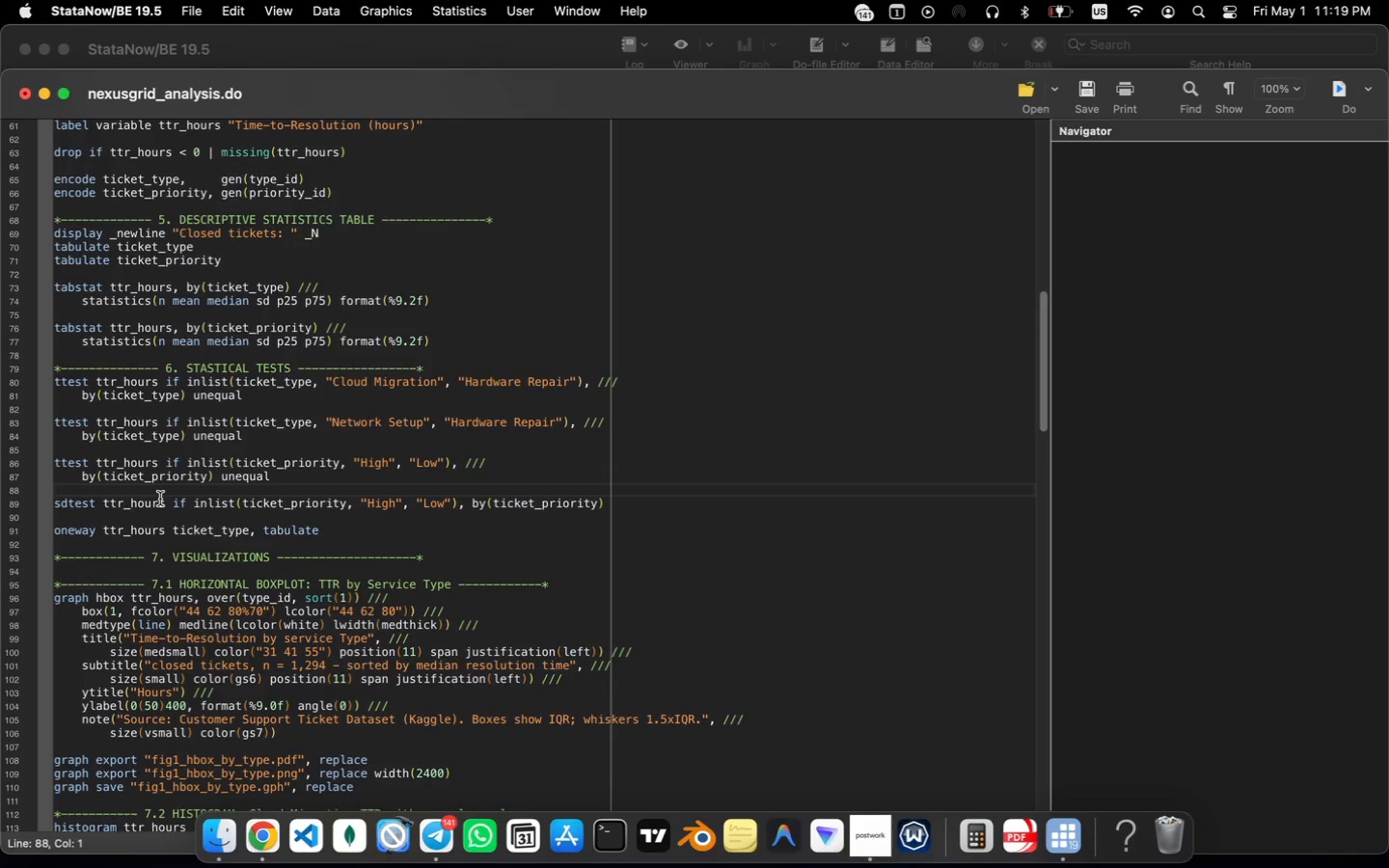 
key(ArrowDown)
 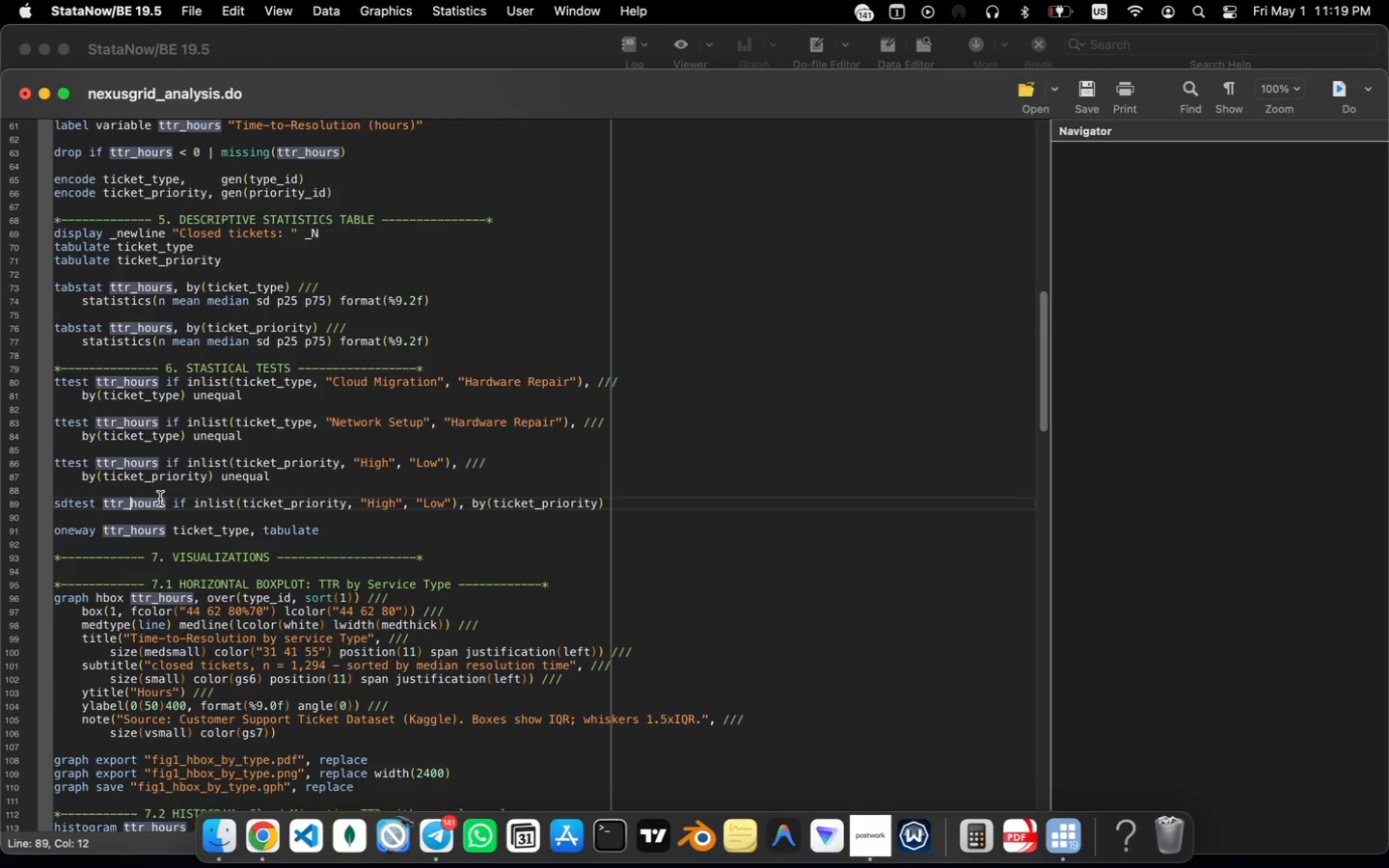 
key(ArrowLeft)
 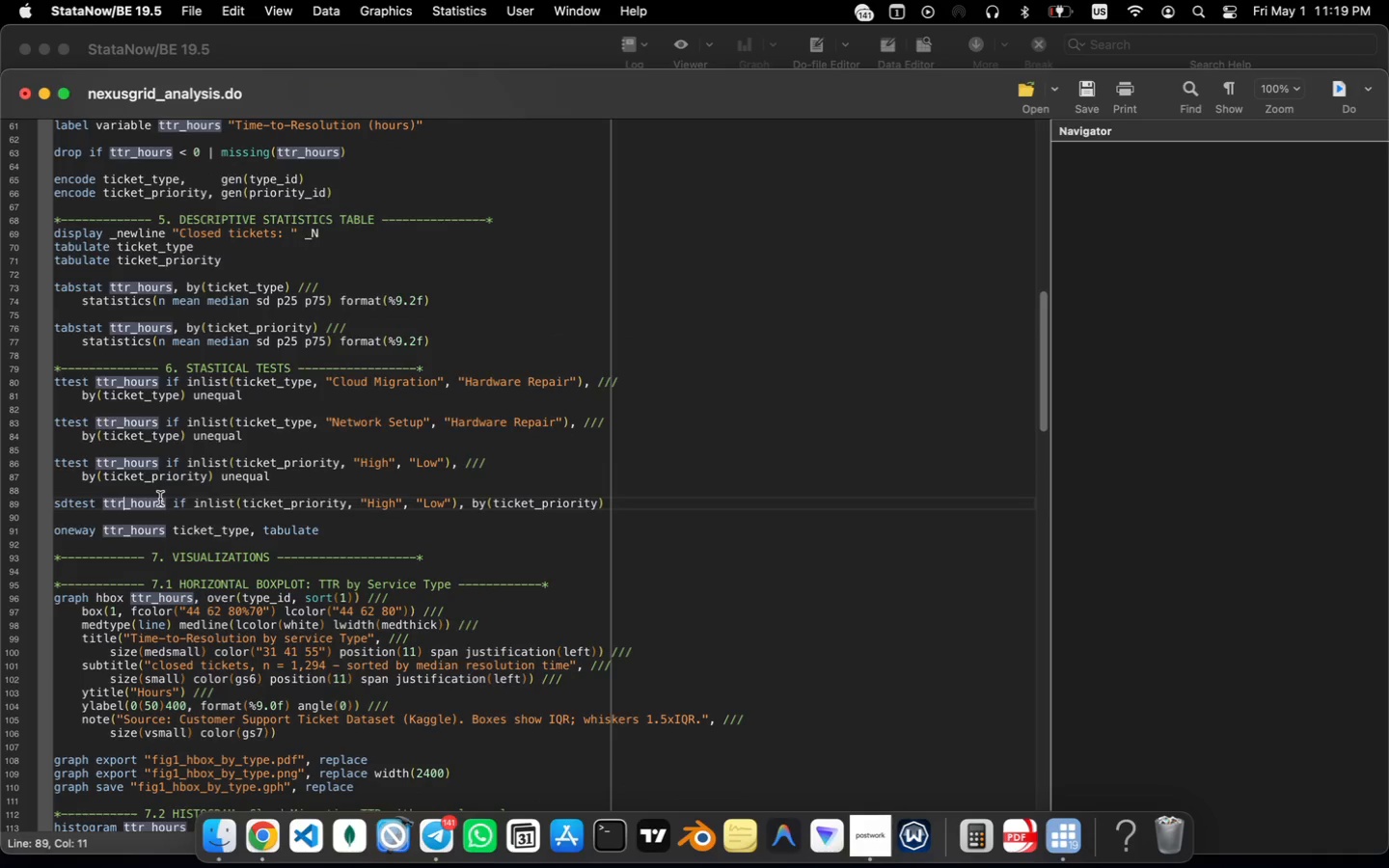 
key(ArrowLeft)
 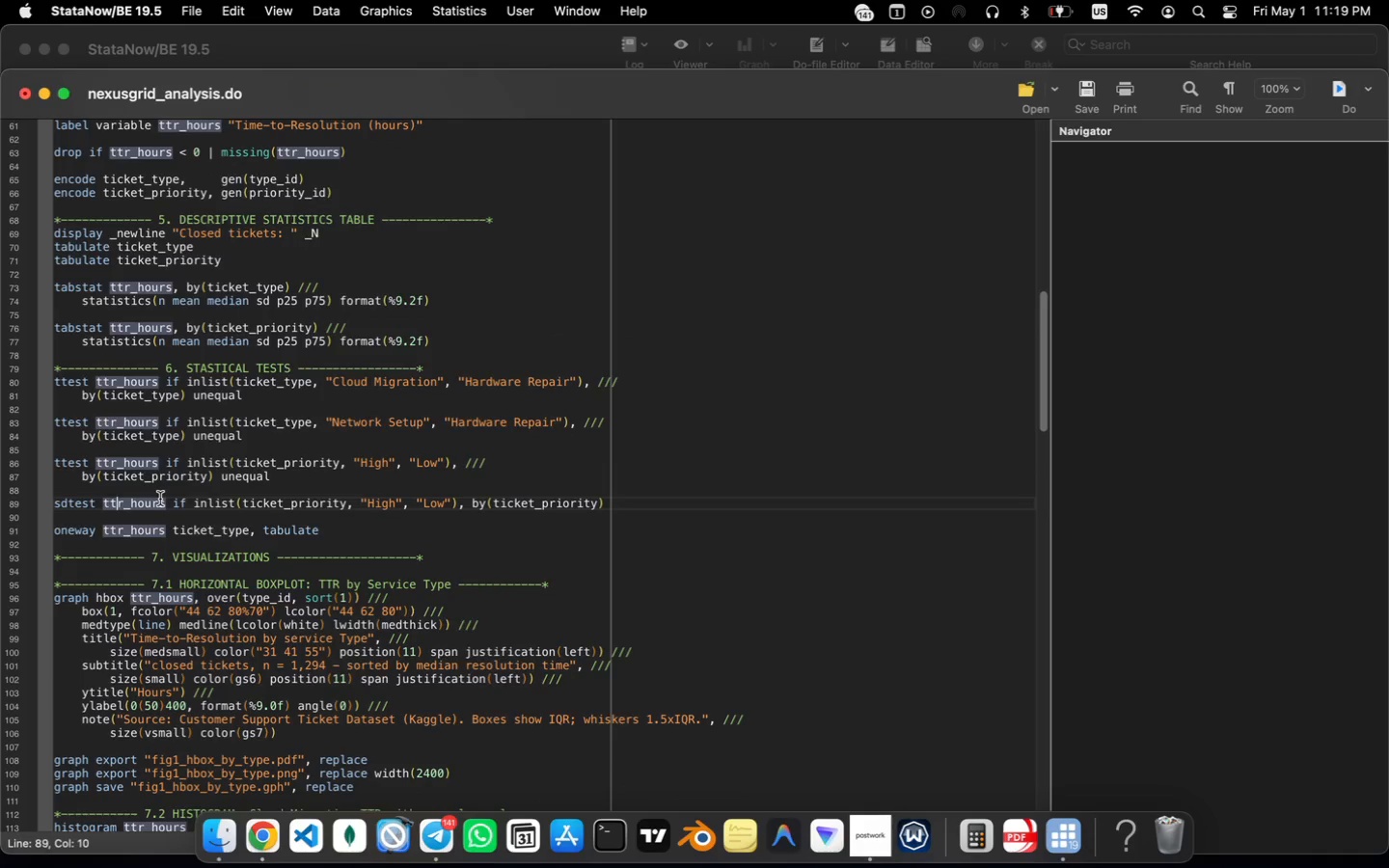 
key(ArrowLeft)
 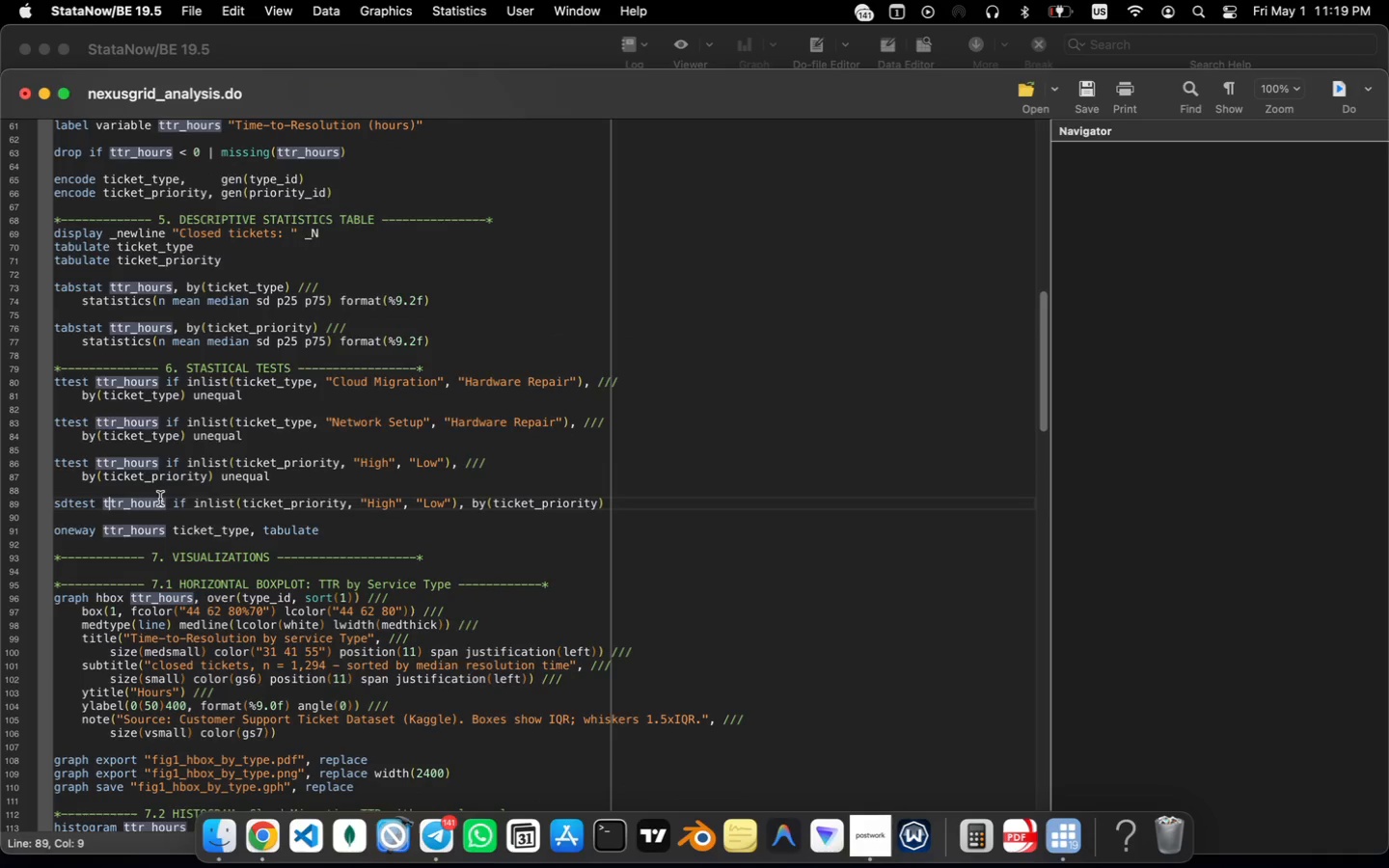 
key(ArrowLeft)
 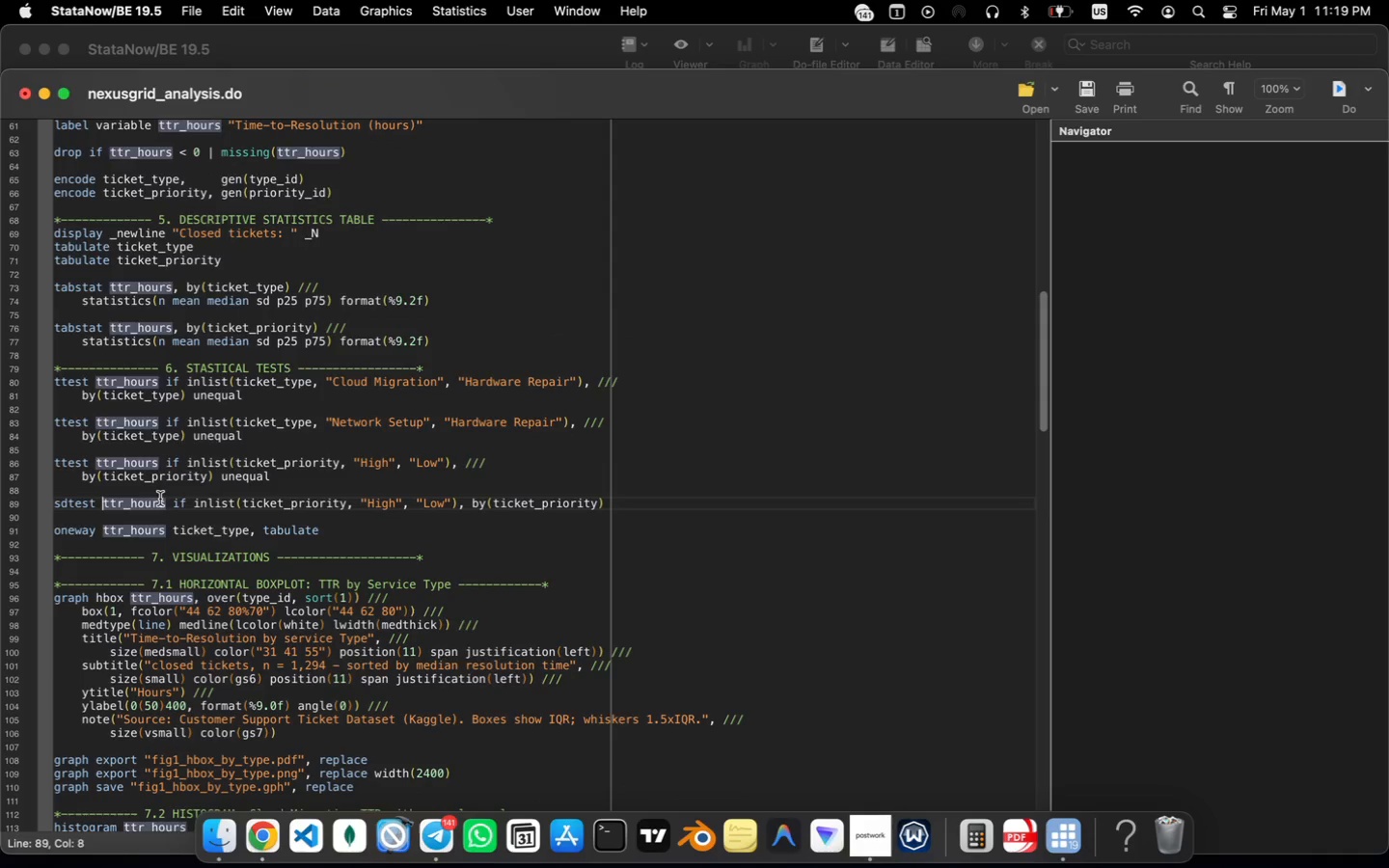 
key(ArrowLeft)
 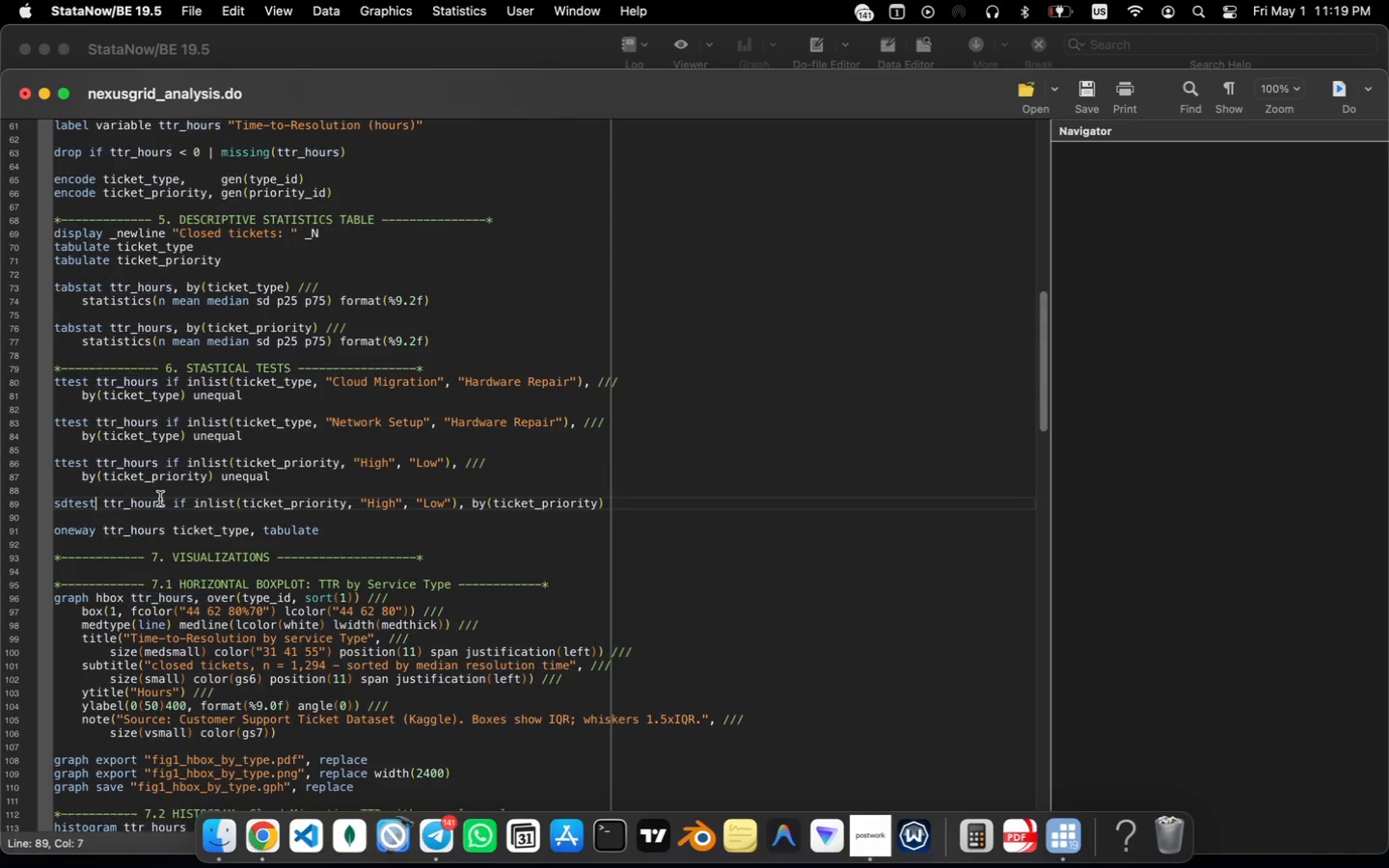 
key(ArrowLeft)
 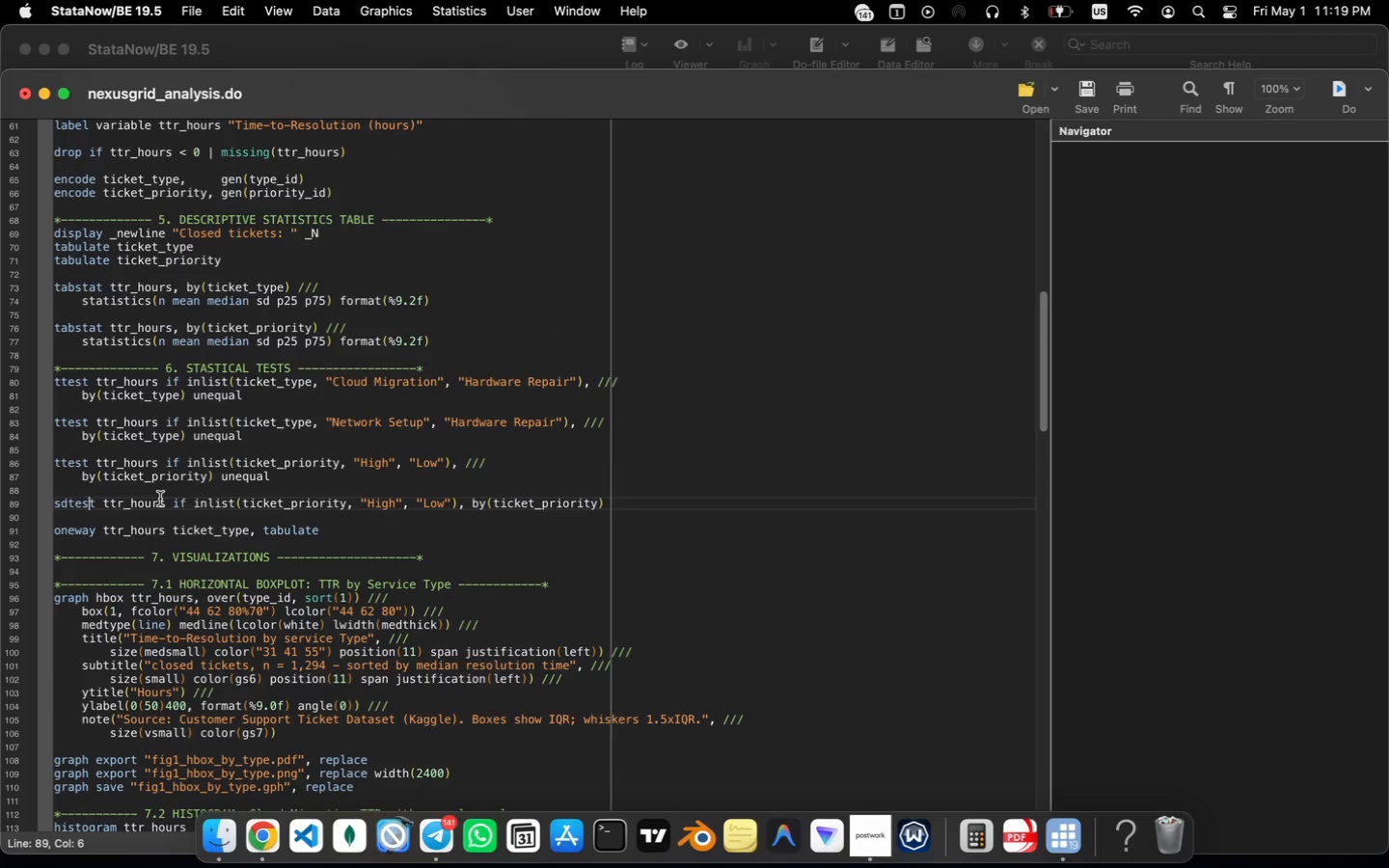 
key(ArrowLeft)
 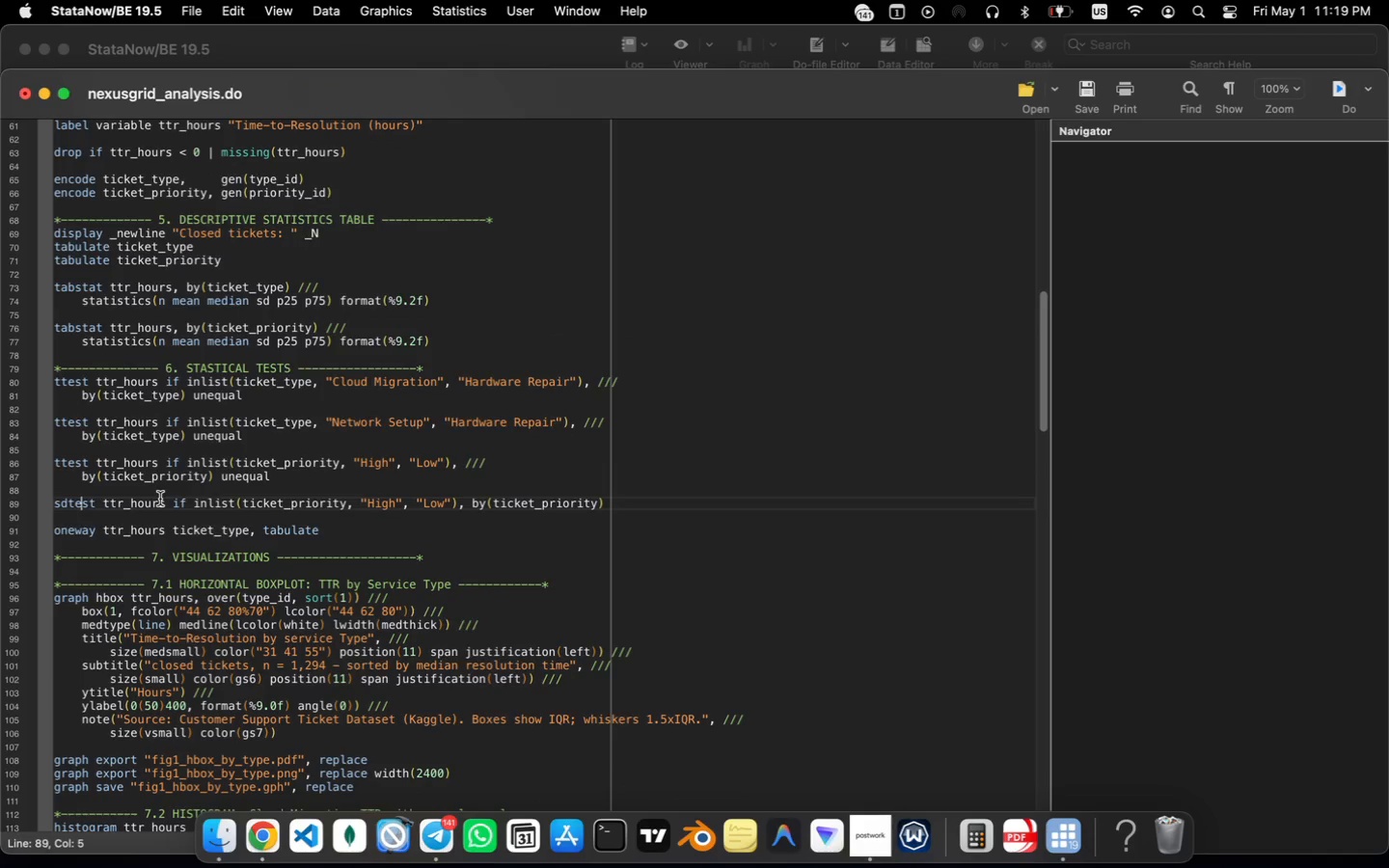 
key(ArrowLeft)
 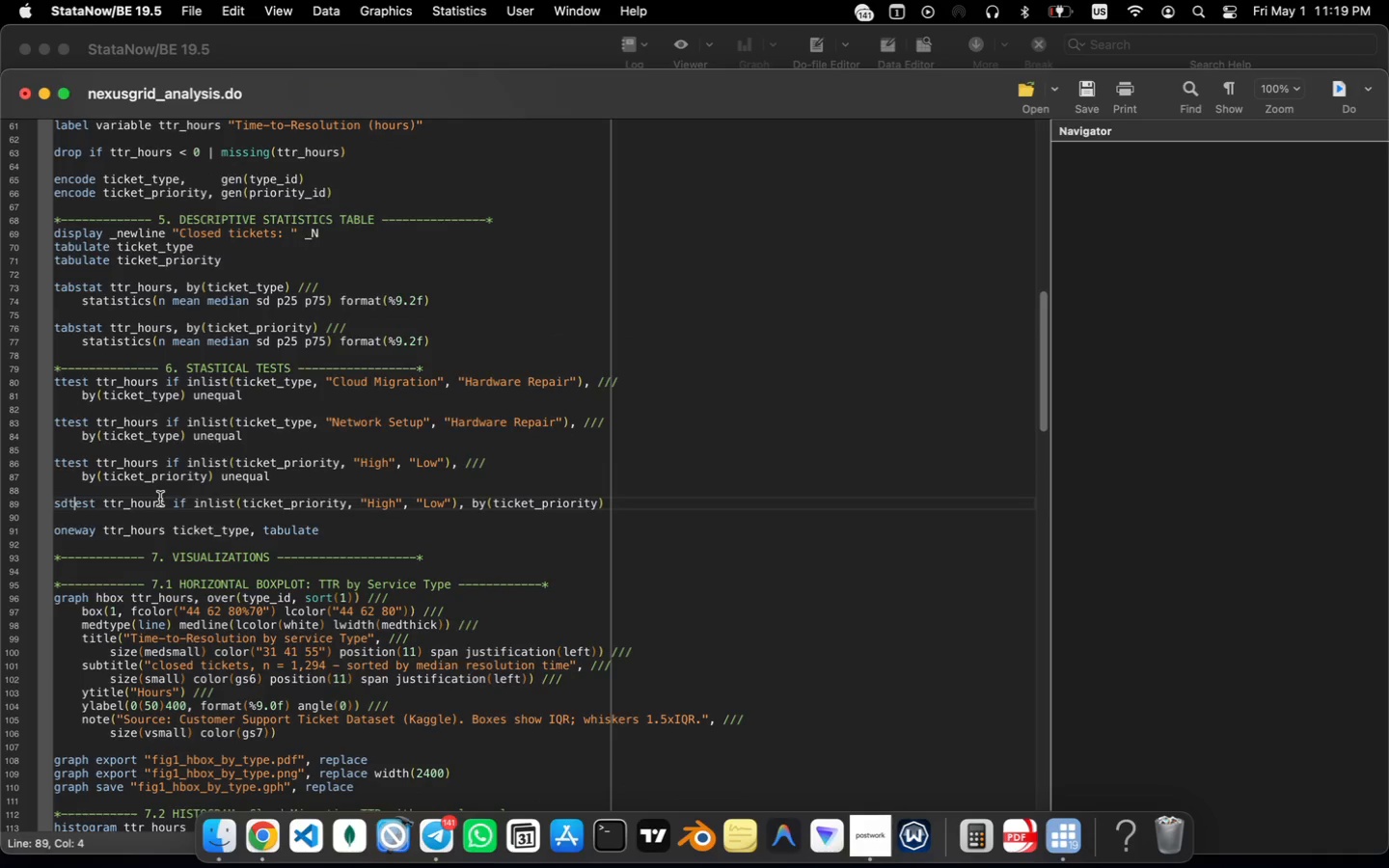 
key(ArrowLeft)
 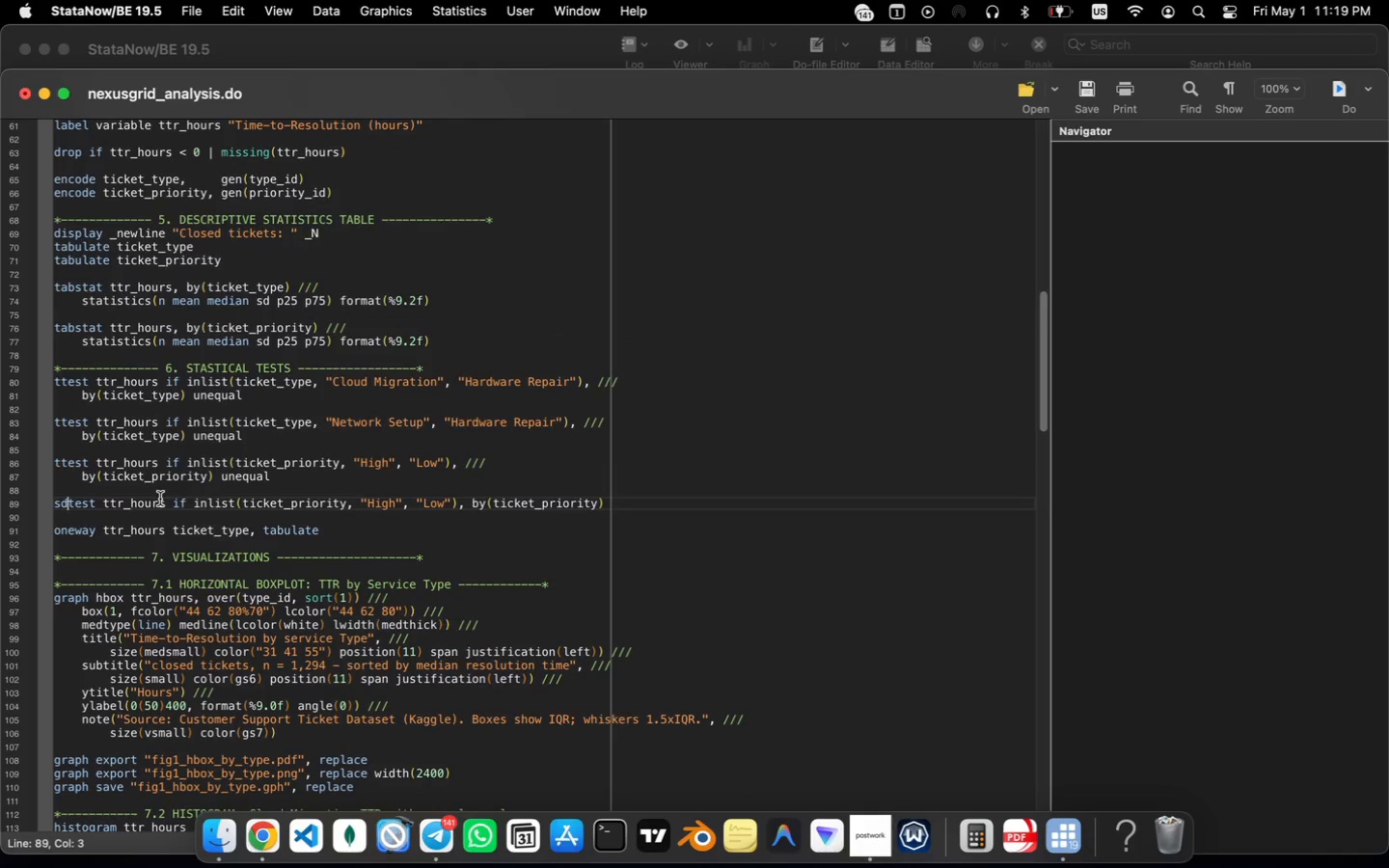 
key(ArrowLeft)
 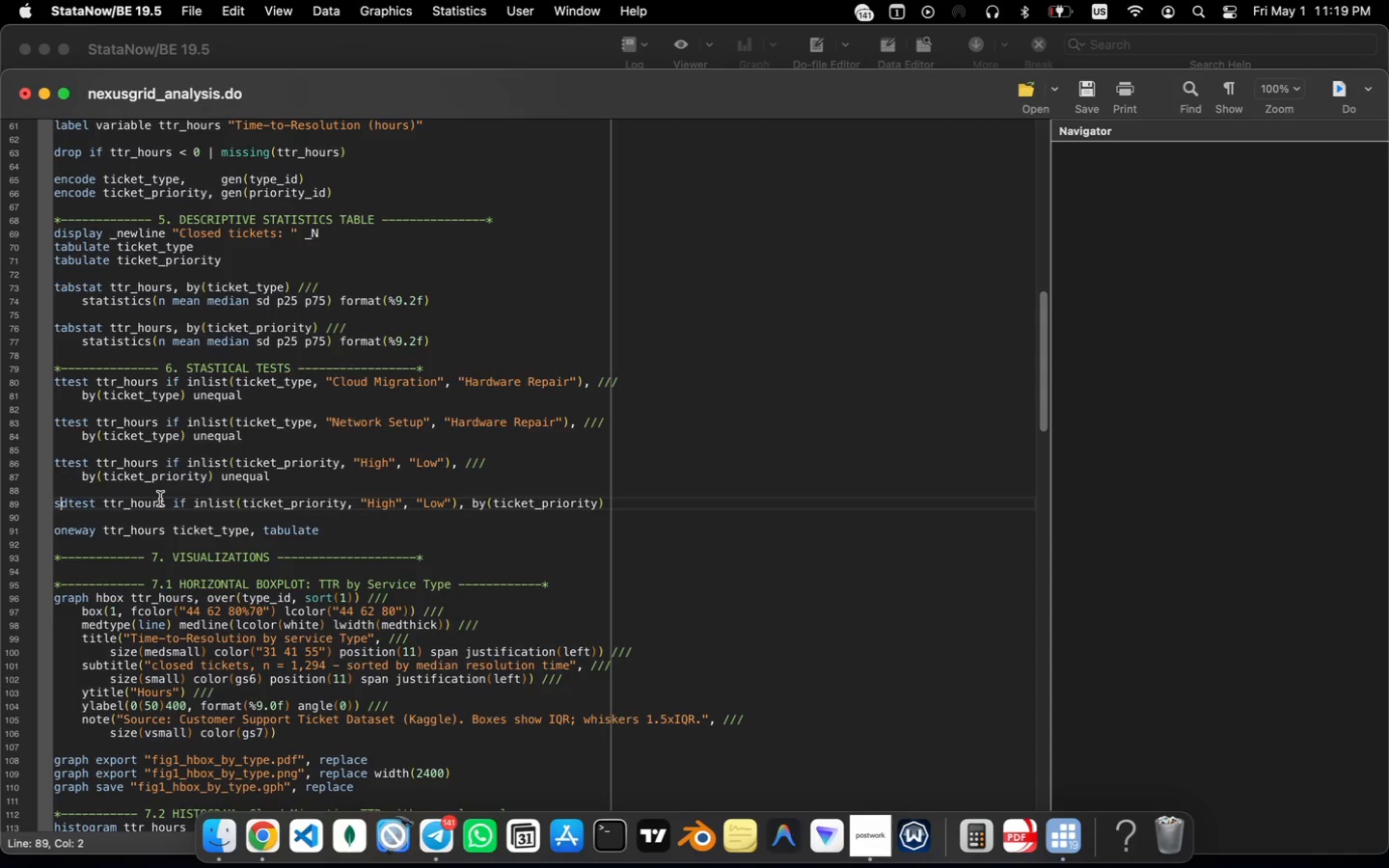 
key(ArrowLeft)
 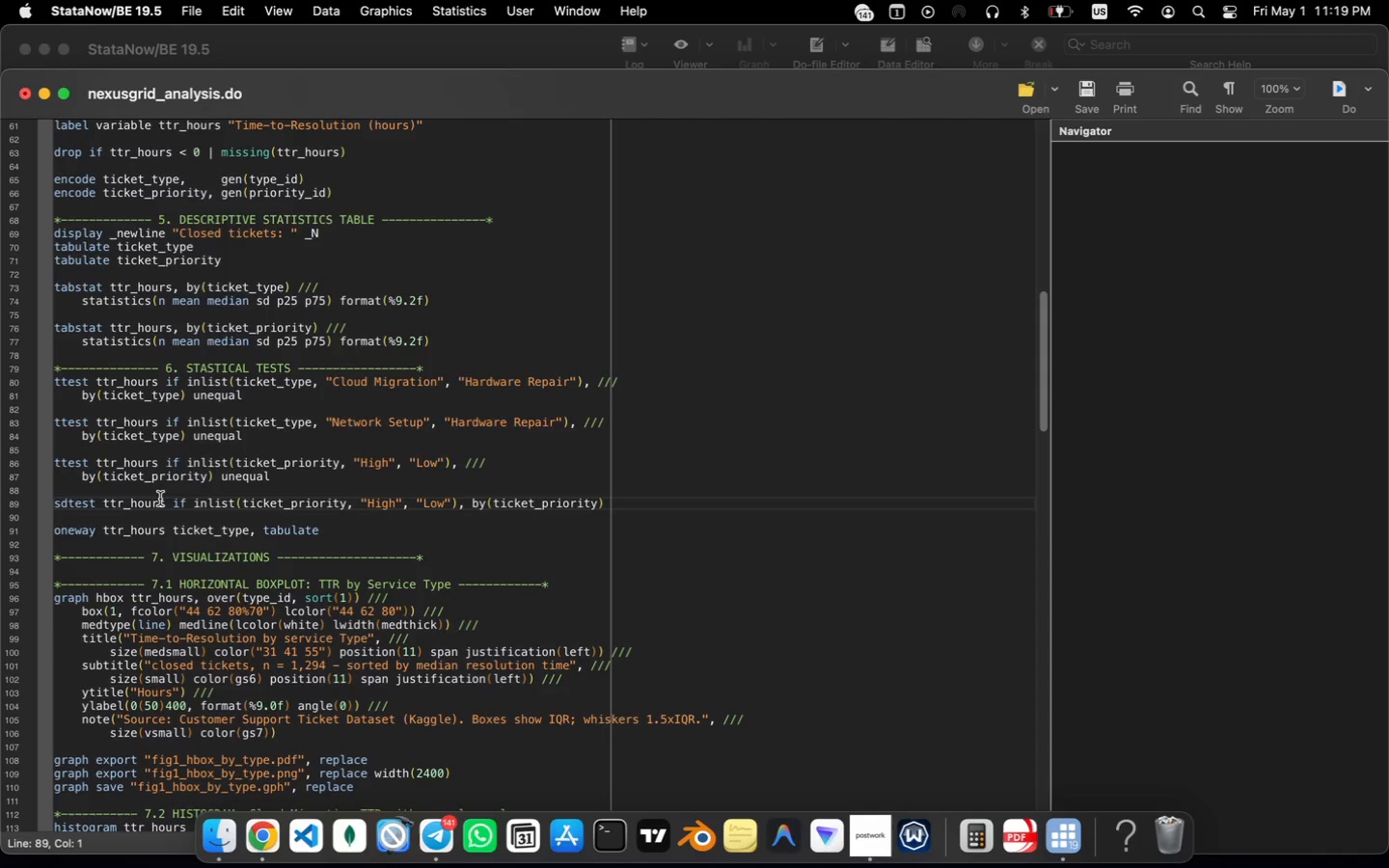 
scroll: coordinate [160, 499], scroll_direction: up, amount: 4.0
 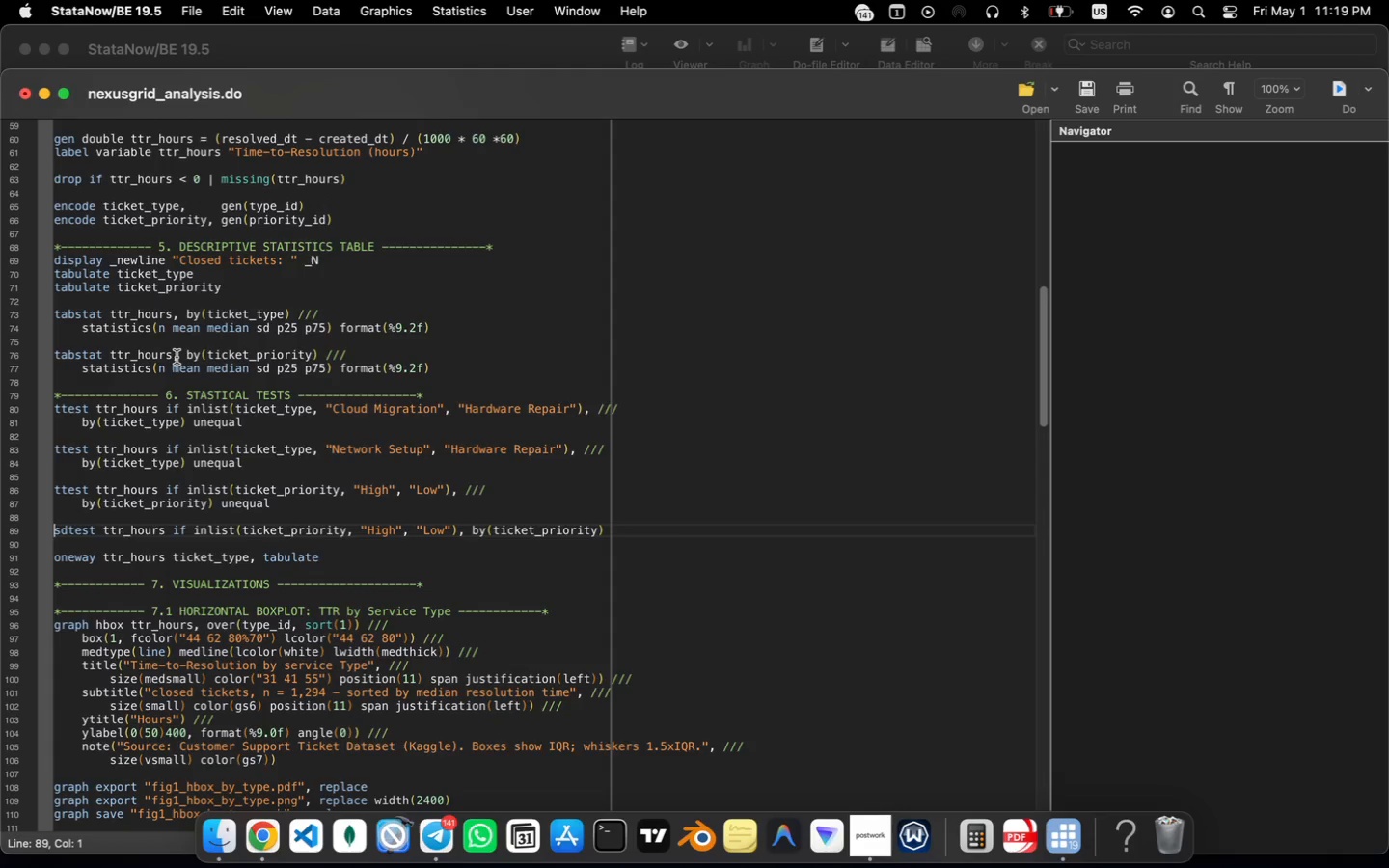 
left_click([172, 358])
 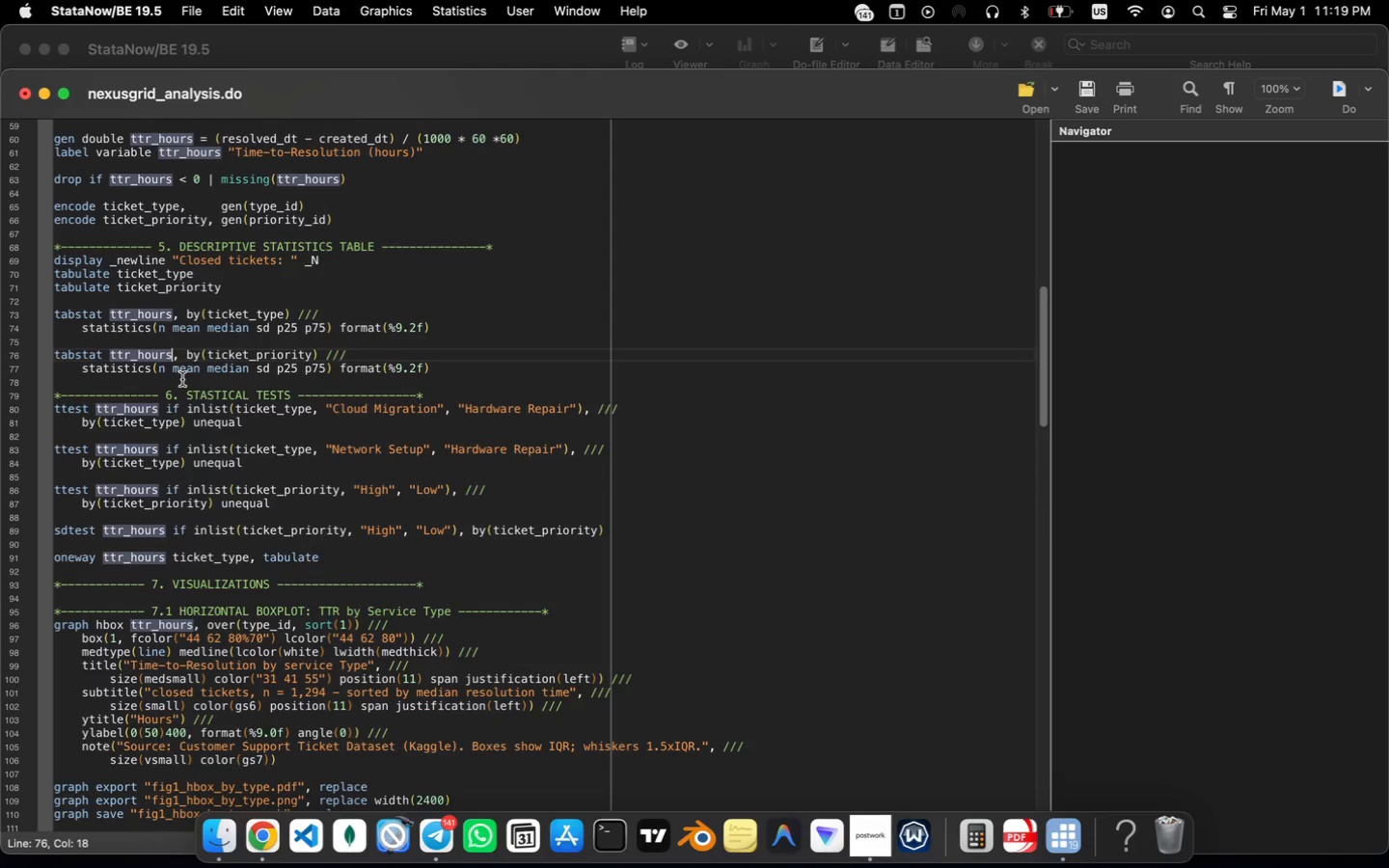 
scroll: coordinate [182, 379], scroll_direction: down, amount: 2.0
 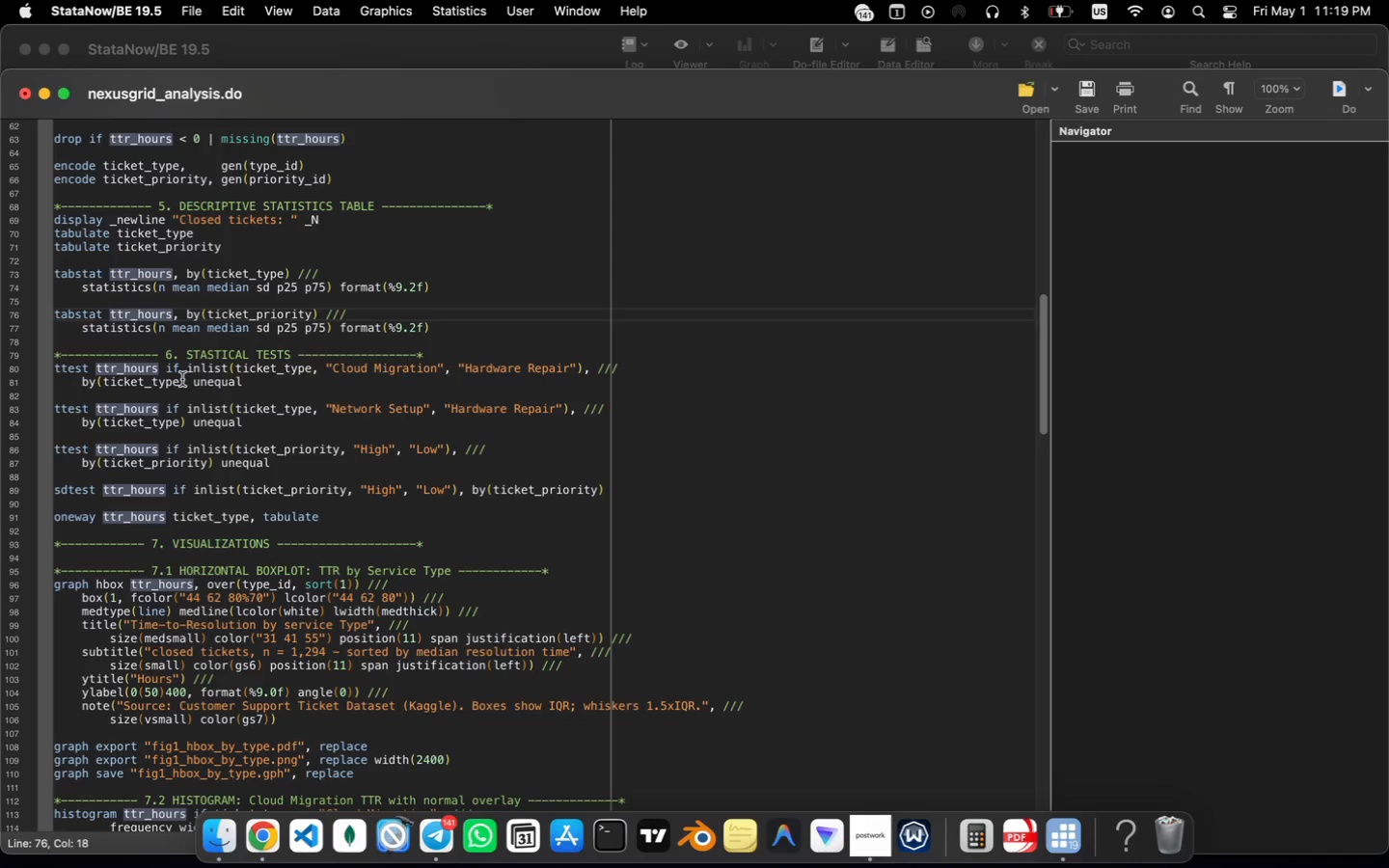 
scroll: coordinate [182, 379], scroll_direction: up, amount: 6.0
 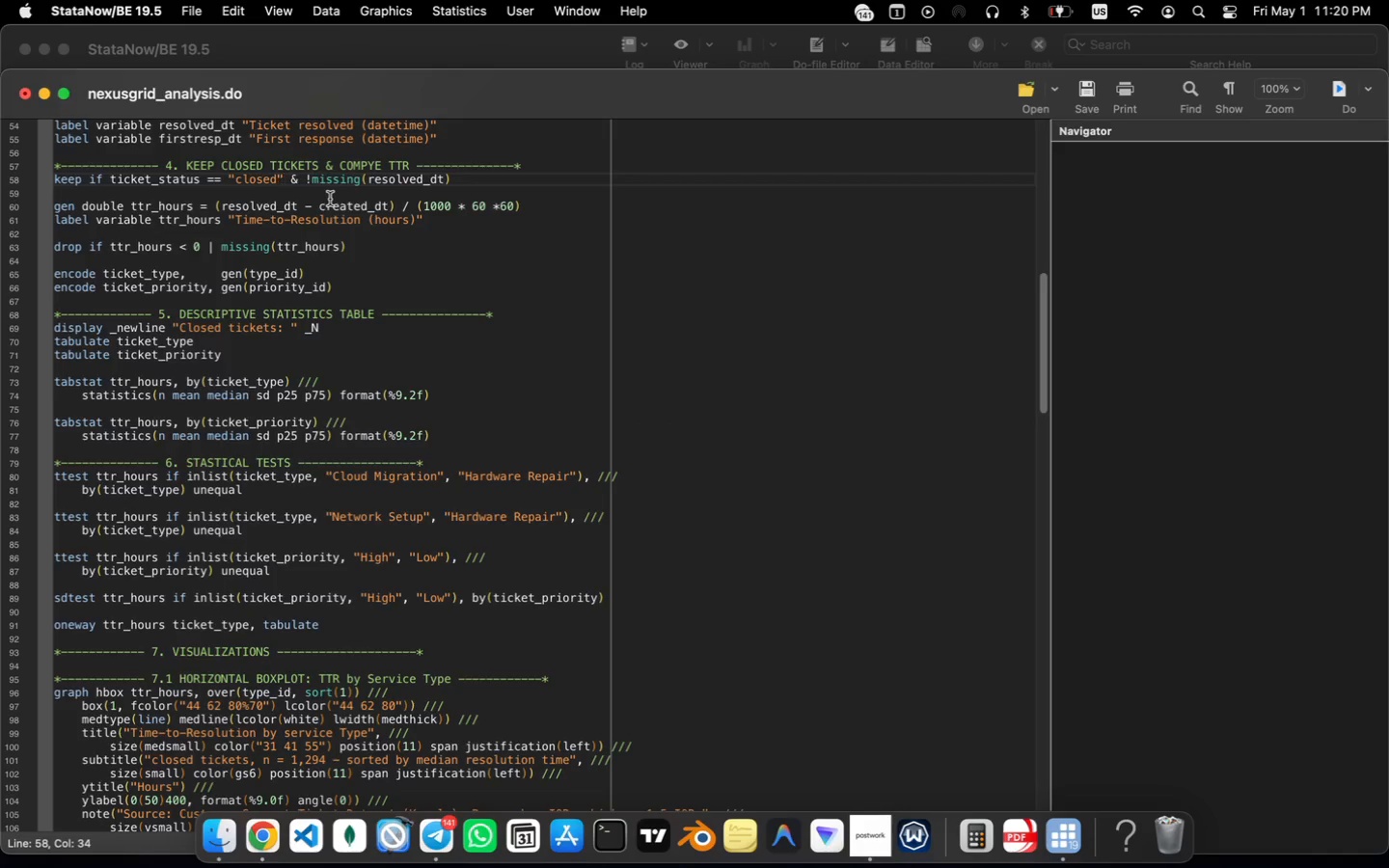 
wait(18.12)
 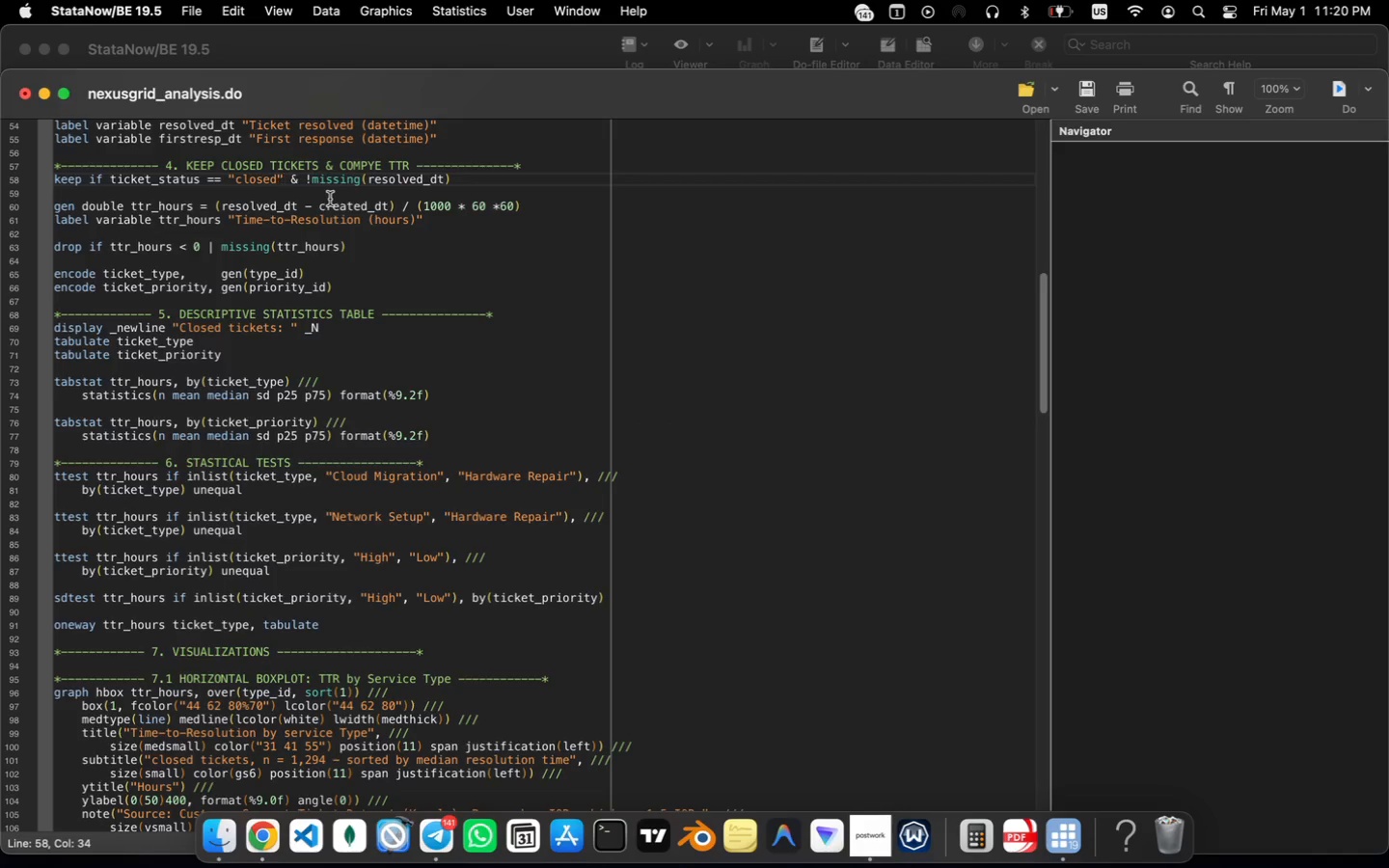 
type(lower()
 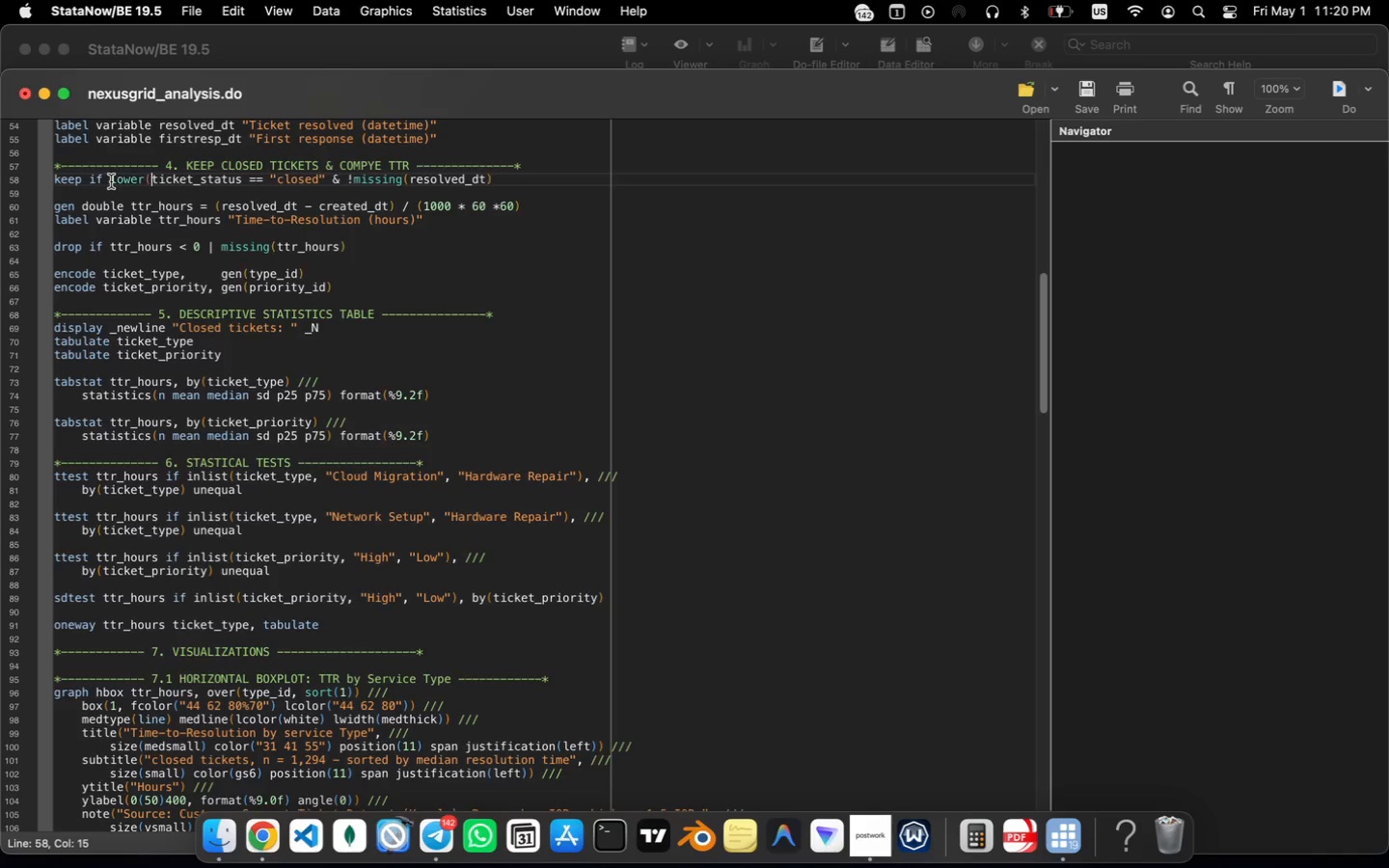 
 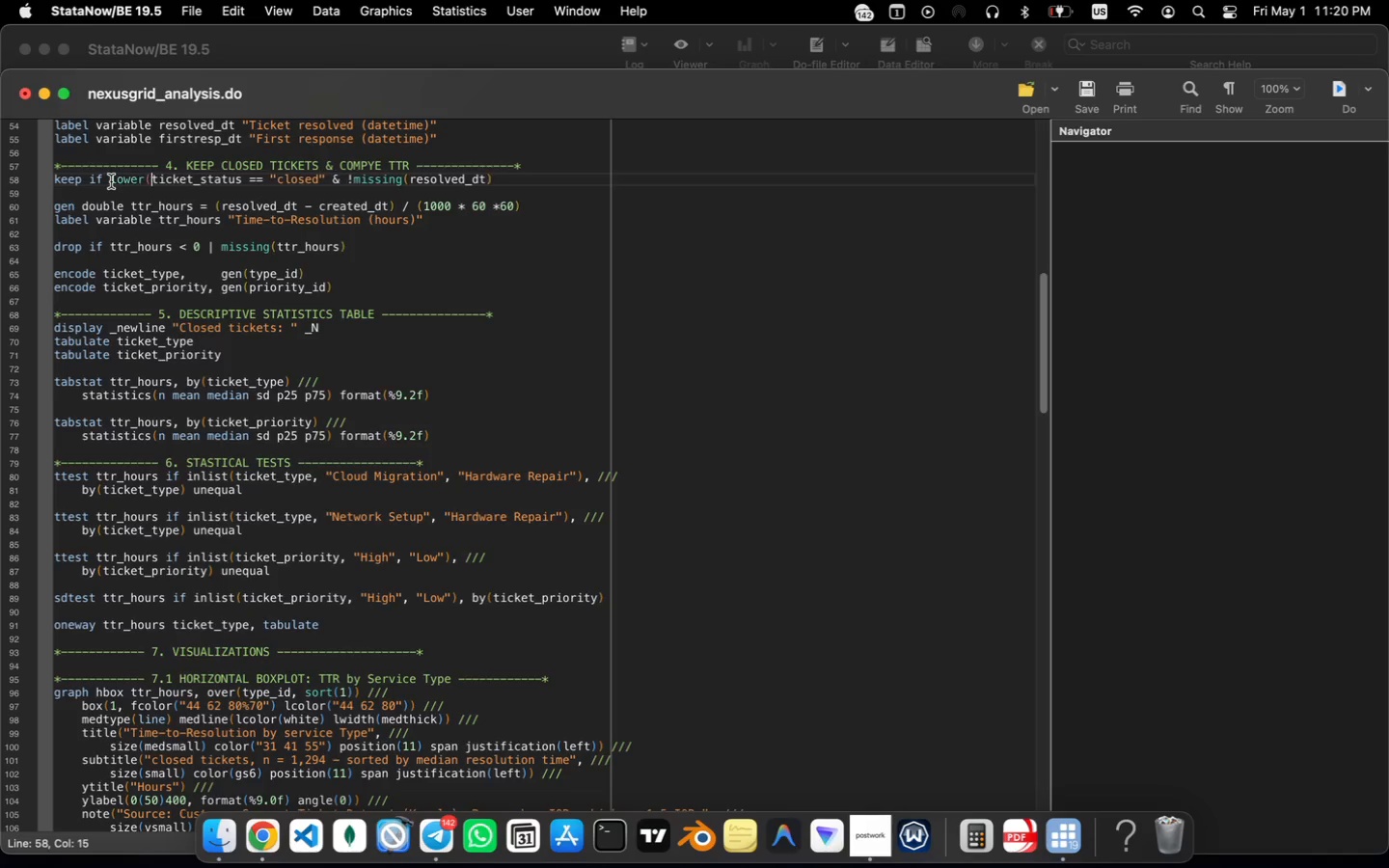 
hold_key(key=ArrowRight, duration=1.27)
 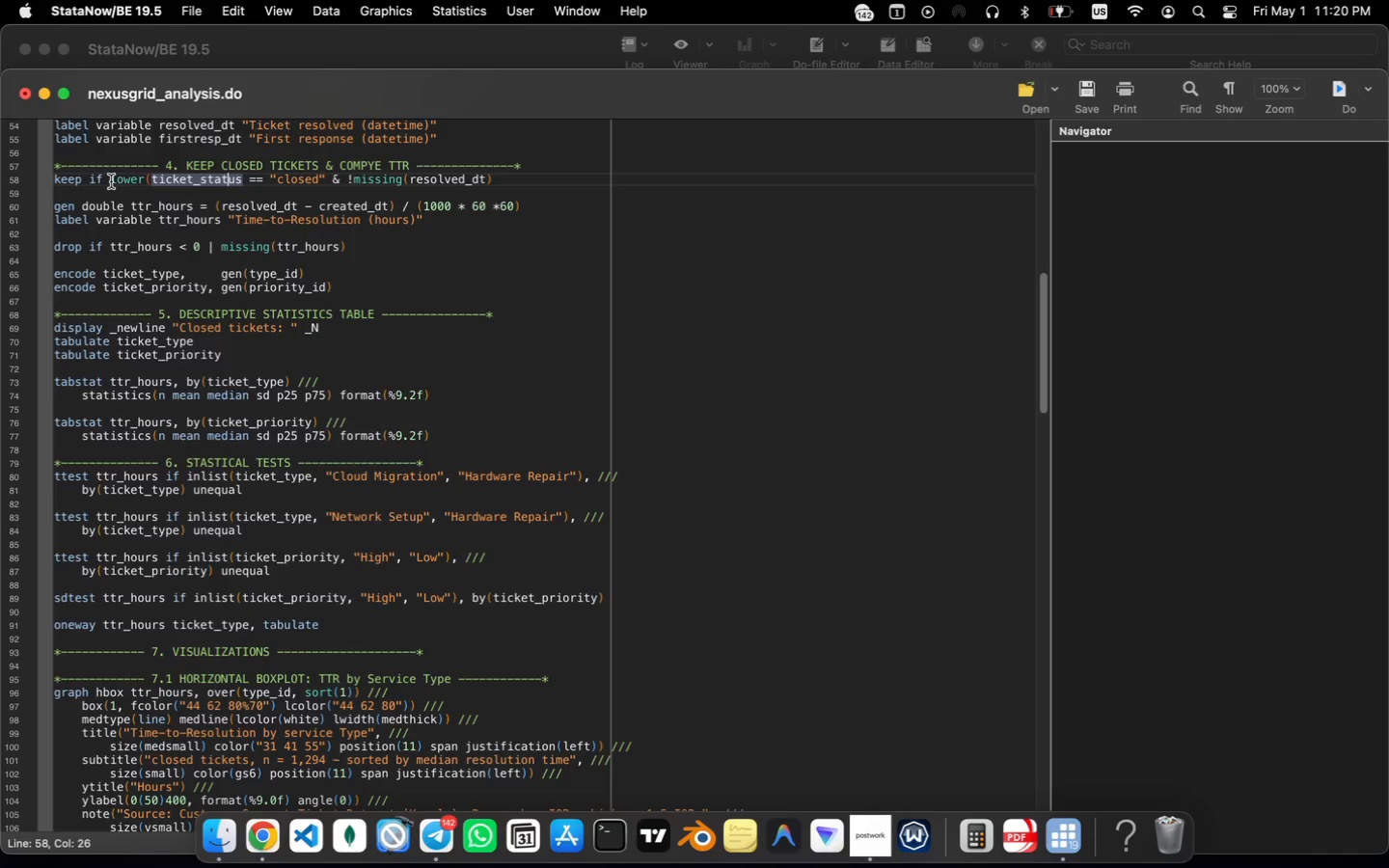 
key(ArrowRight)
 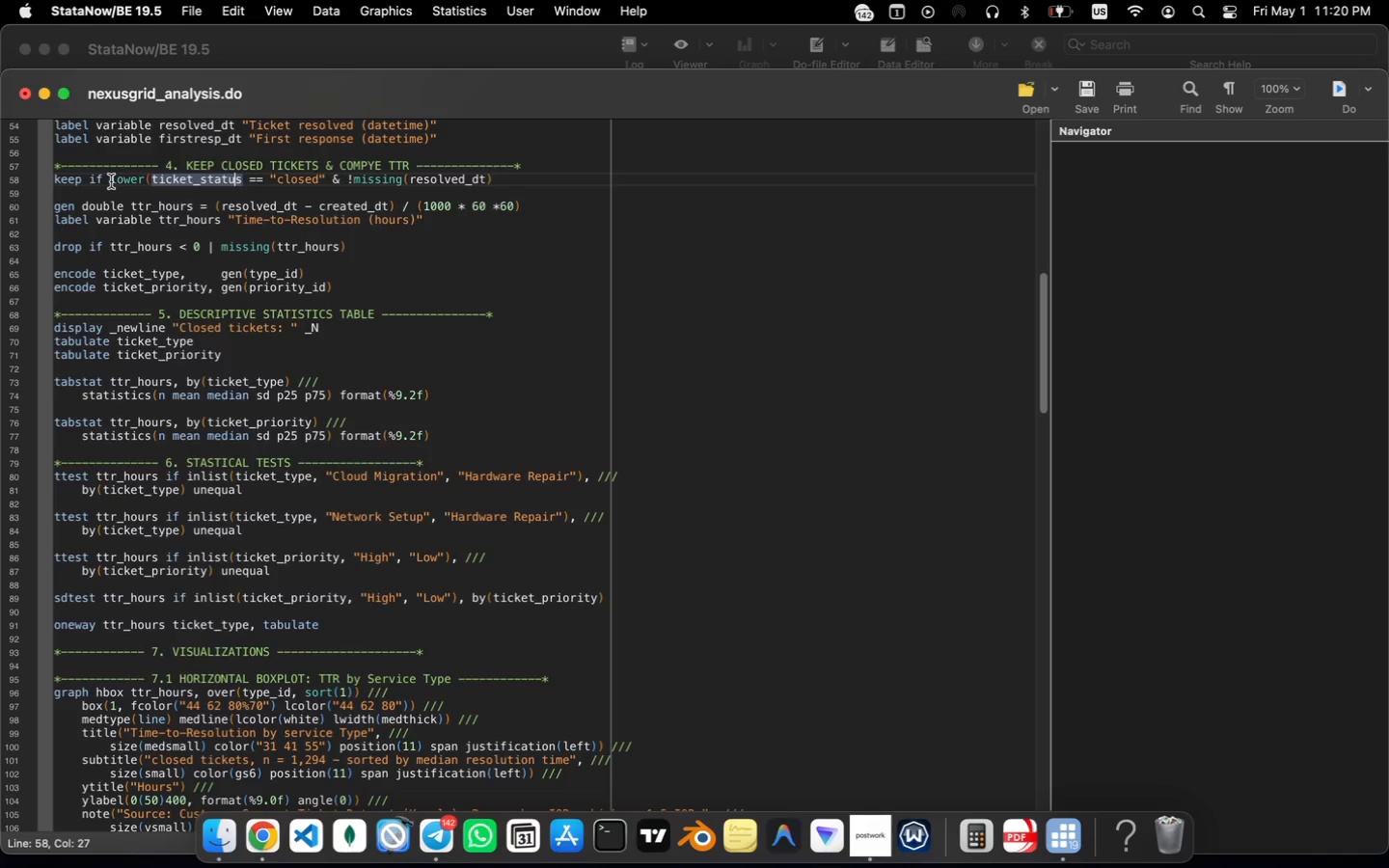 
key(ArrowRight)
 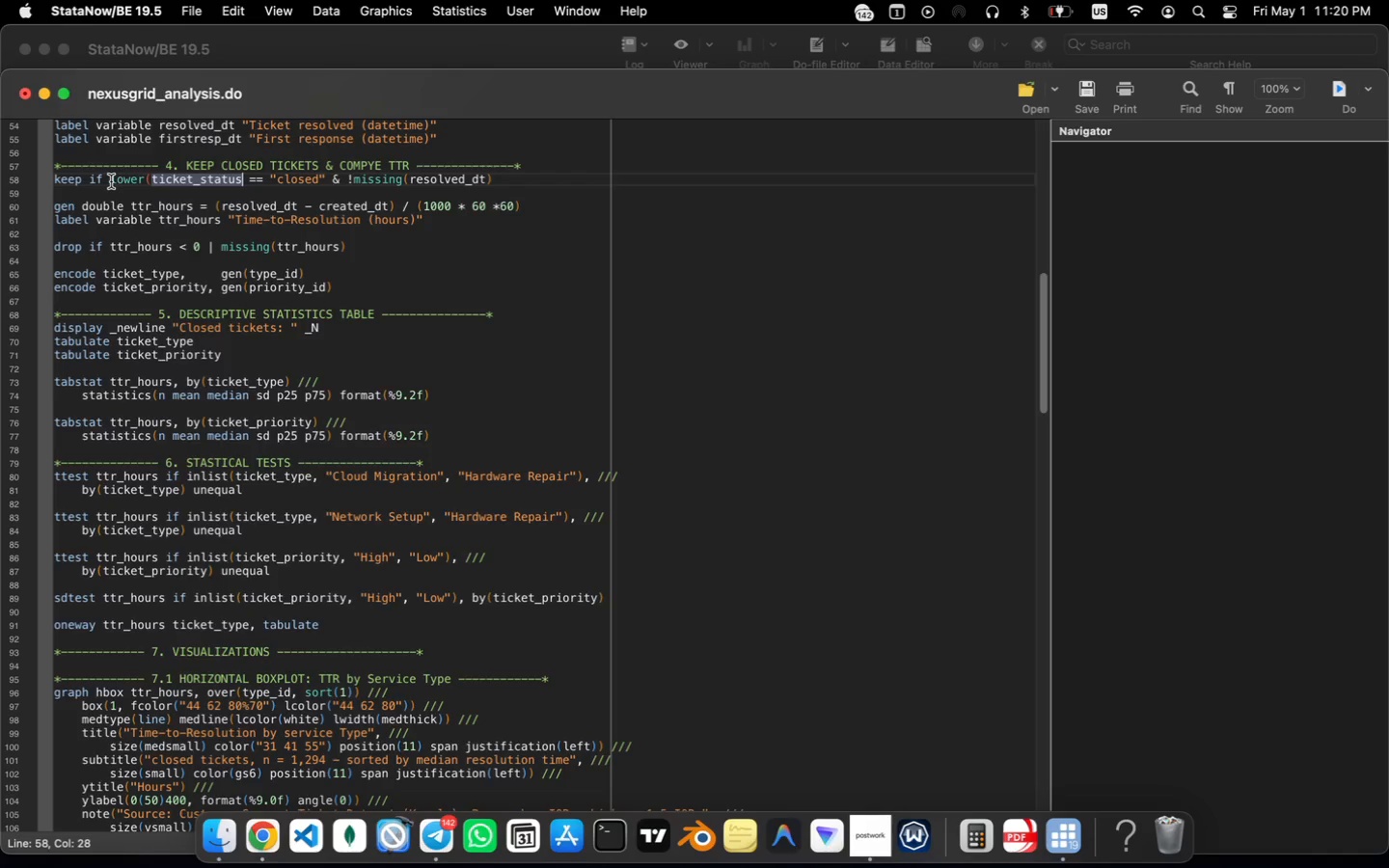 
key(Shift+0)
 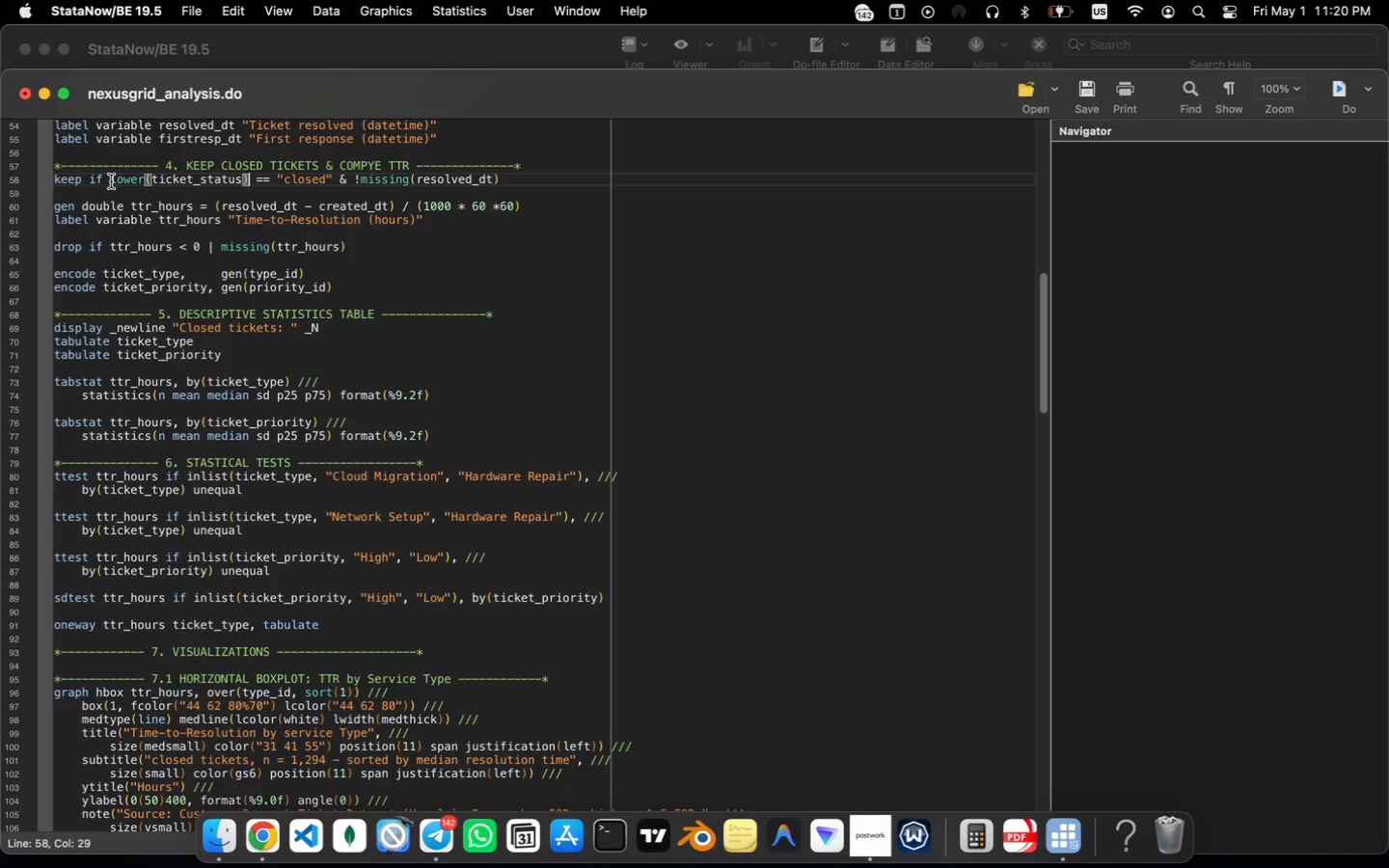 
wait(8.28)
 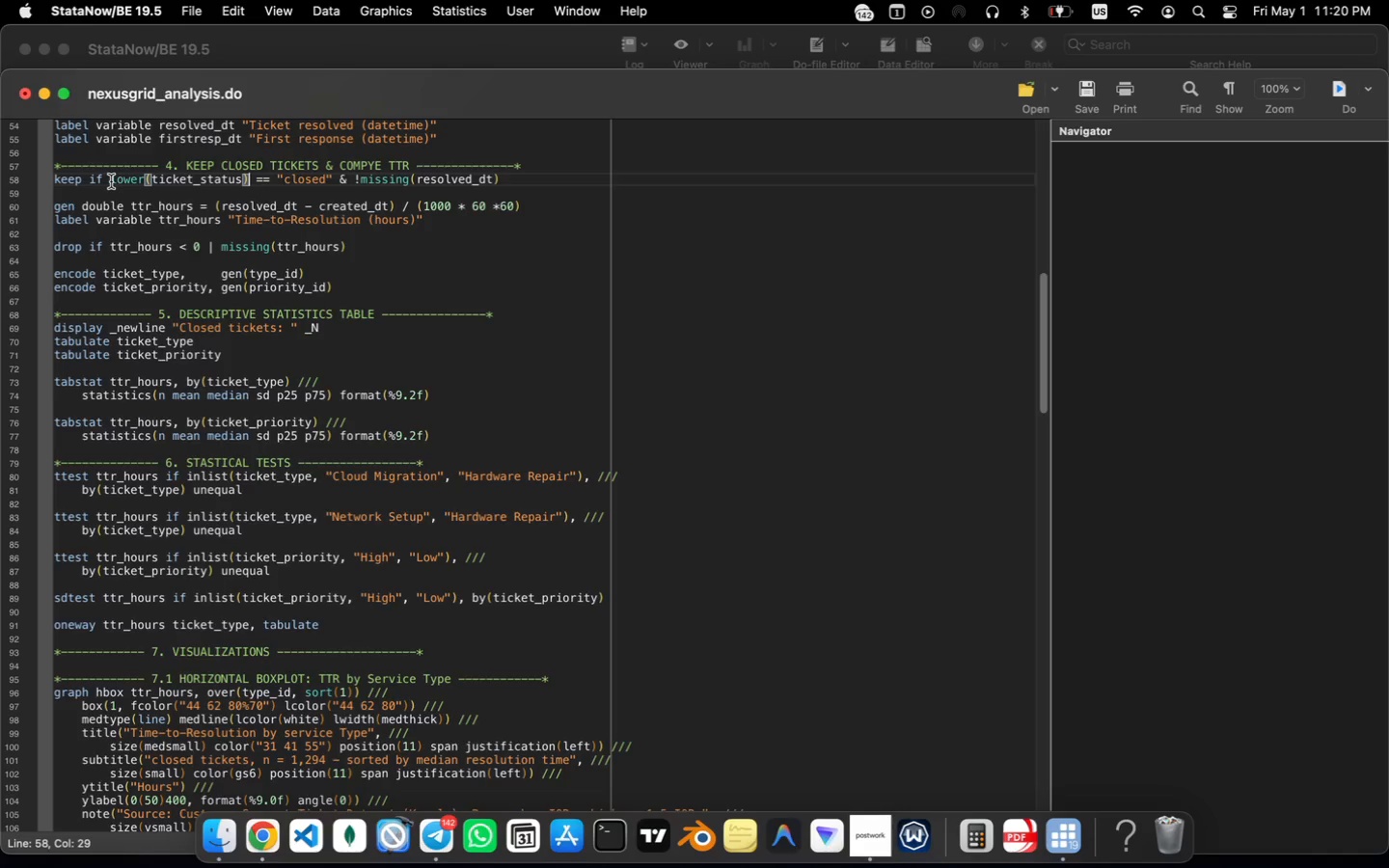 
left_click([1345, 97])
 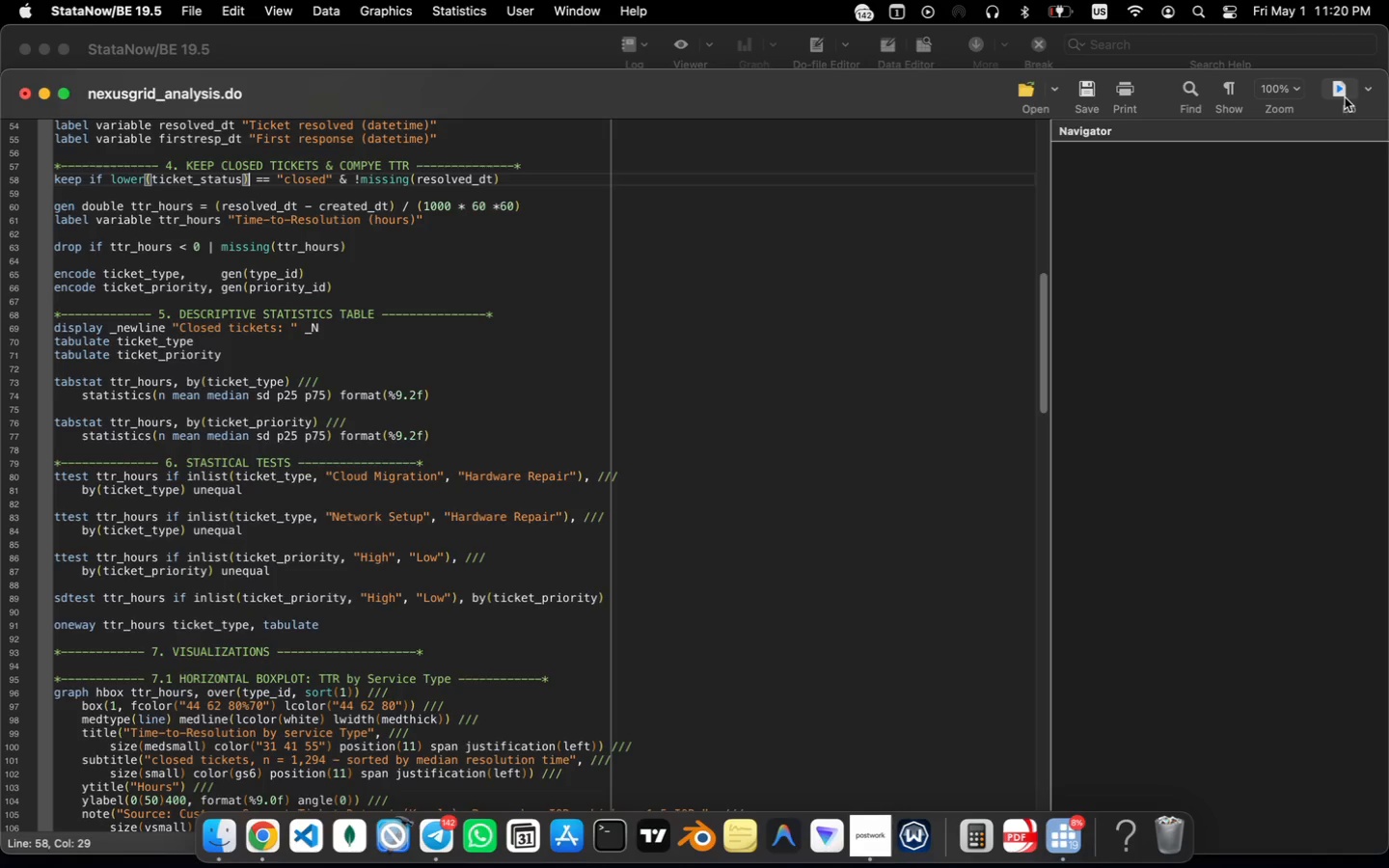 
left_click([493, 50])
 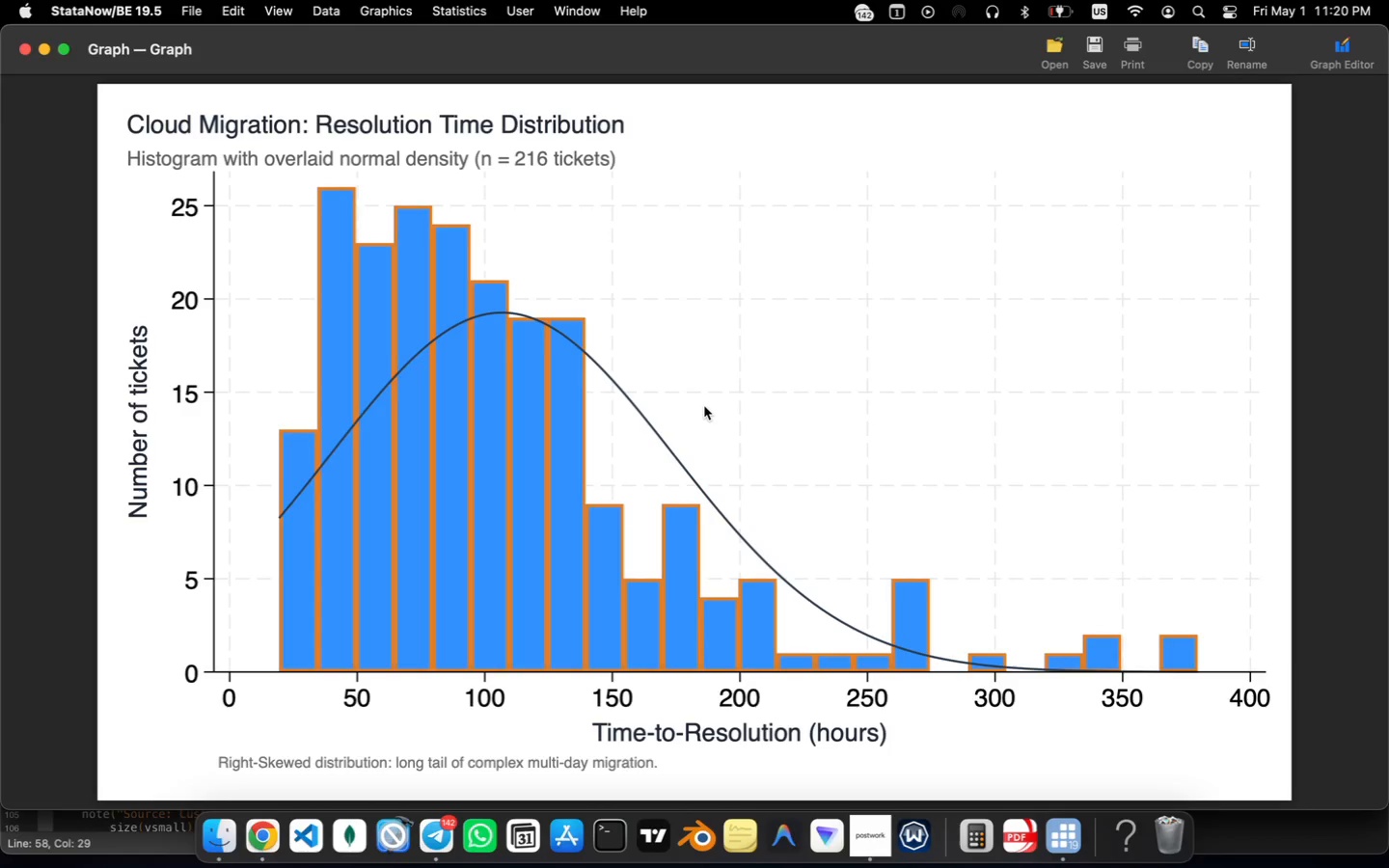 
wait(21.91)
 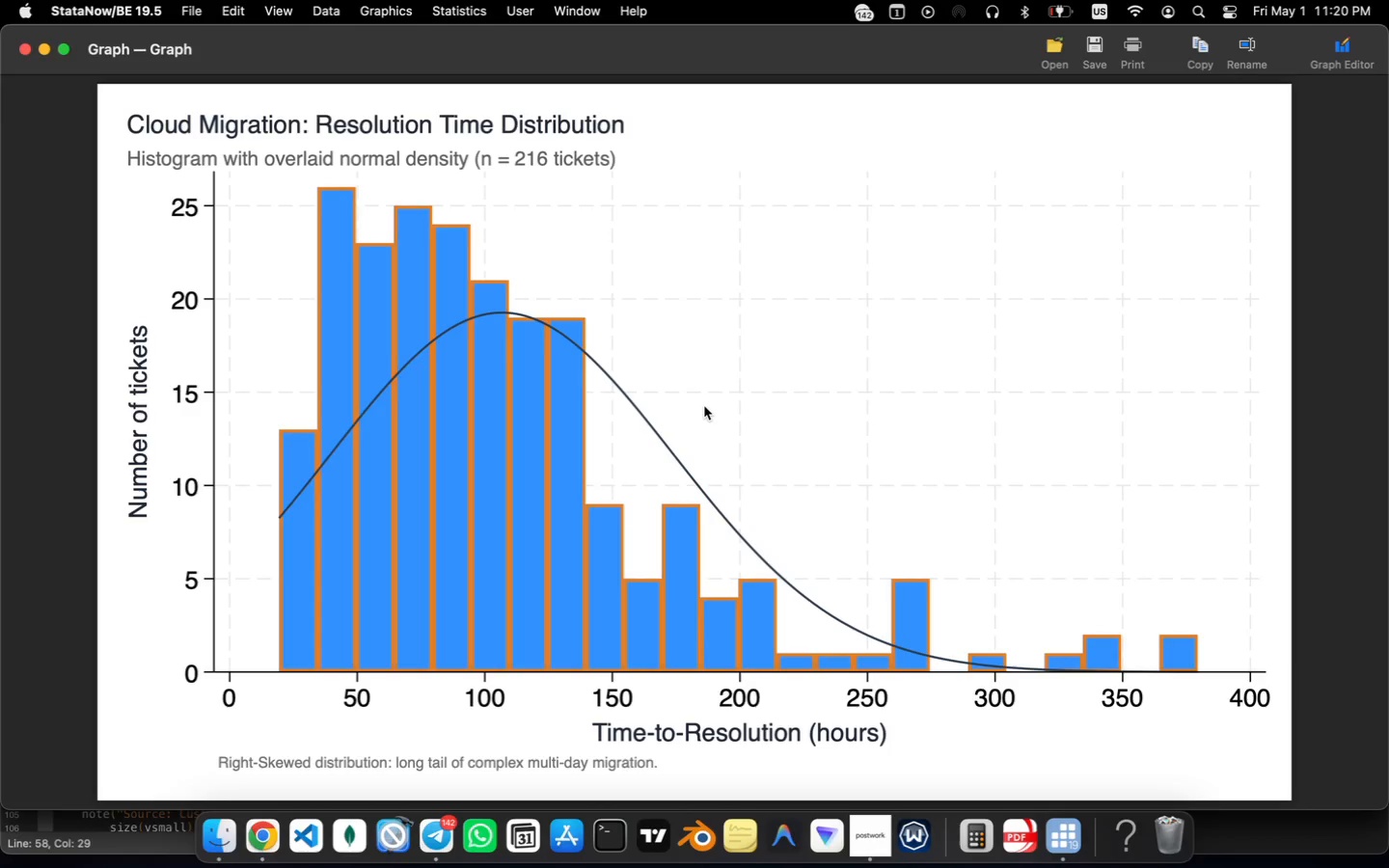 
left_click([24, 51])
 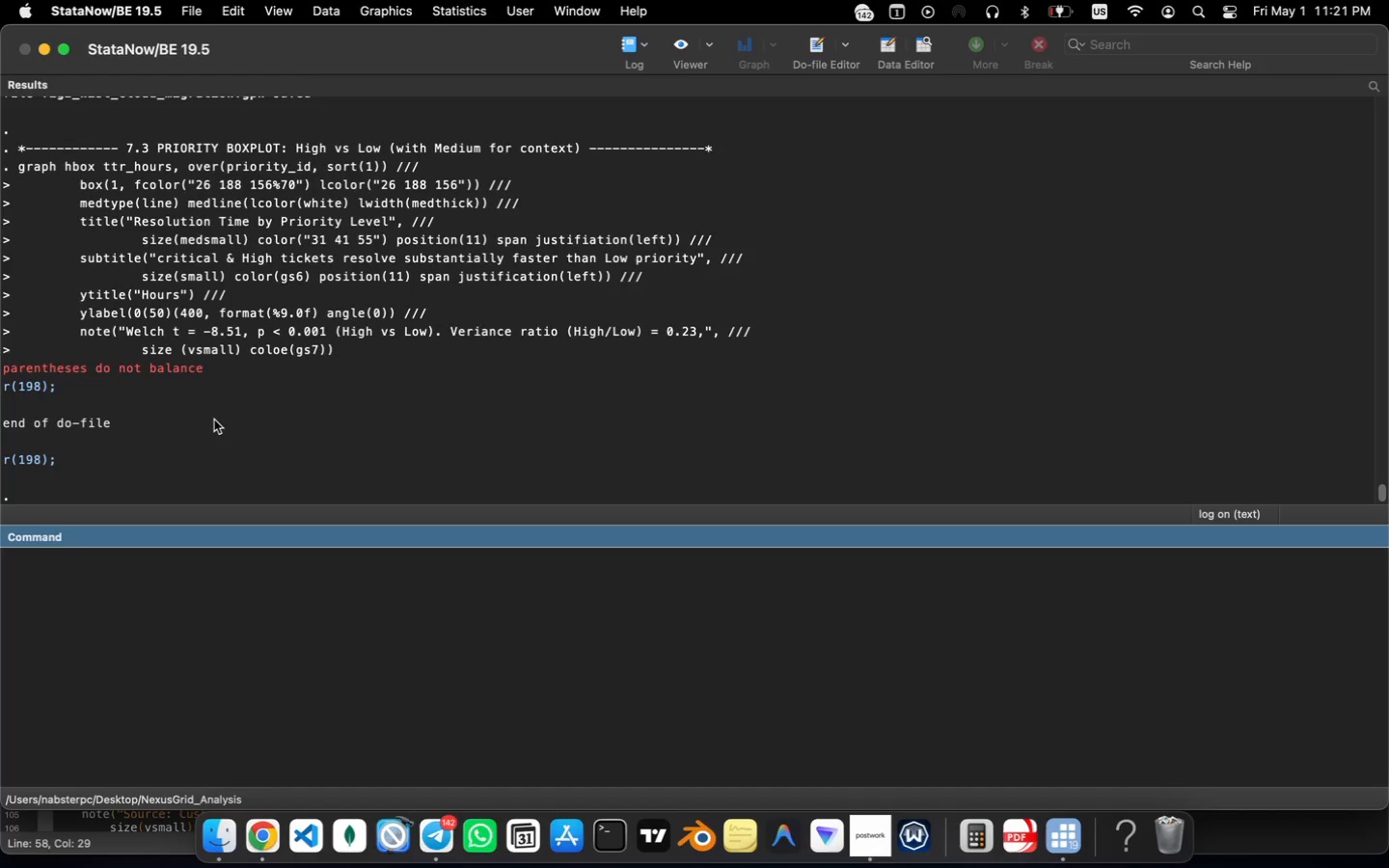 
wait(6.52)
 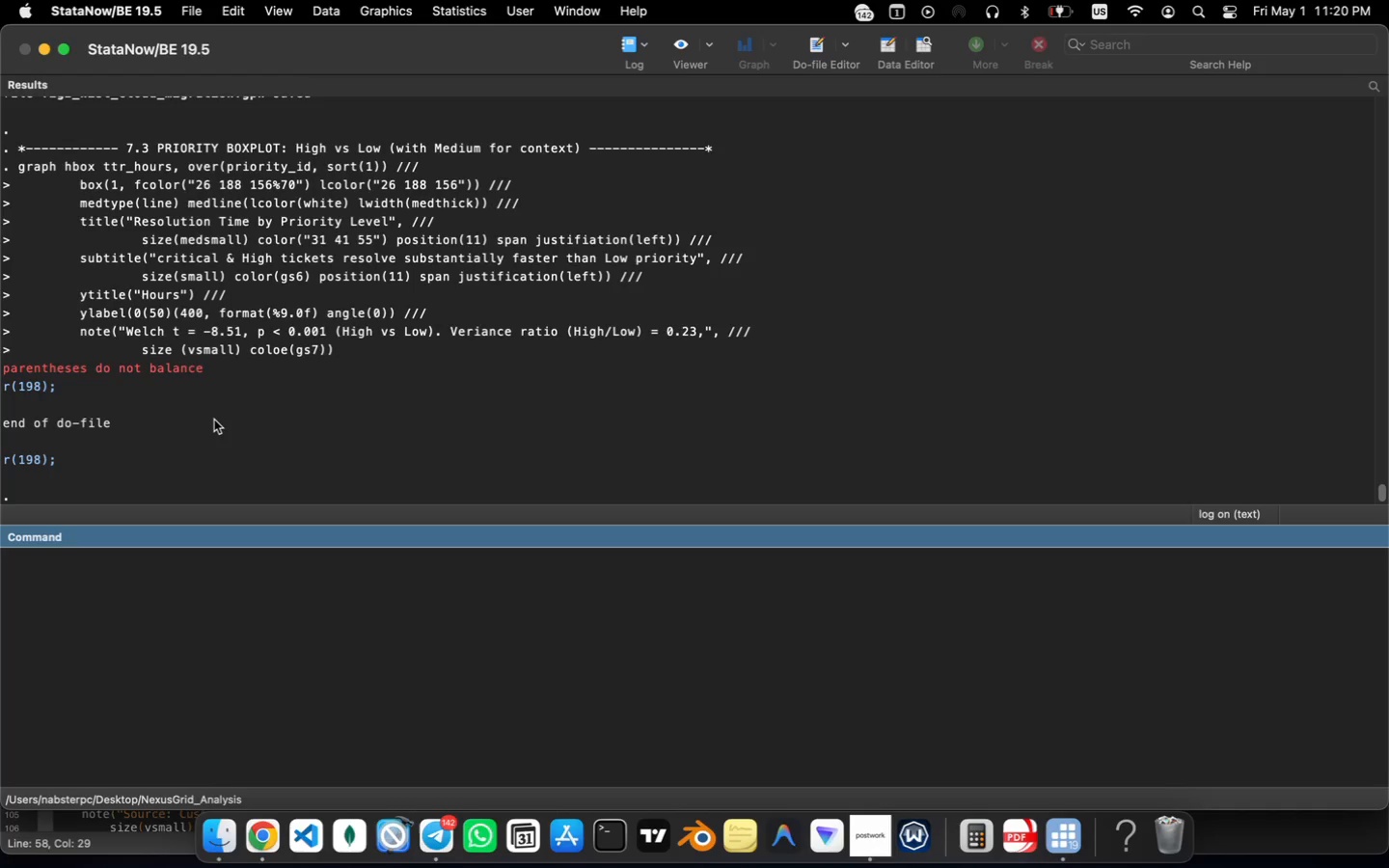 
left_click([150, 824])
 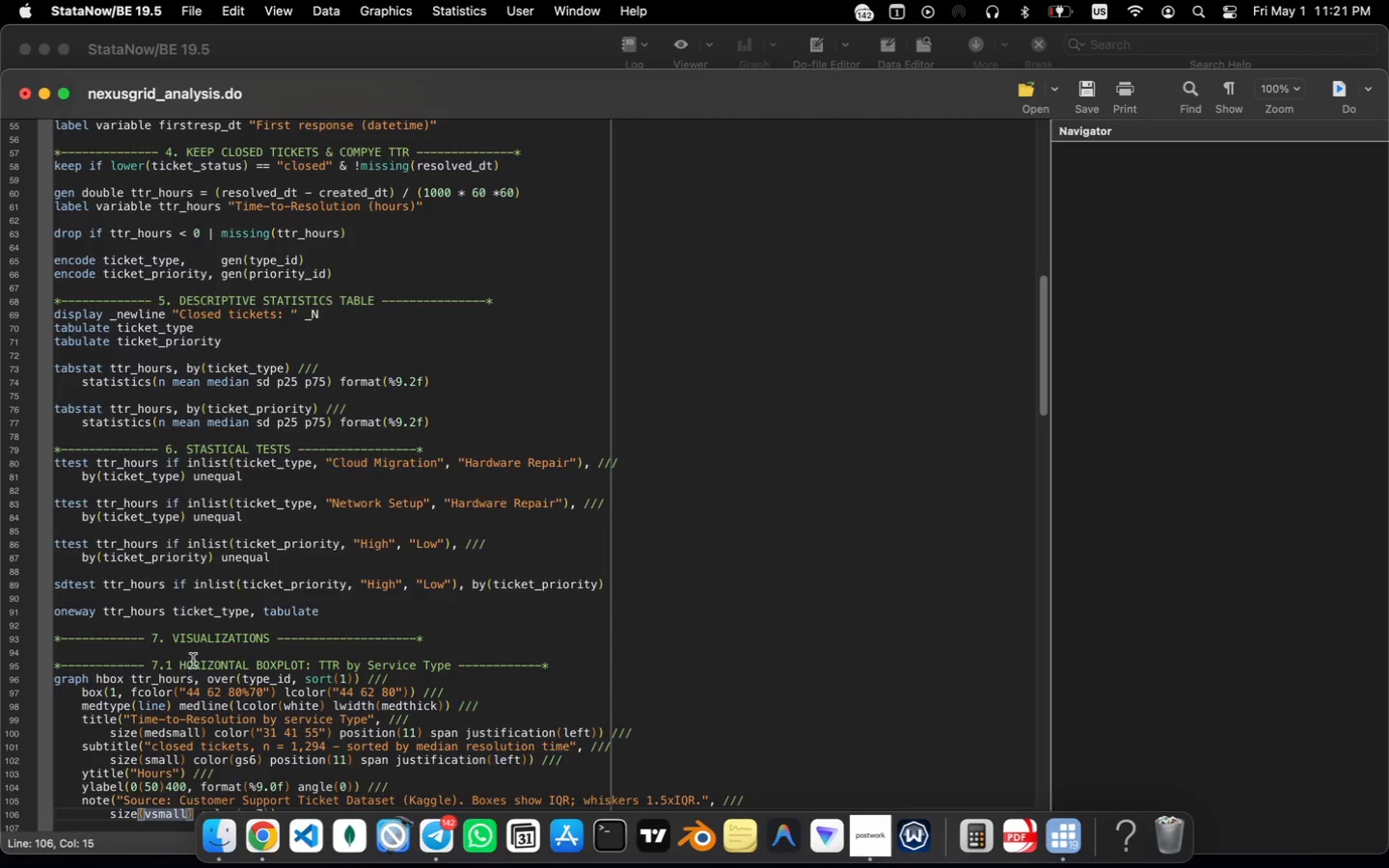 
scroll: coordinate [194, 661], scroll_direction: down, amount: 88.0
 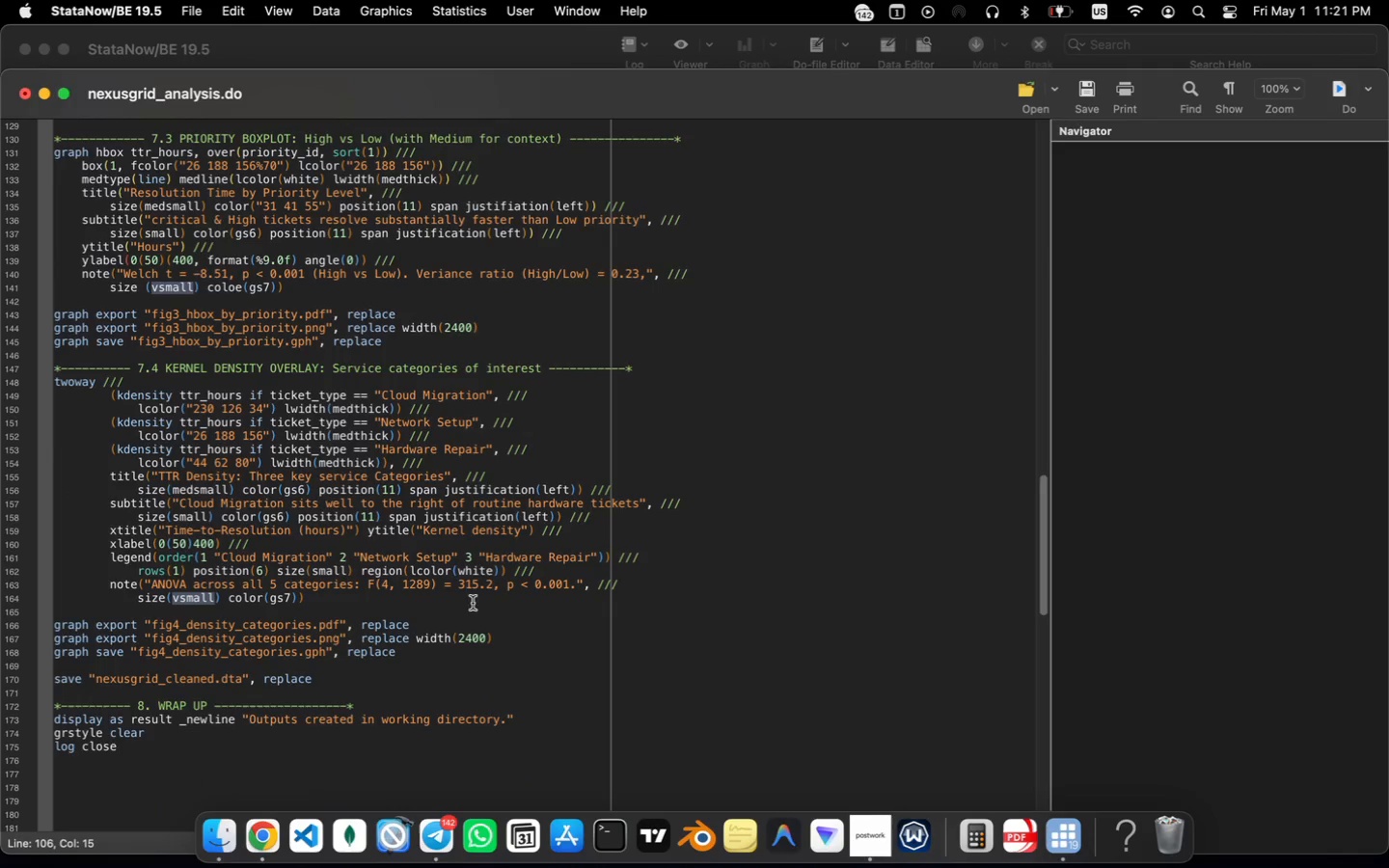 
scroll: coordinate [458, 607], scroll_direction: up, amount: 1.0
 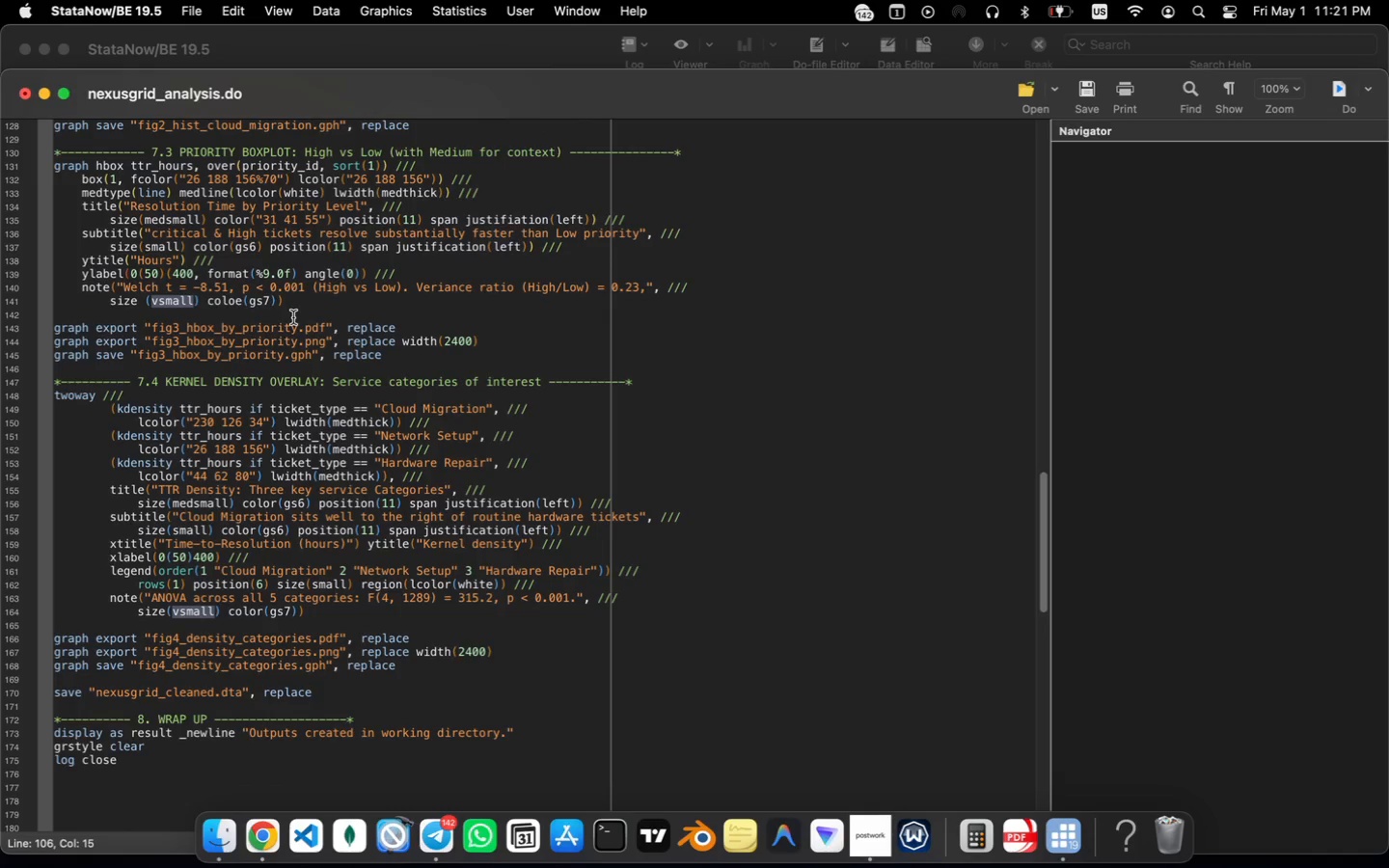 
left_click([293, 309])
 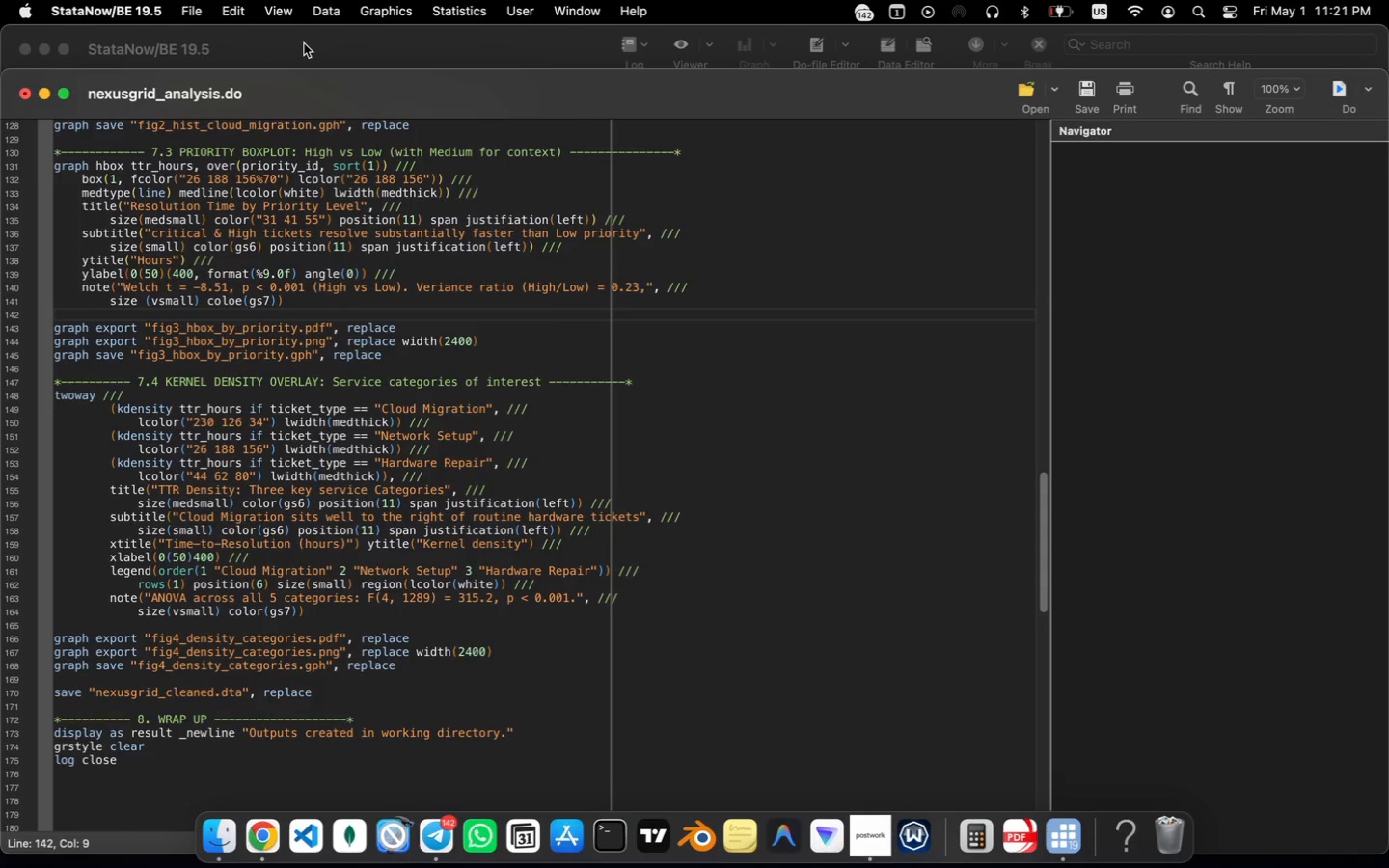 
left_click([304, 43])
 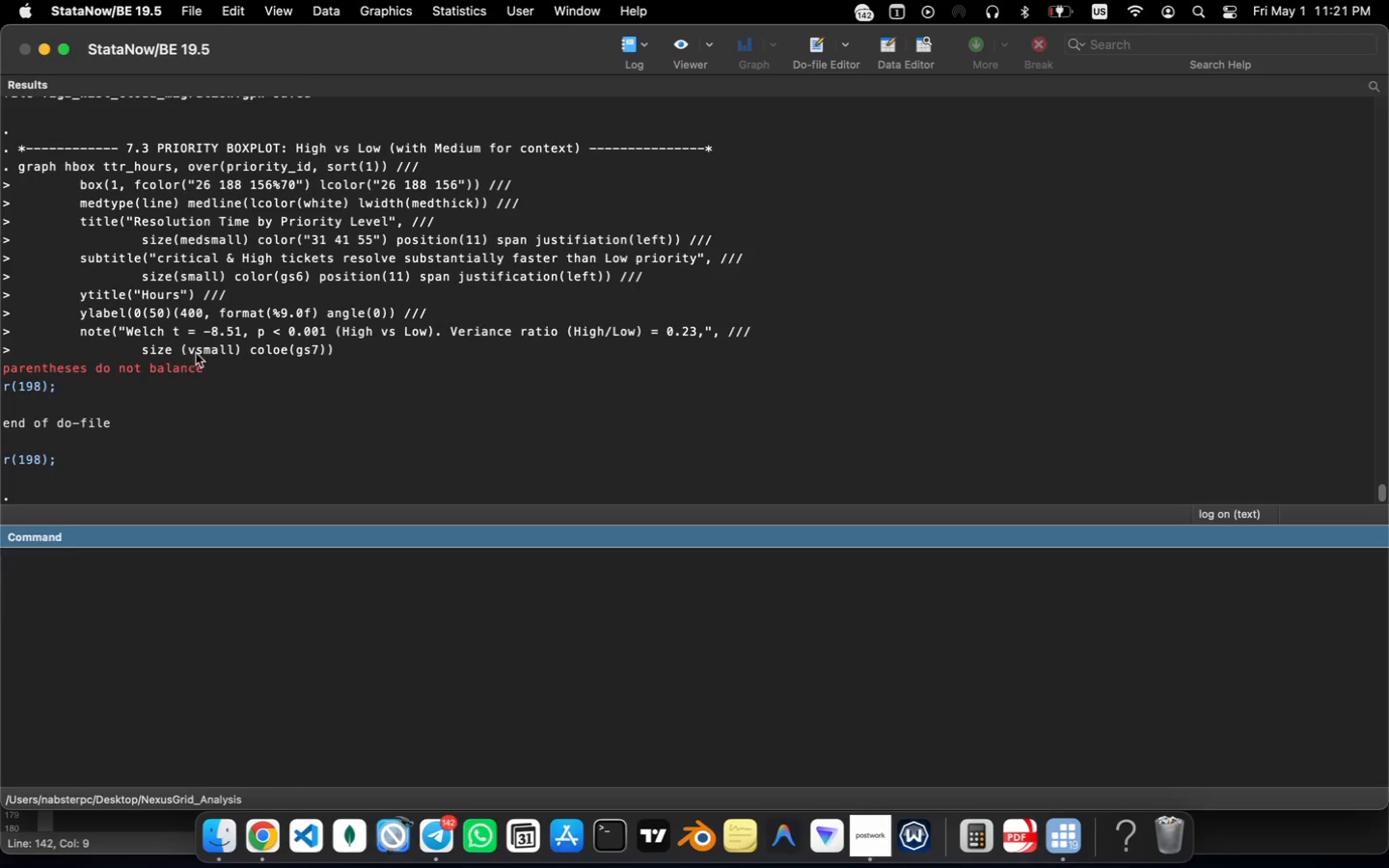 
left_click([1285, 836])
 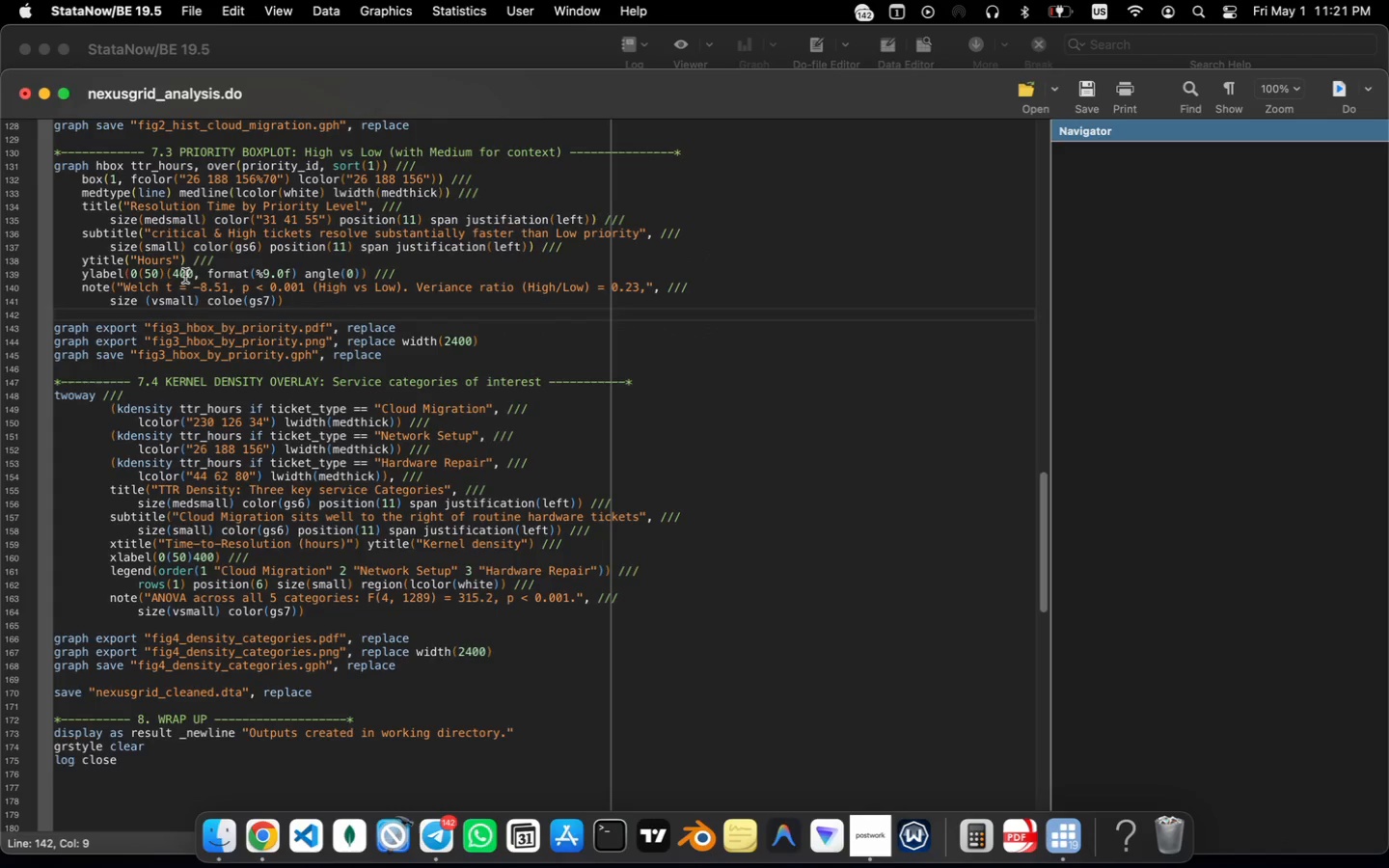 
left_click([294, 303])
 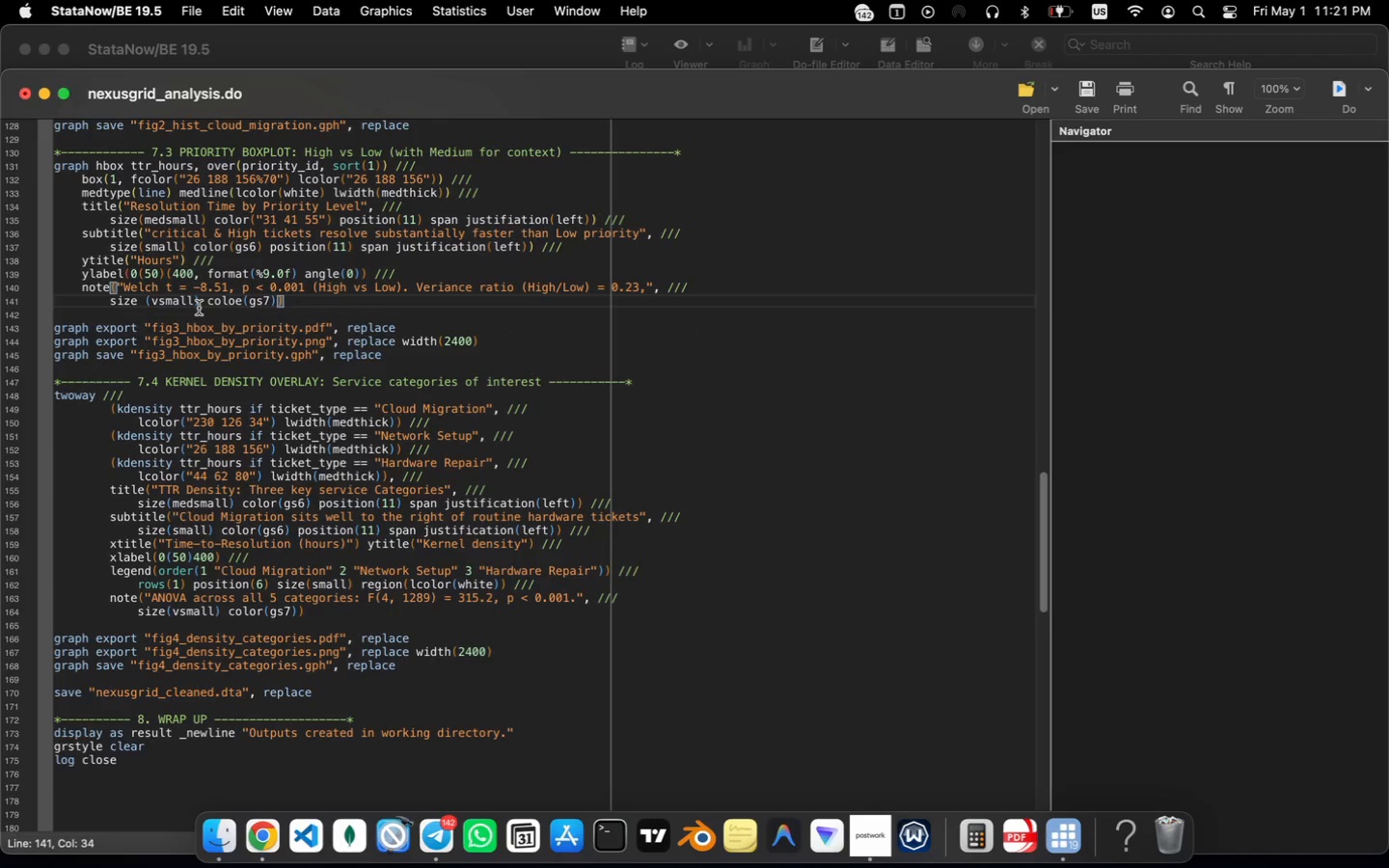 
wait(5.24)
 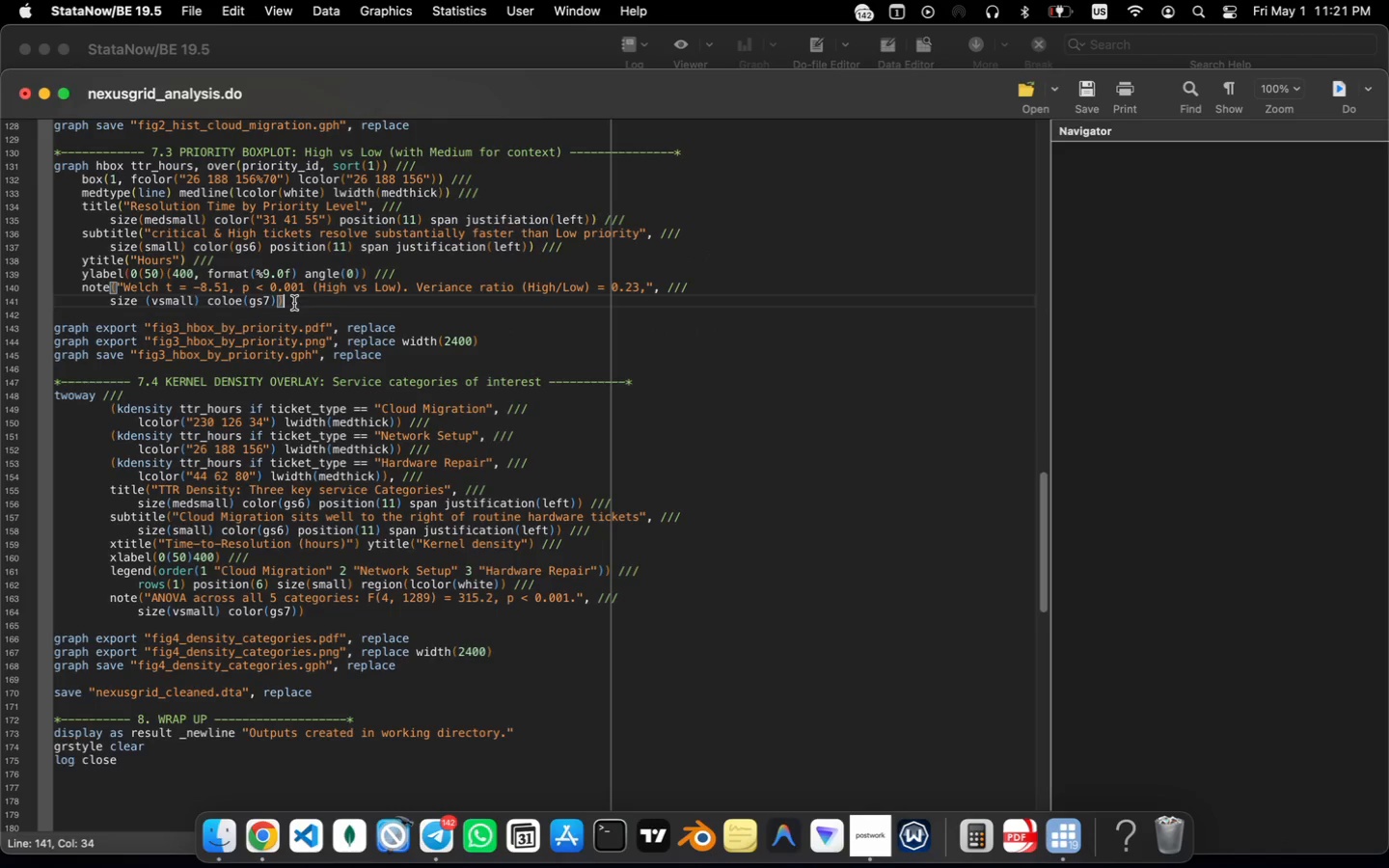 
left_click([148, 302])
 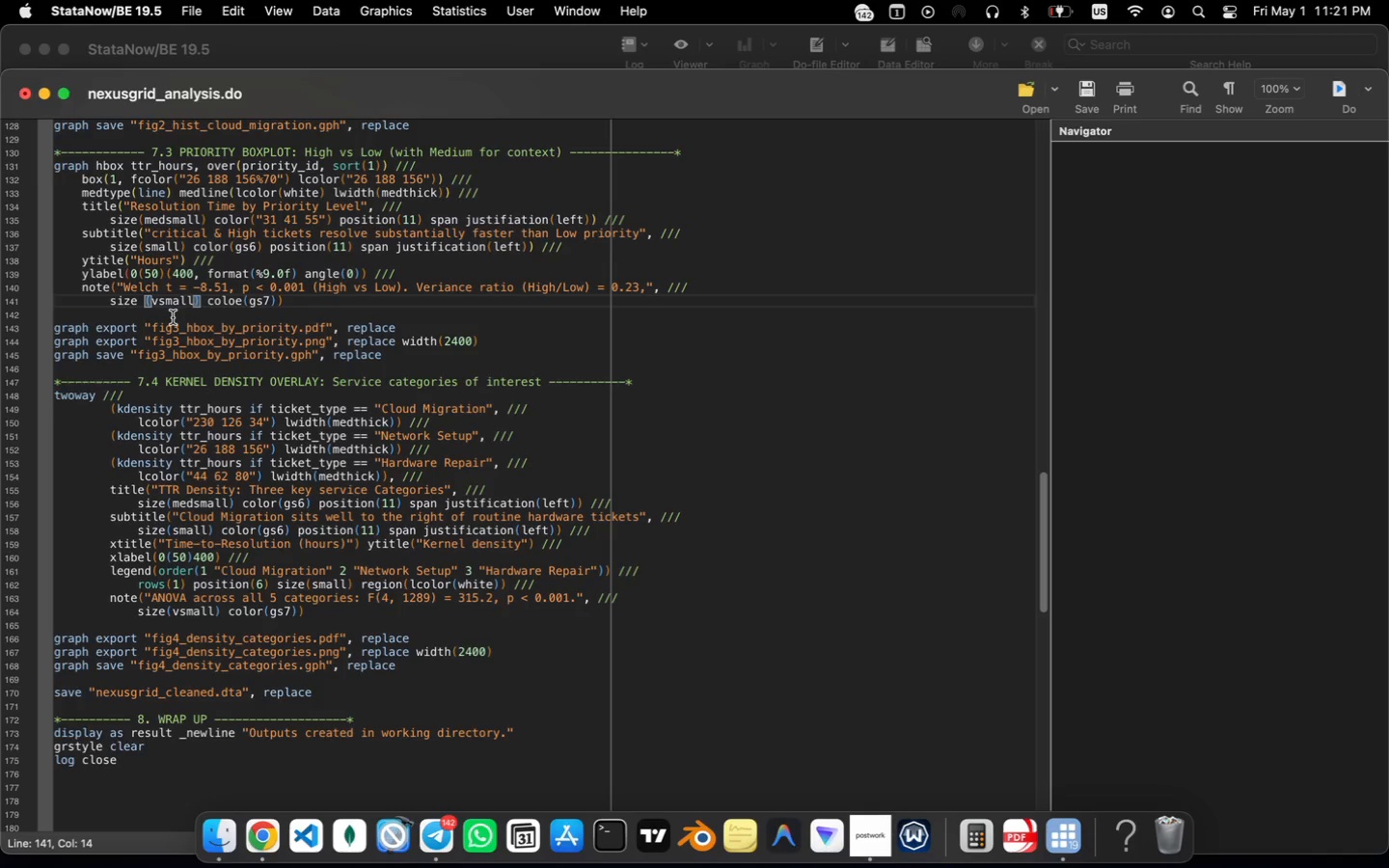 
key(Backspace)
 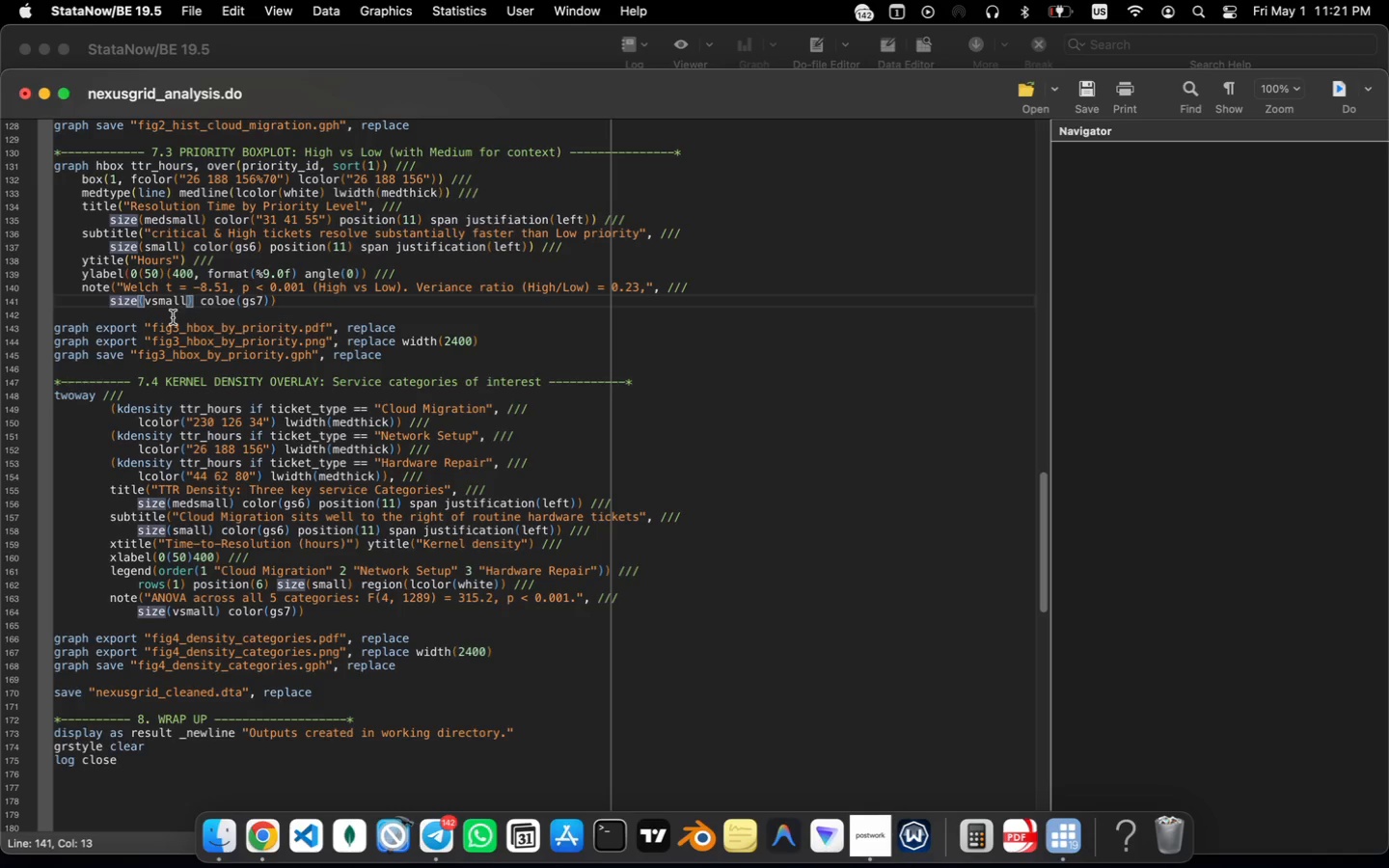 
key(ArrowRight)
 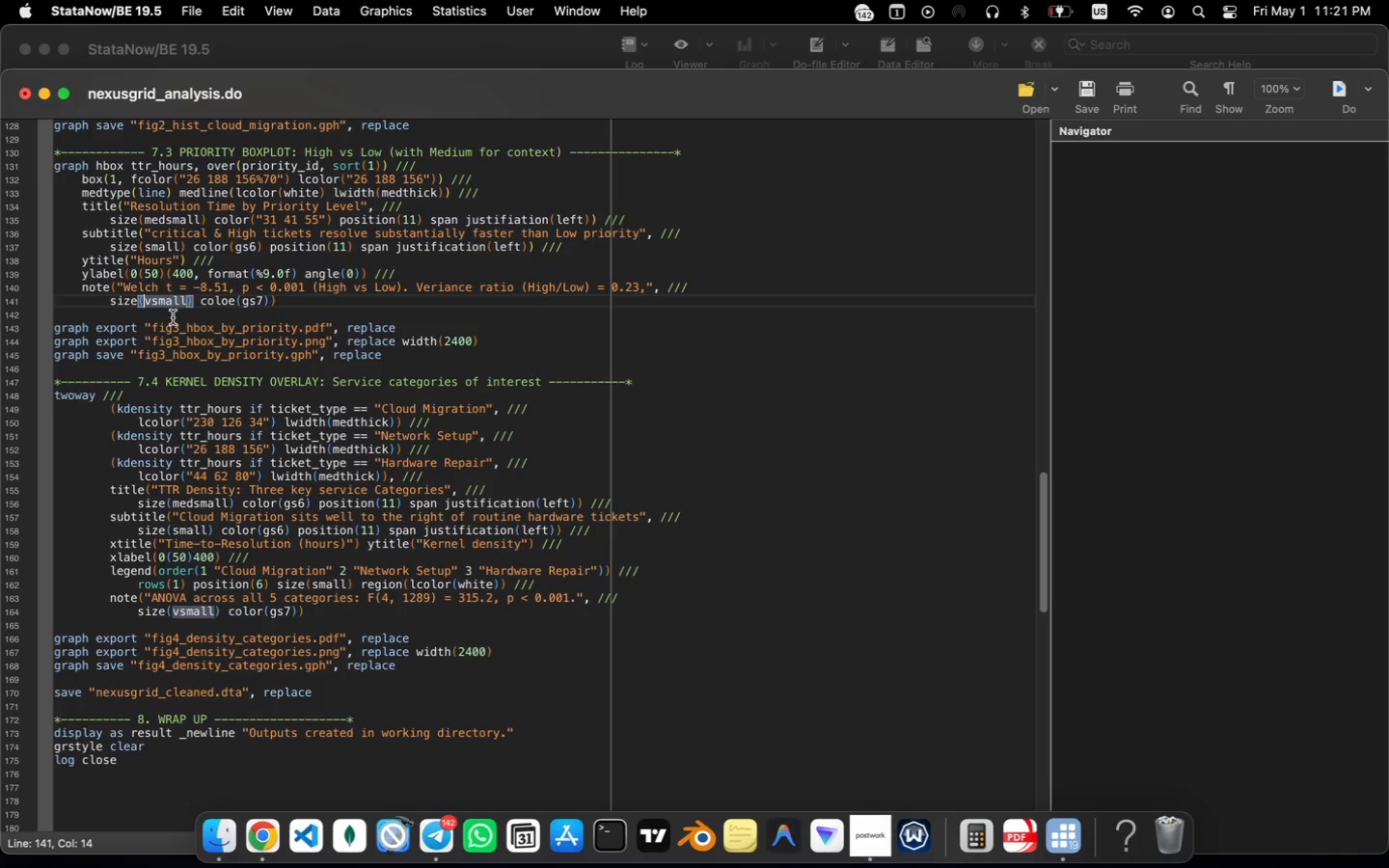 
key(ArrowRight)
 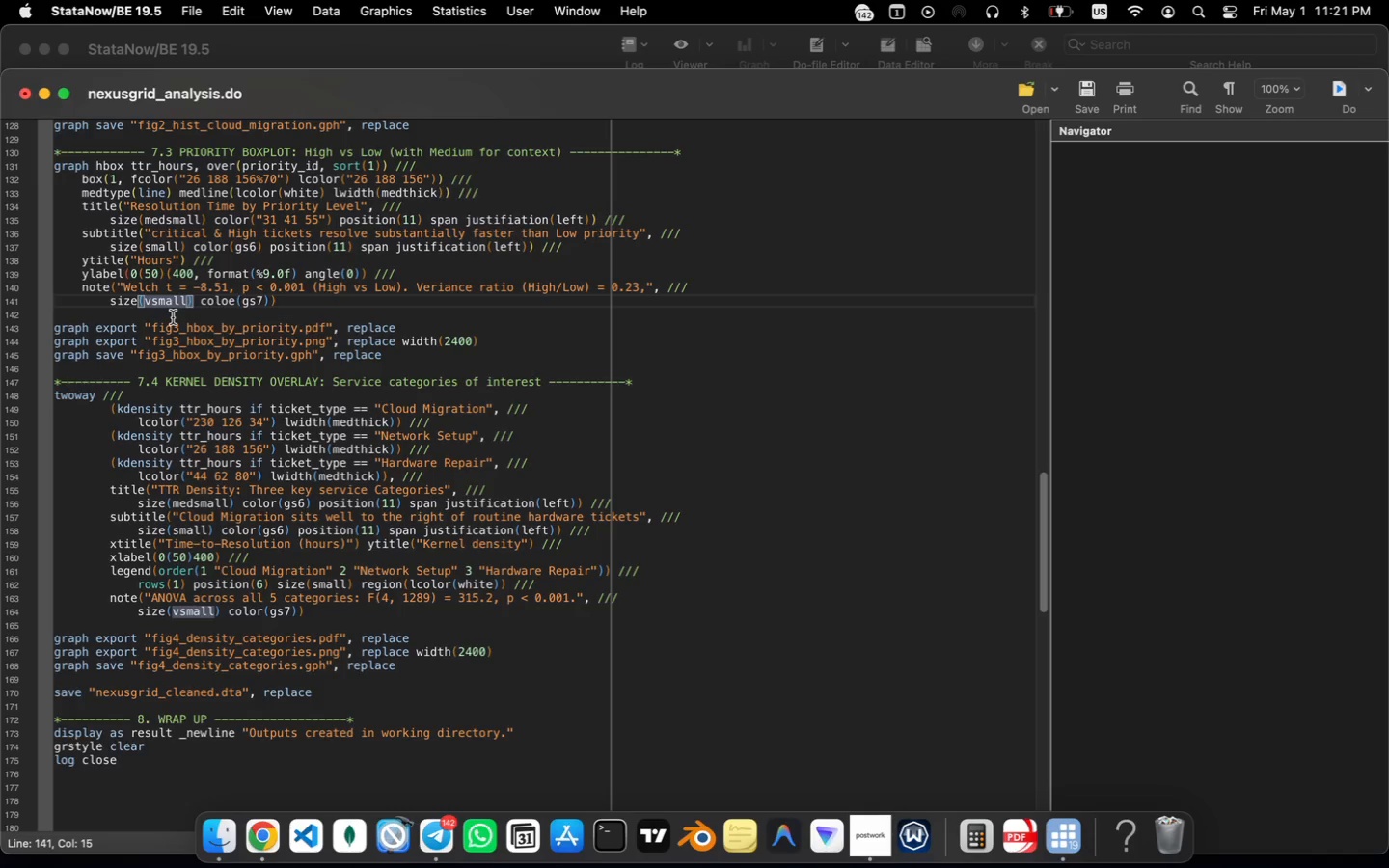 
key(ArrowRight)
 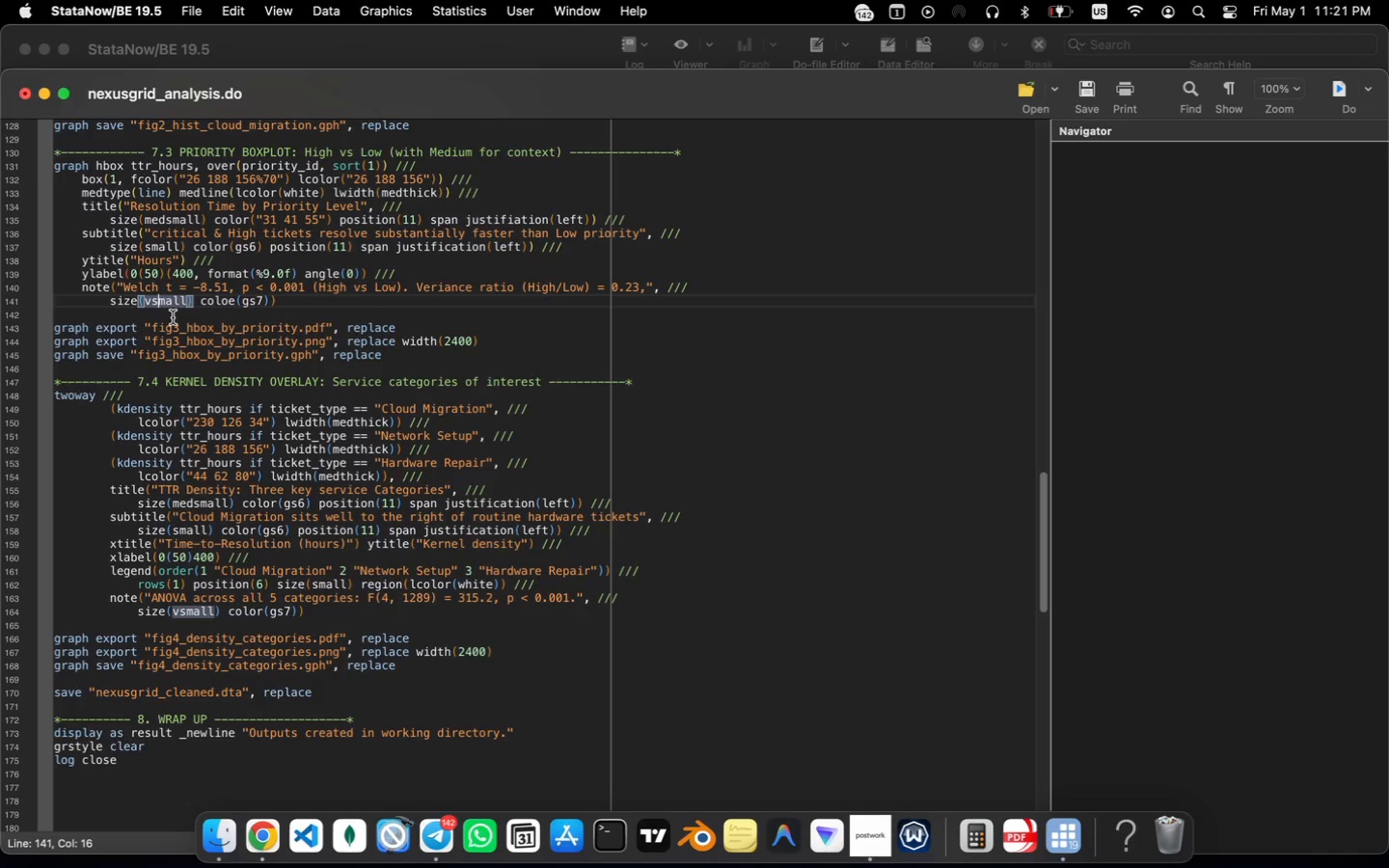 
key(ArrowRight)
 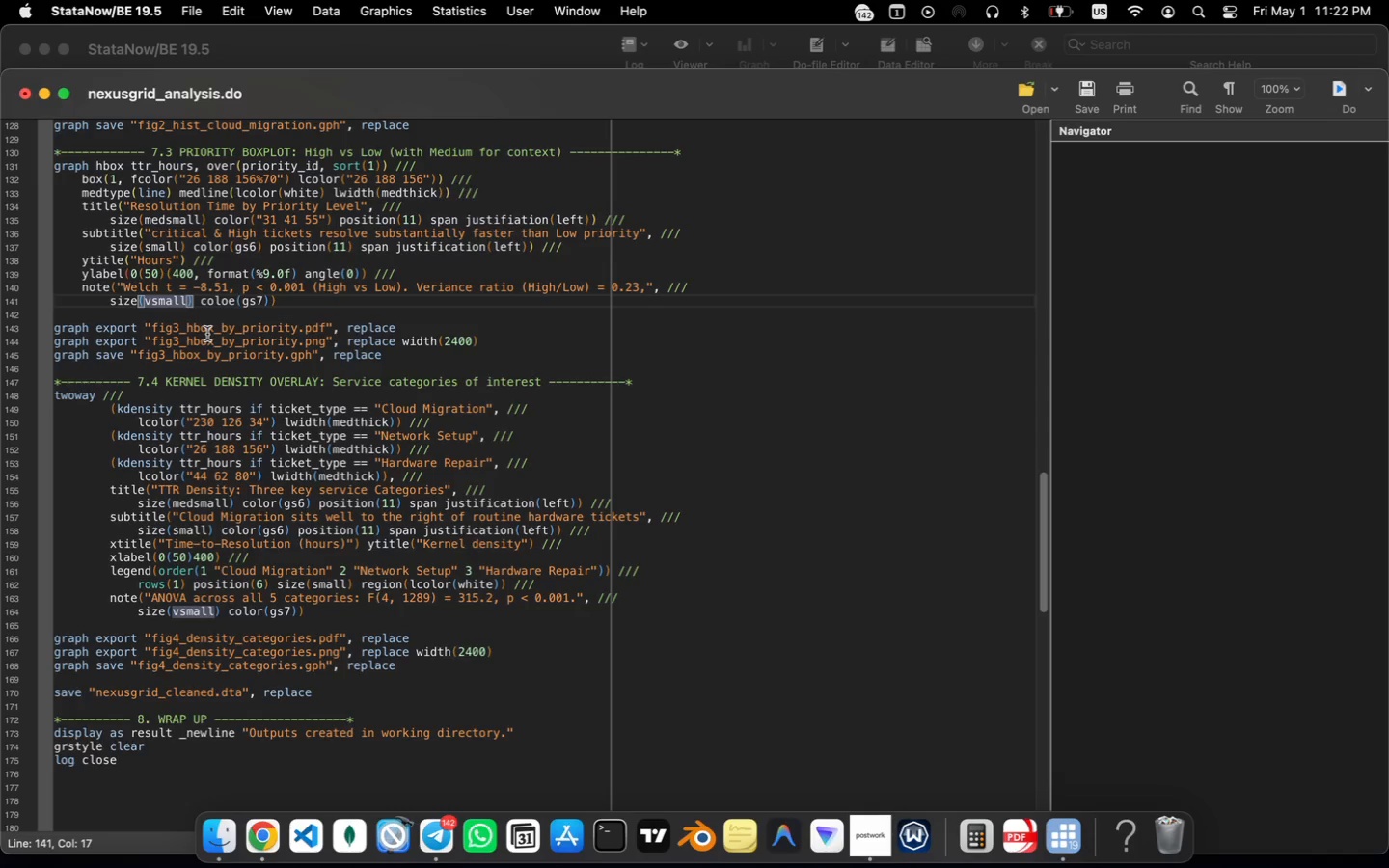 
wait(50.67)
 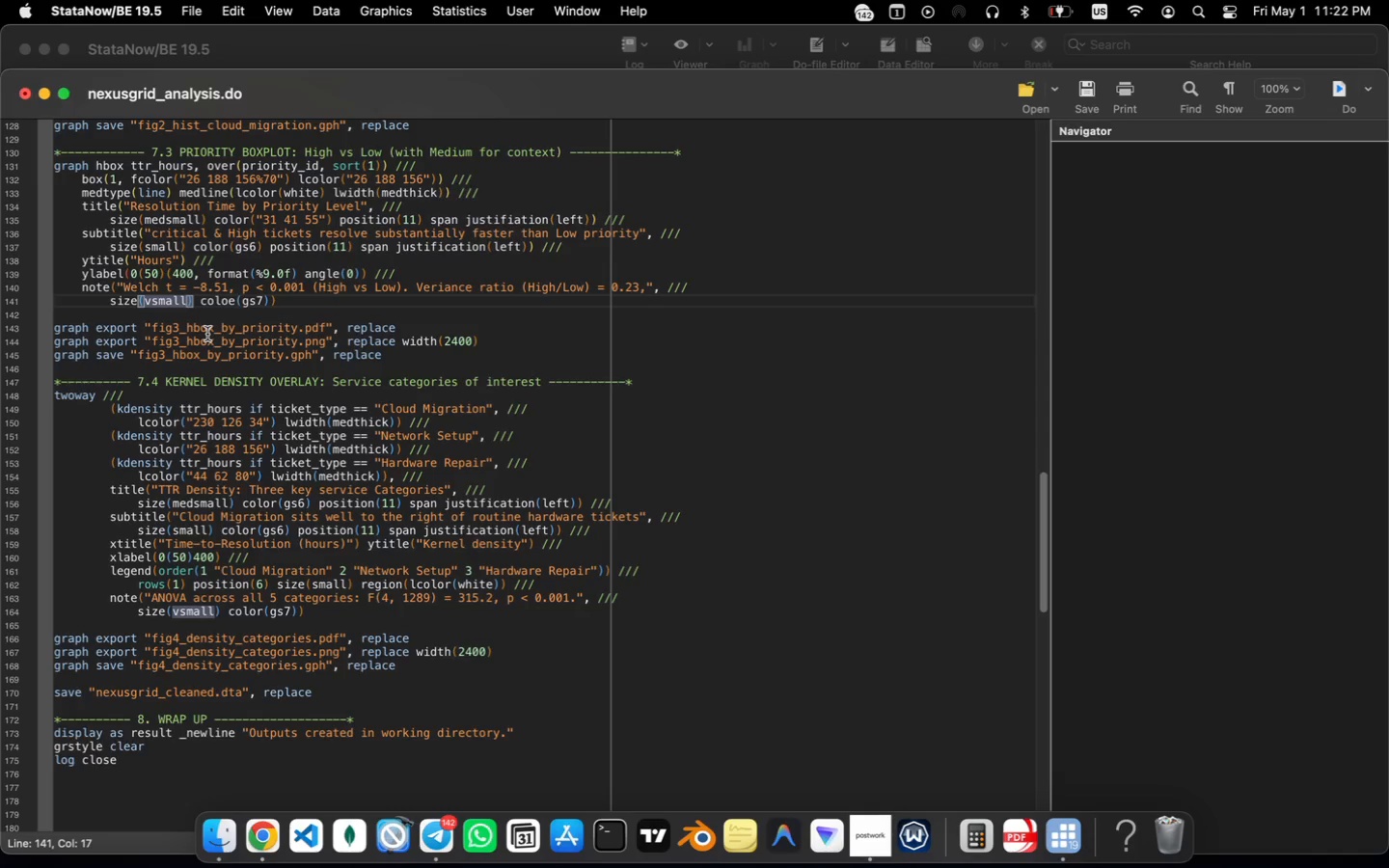 
left_click([157, 287])
 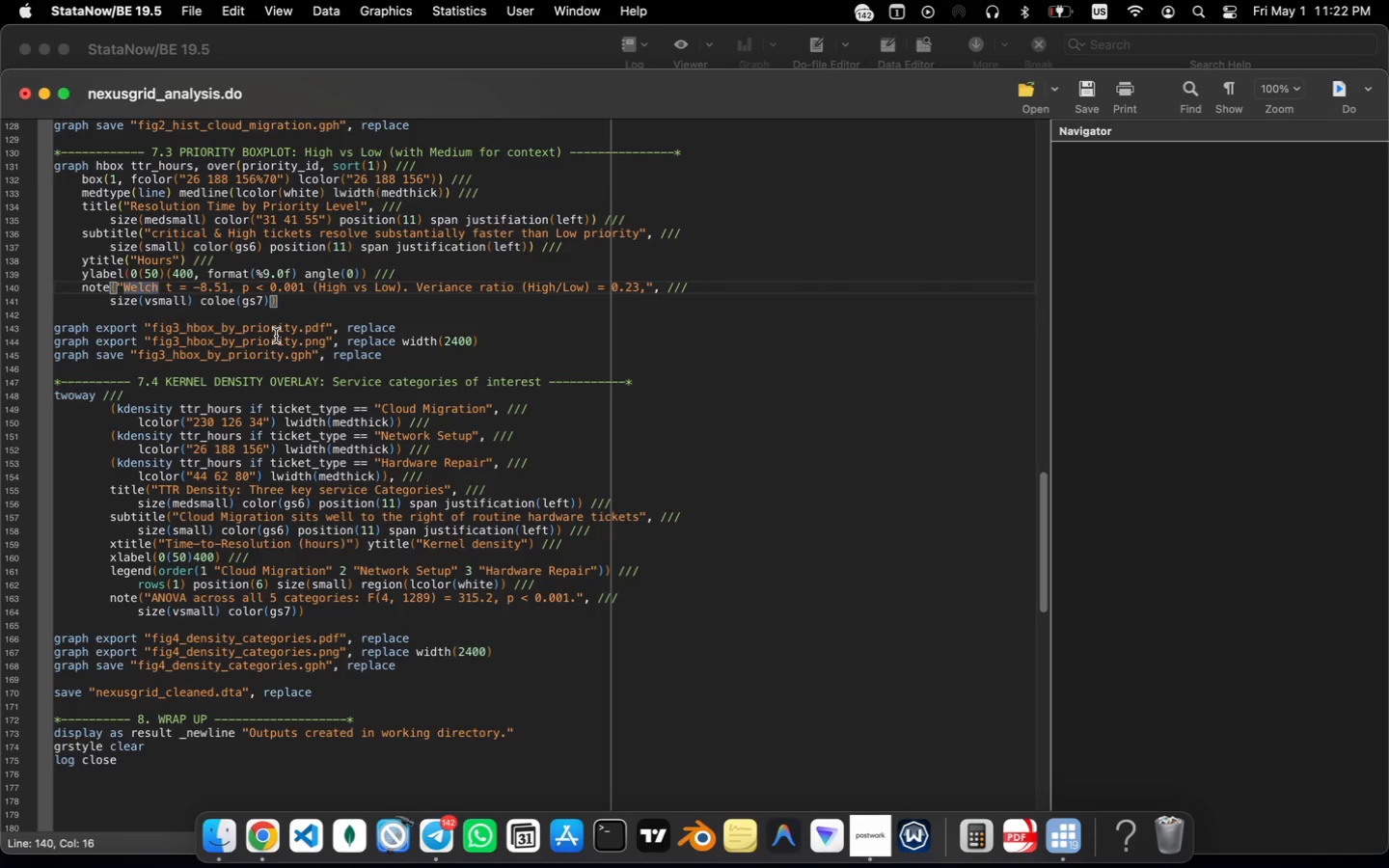 
key(ArrowRight)
 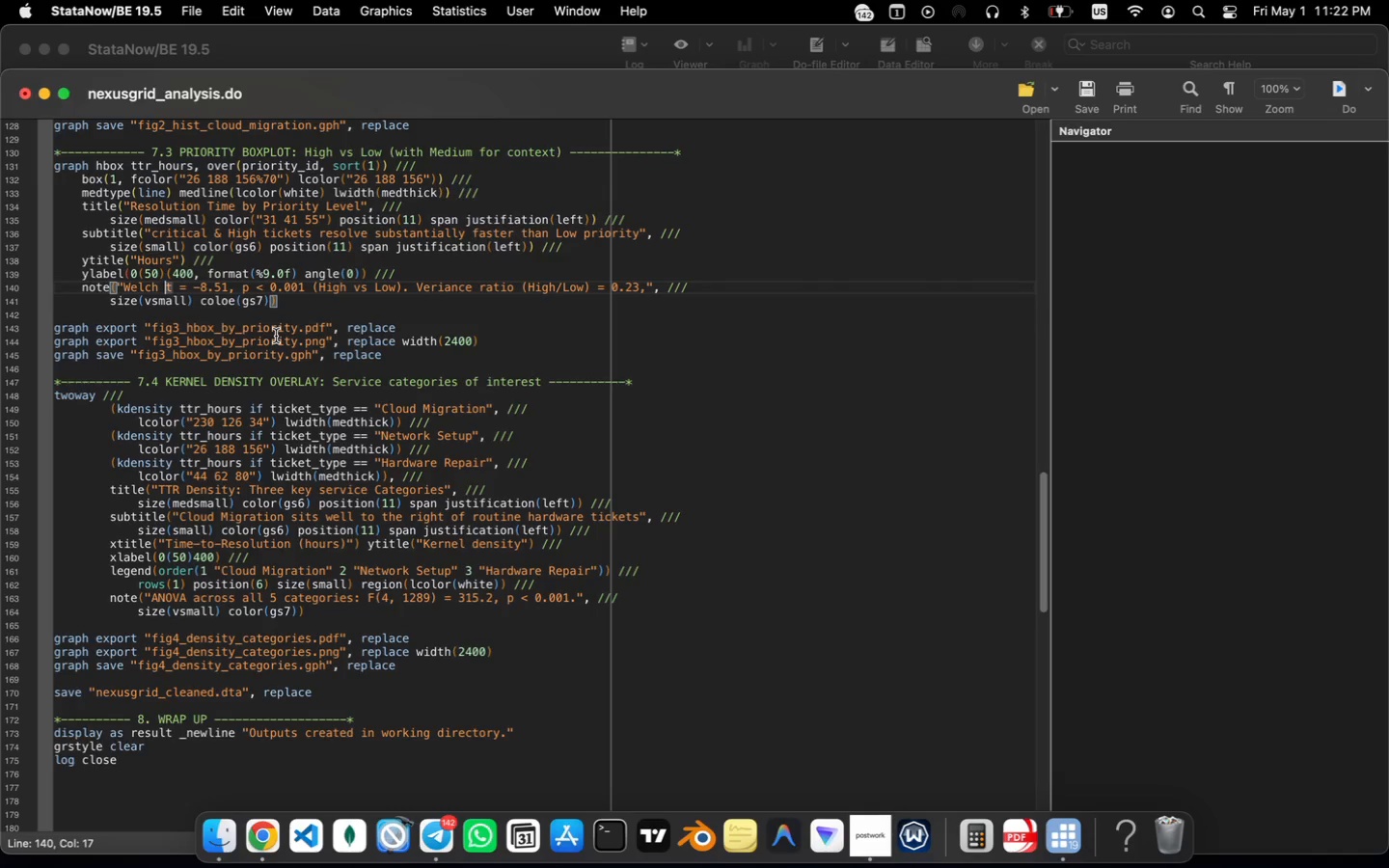 
key(ArrowRight)
 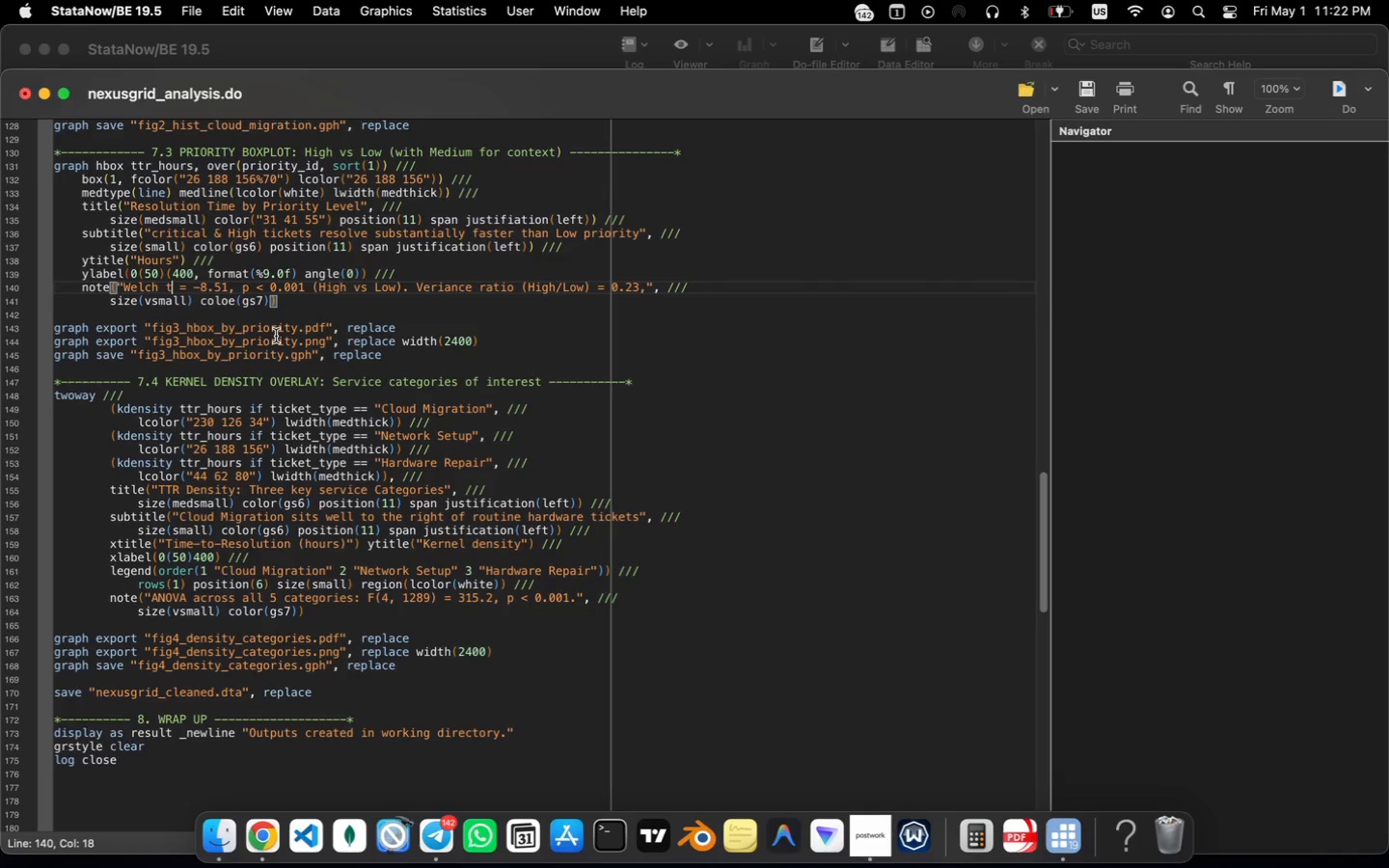 
key(ArrowRight)
 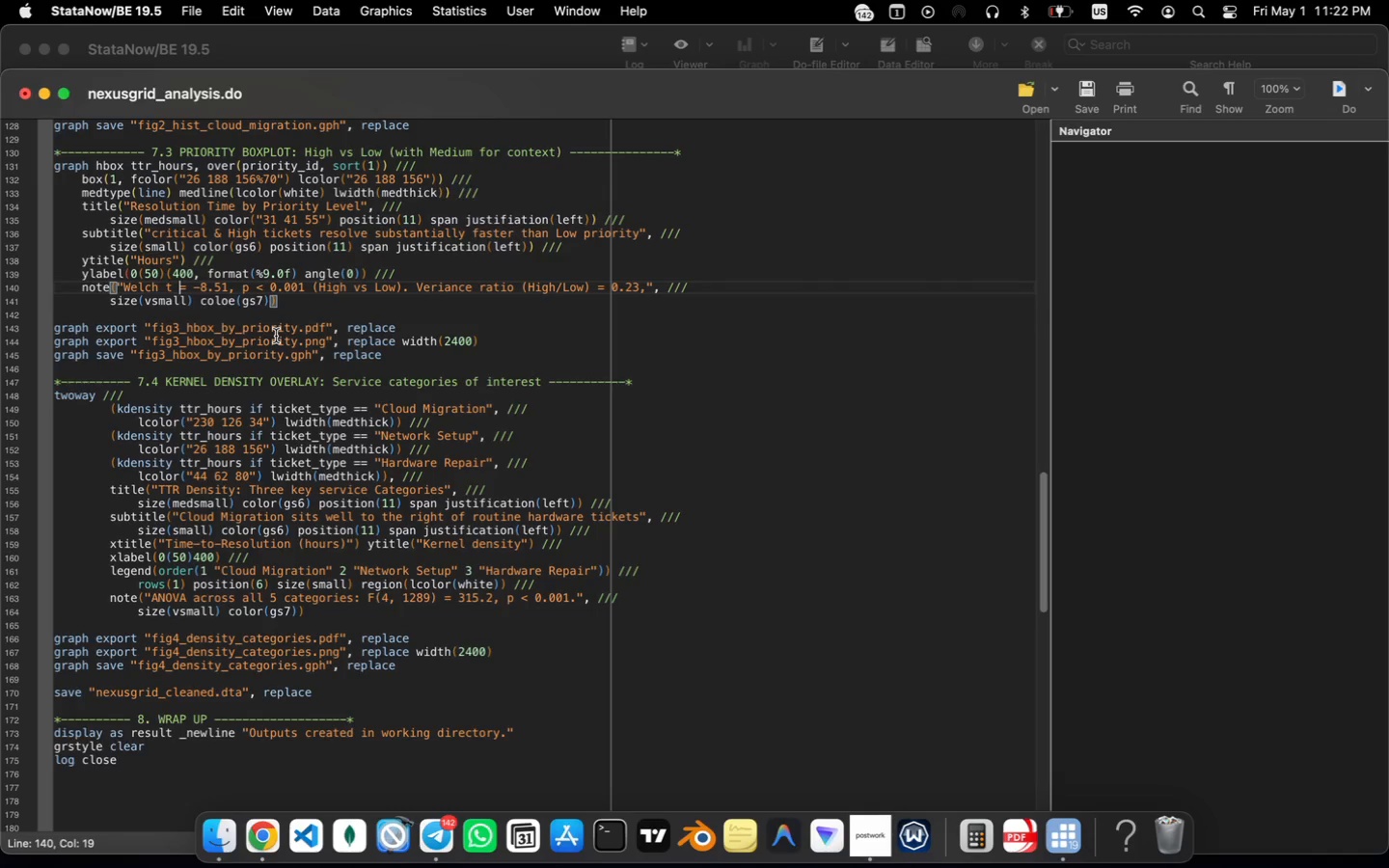 
key(ArrowRight)
 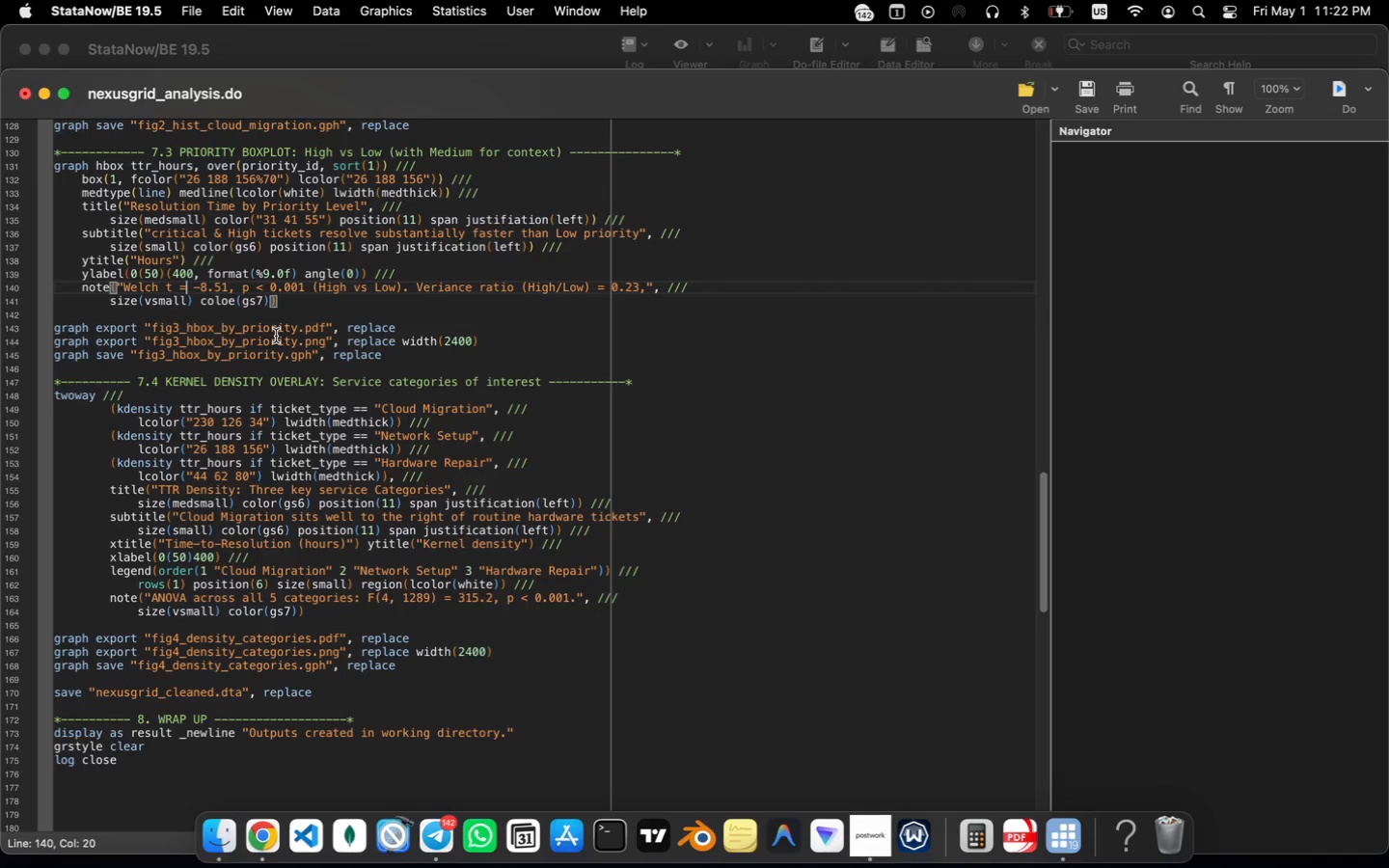 
key(ArrowRight)
 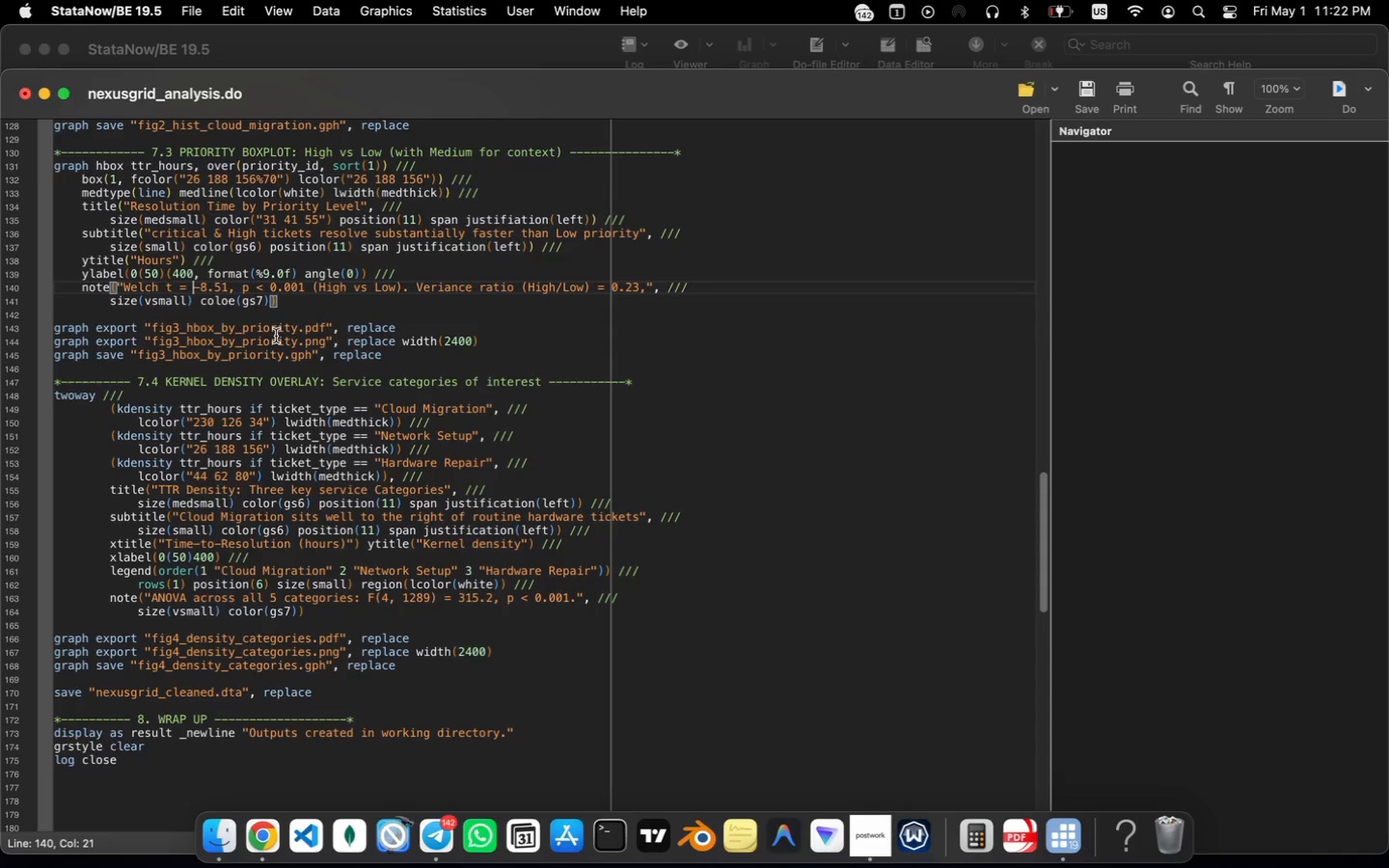 
key(ArrowRight)
 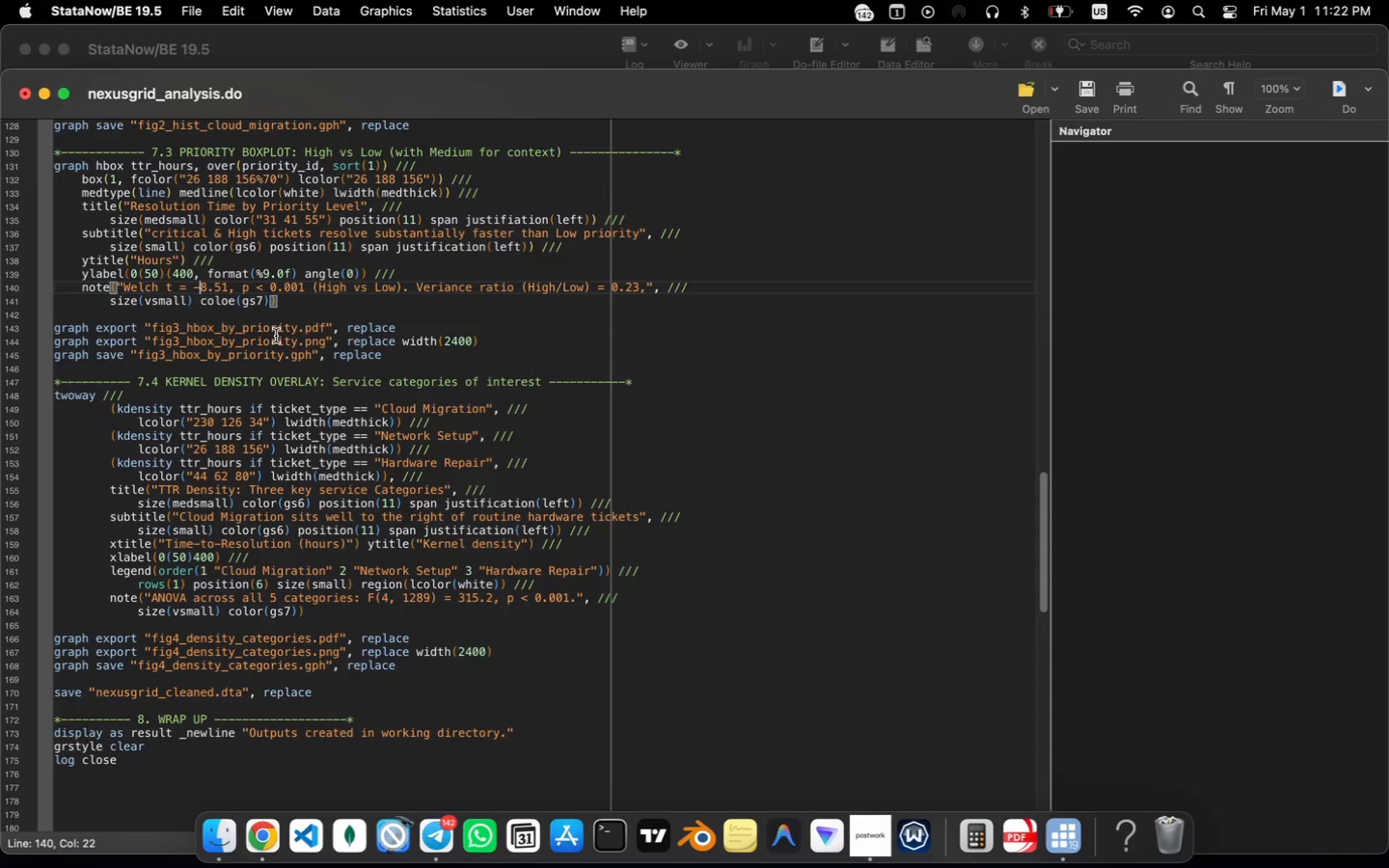 
key(ArrowRight)
 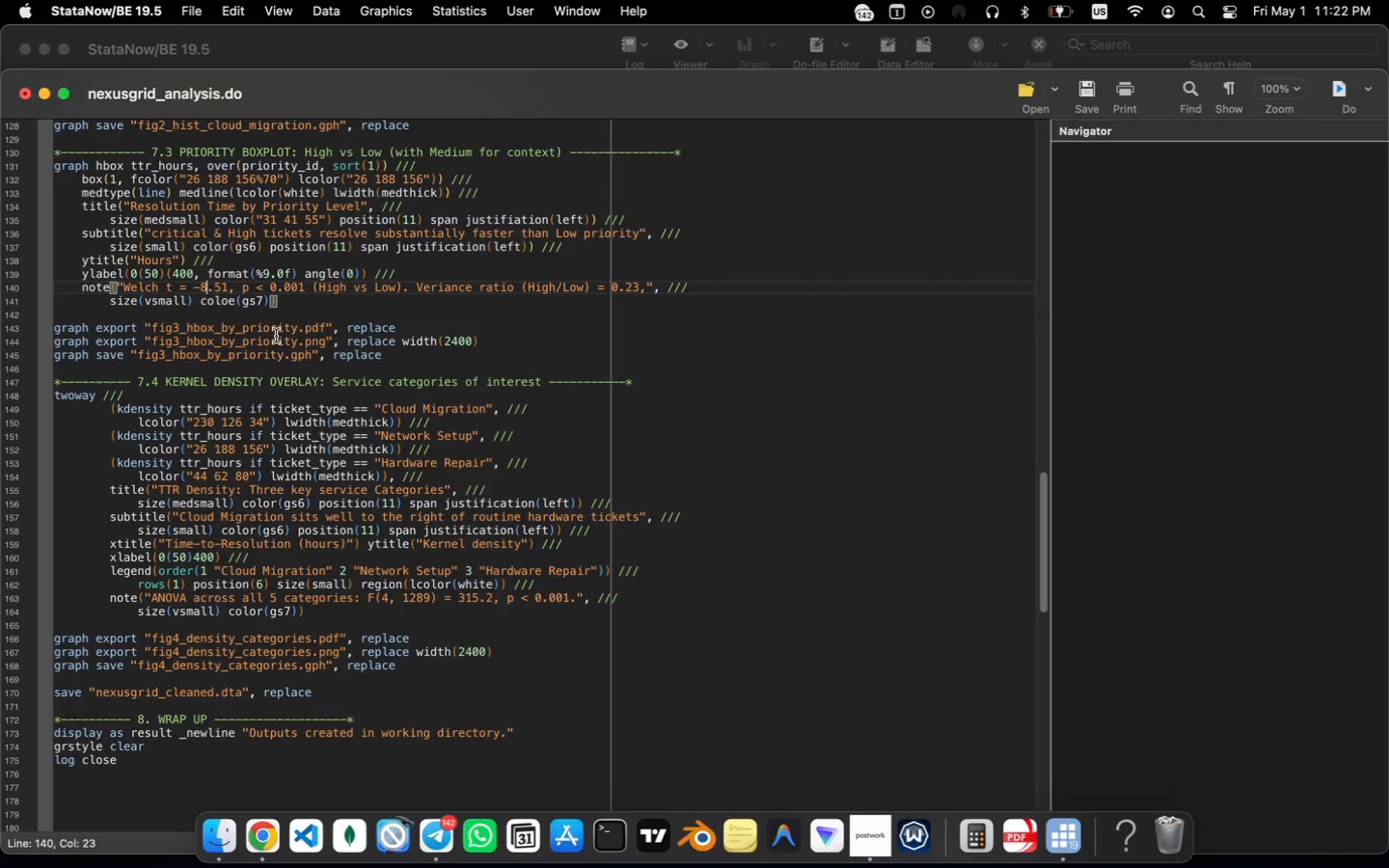 
key(ArrowRight)
 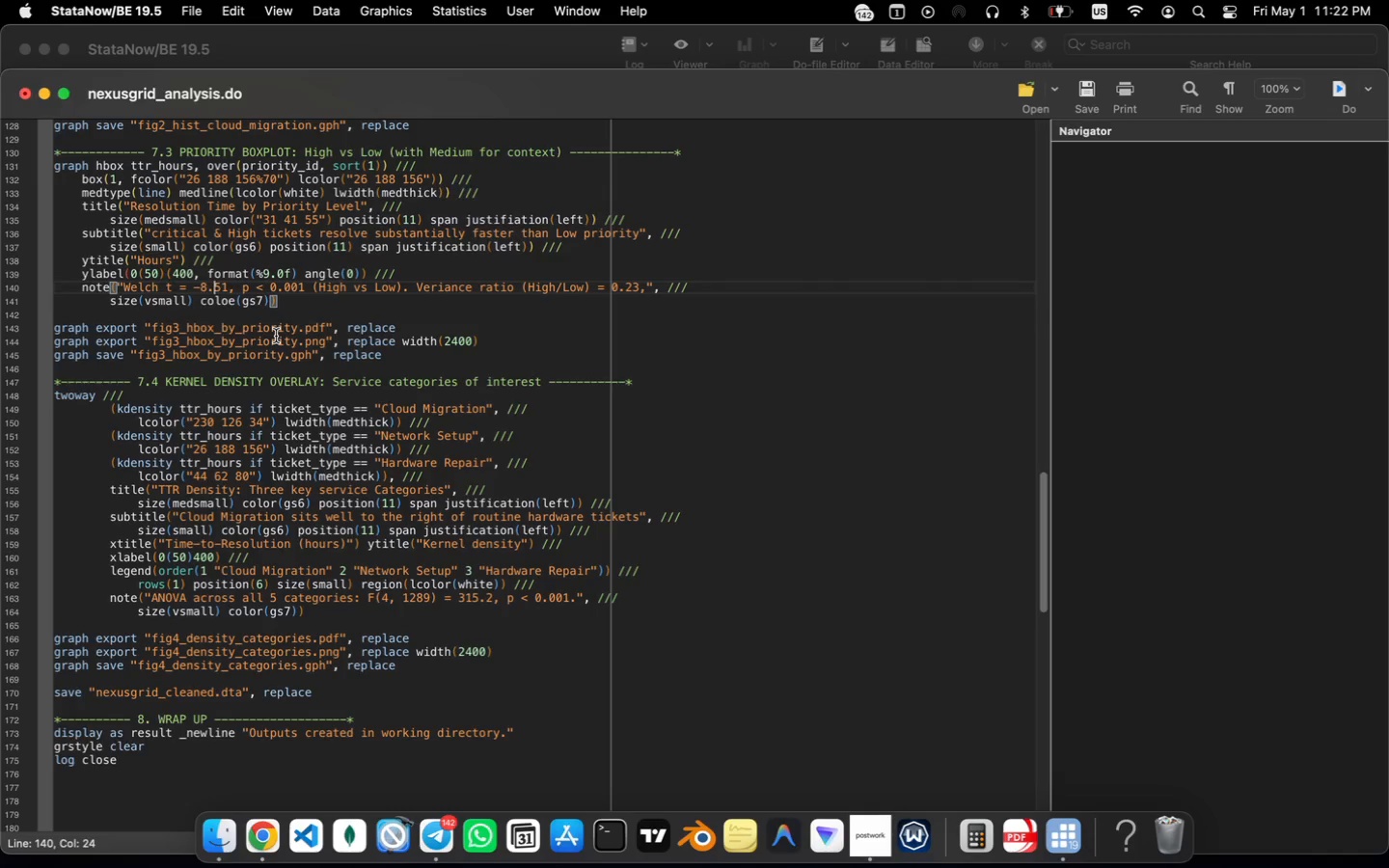 
key(ArrowRight)
 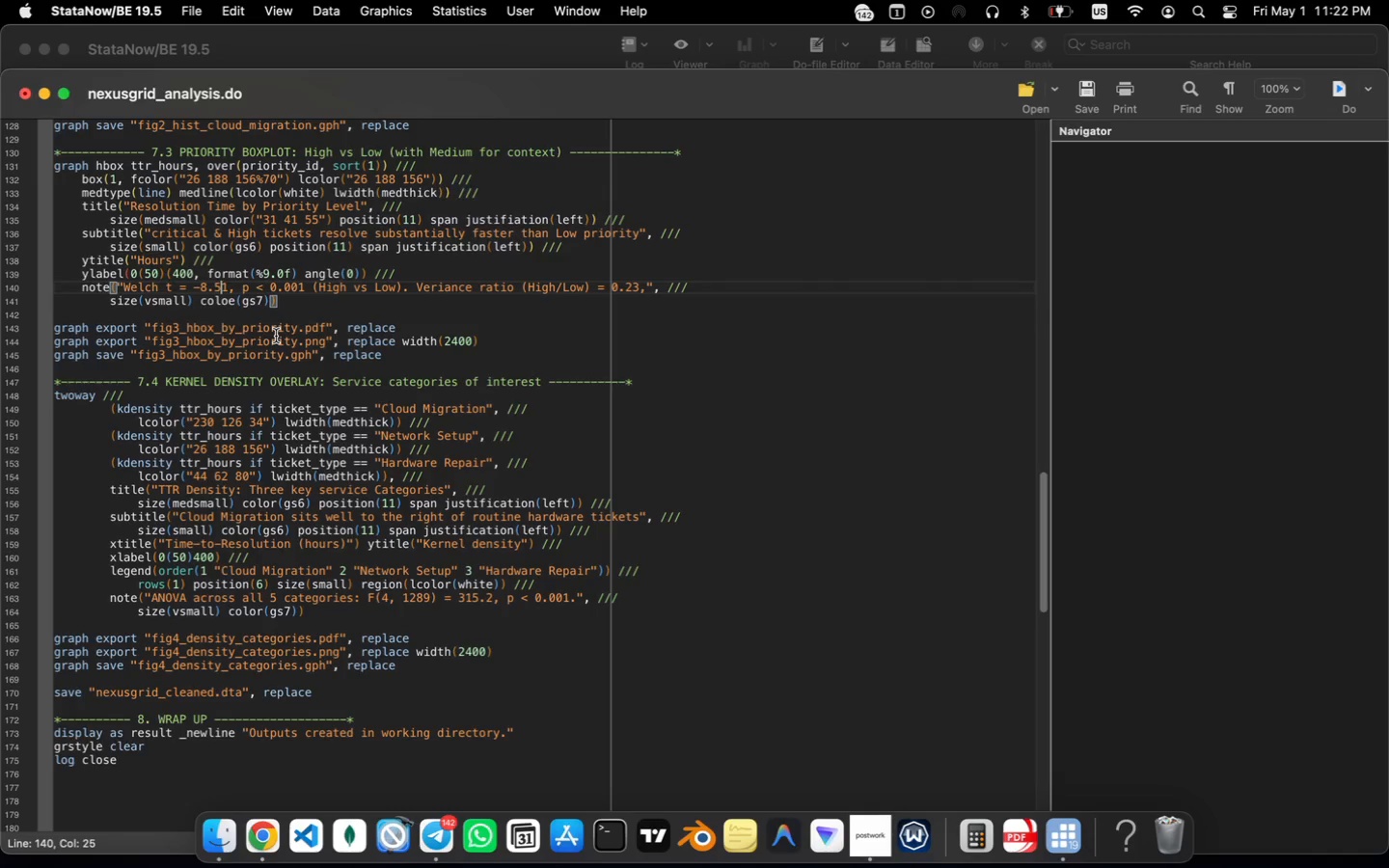 
key(ArrowRight)
 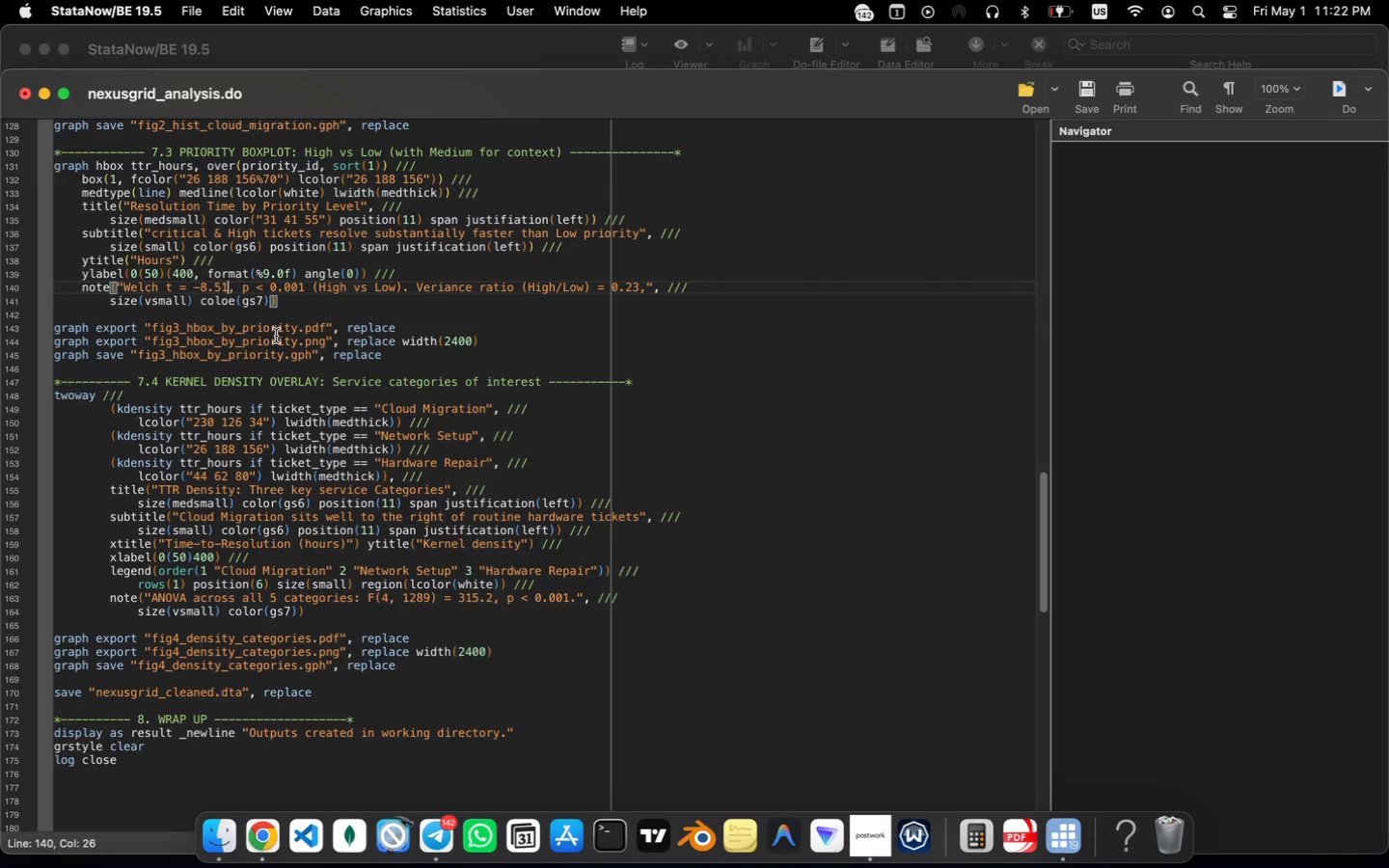 
key(ArrowRight)
 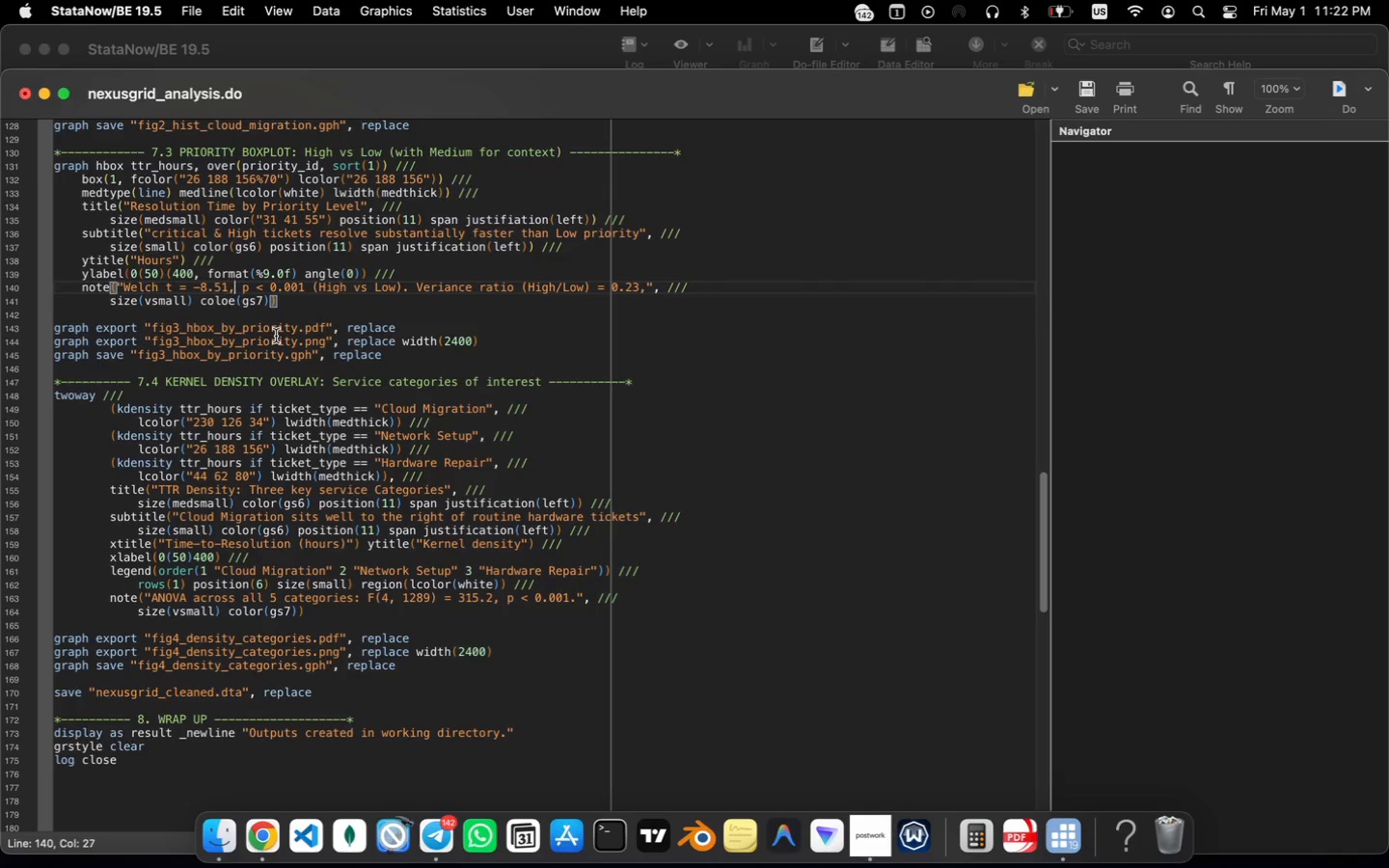 
key(ArrowRight)
 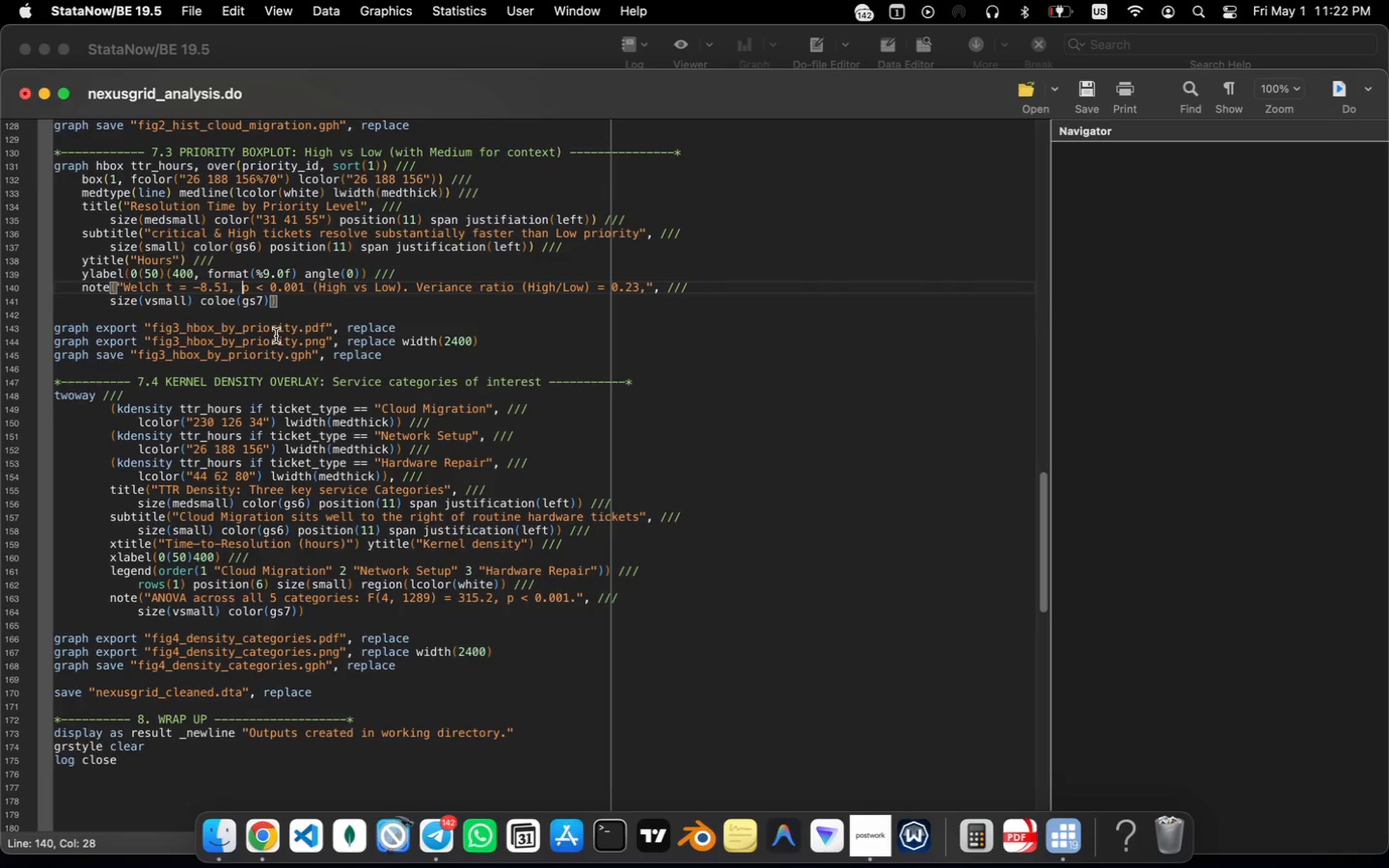 
key(ArrowRight)
 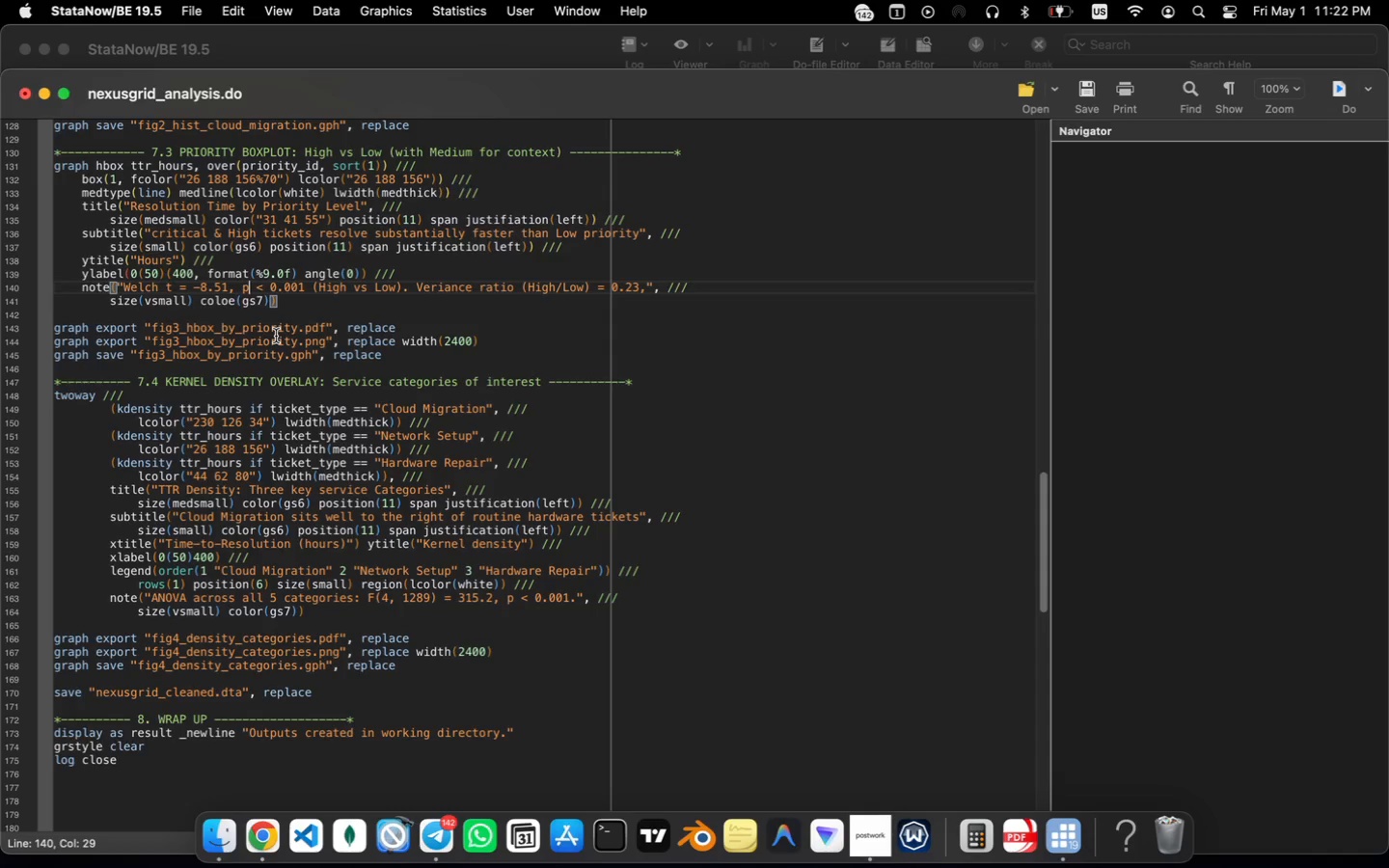 
key(ArrowRight)
 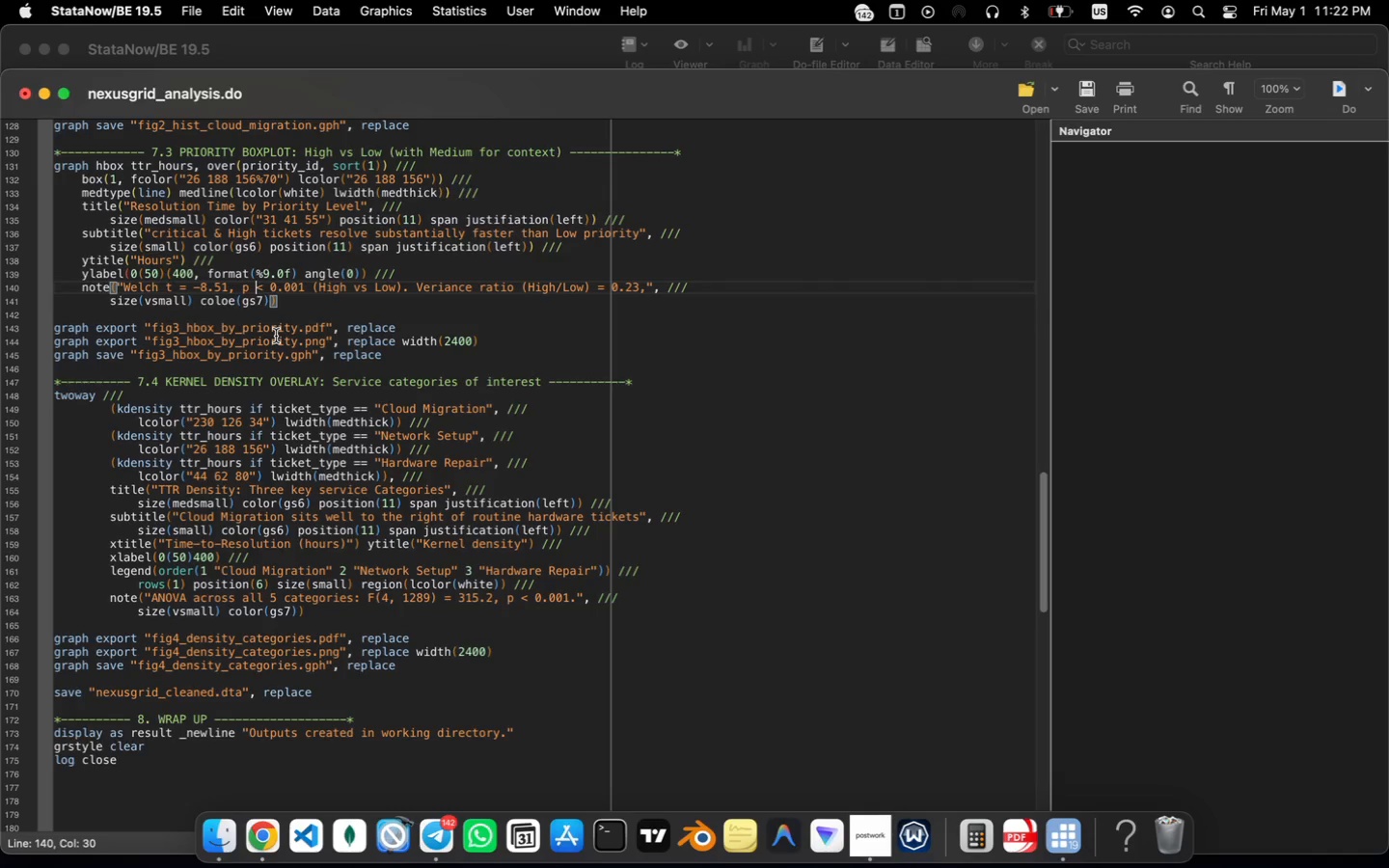 
key(ArrowRight)
 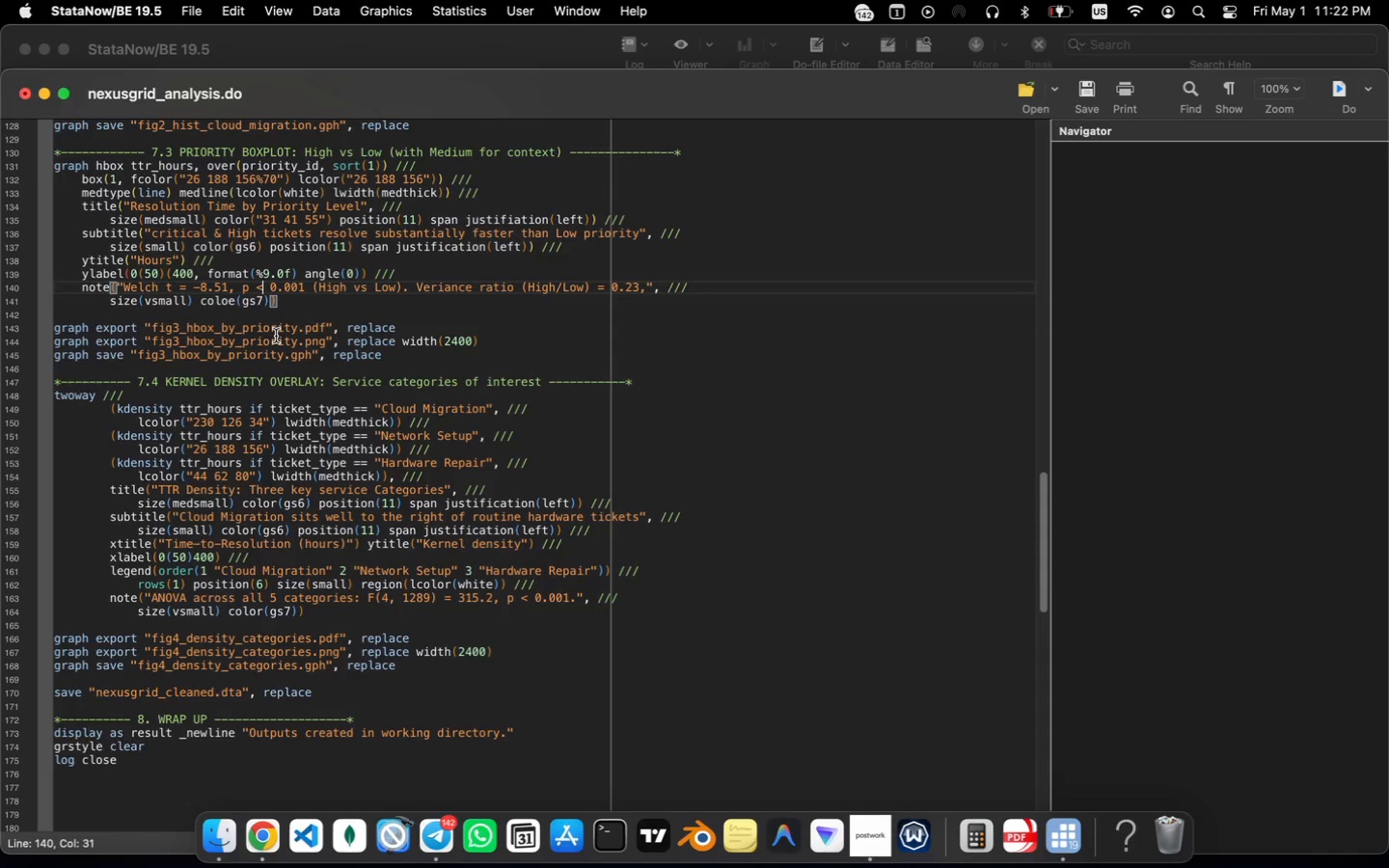 
key(ArrowRight)
 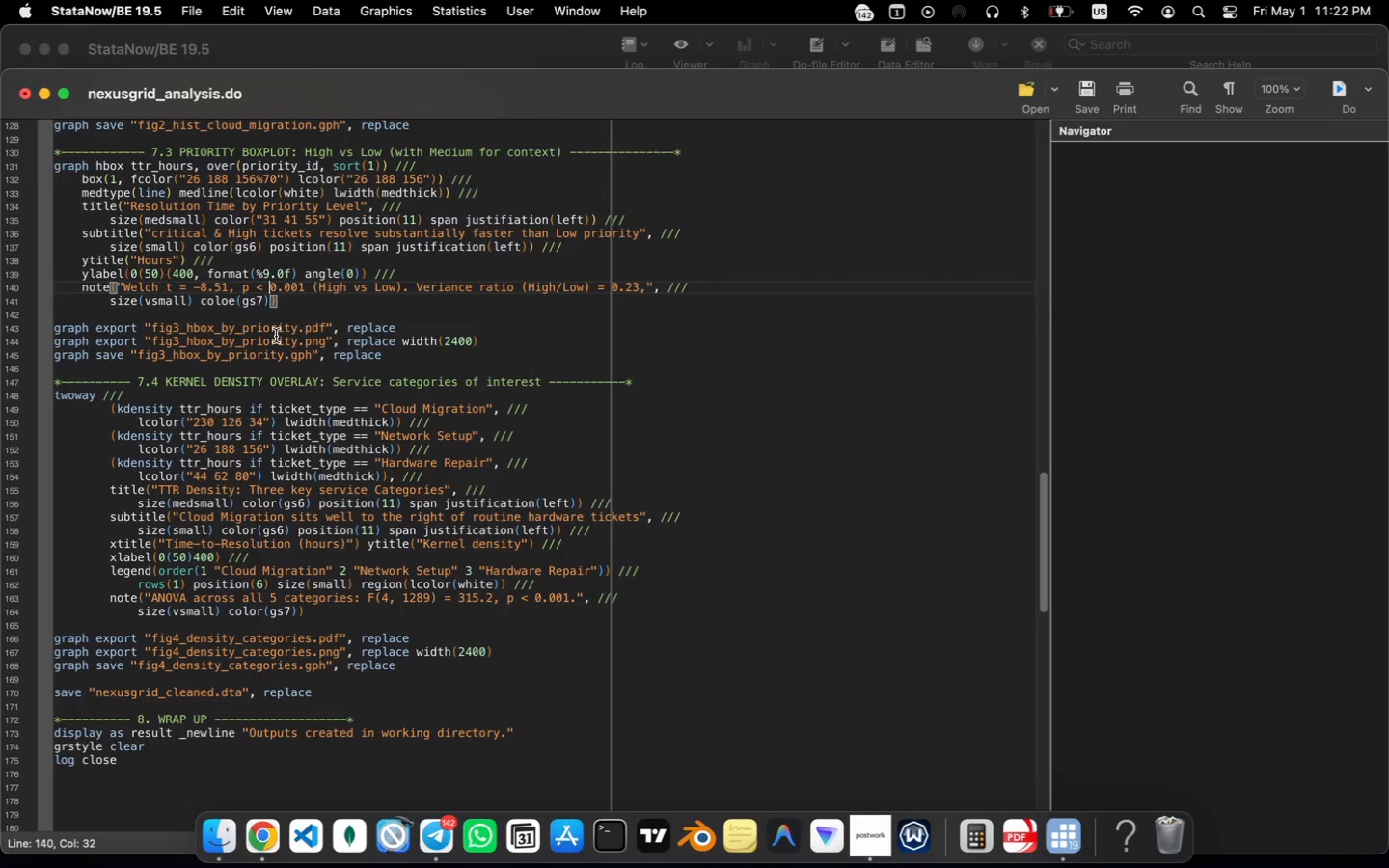 
key(ArrowRight)
 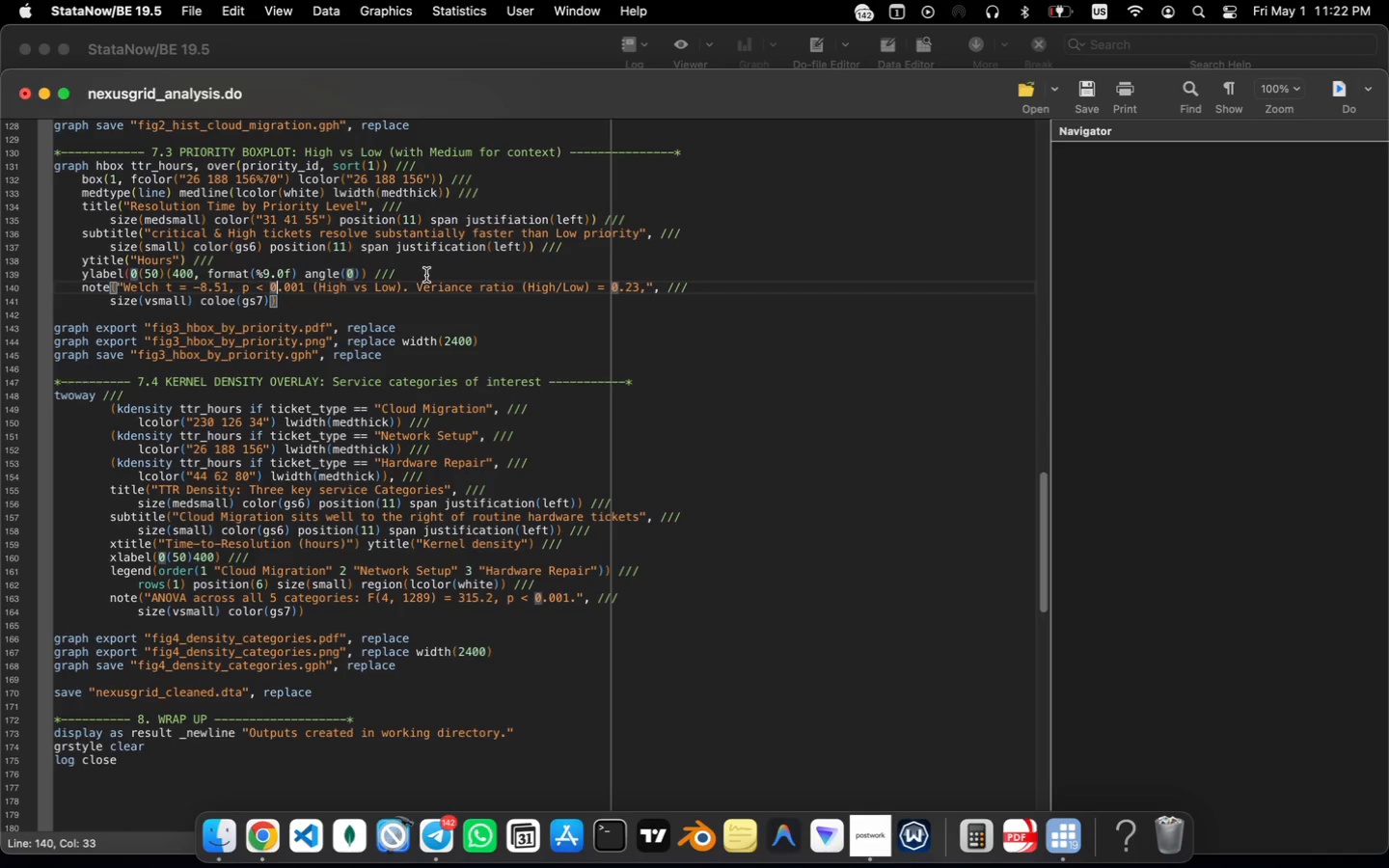 
key(Backspace)
 